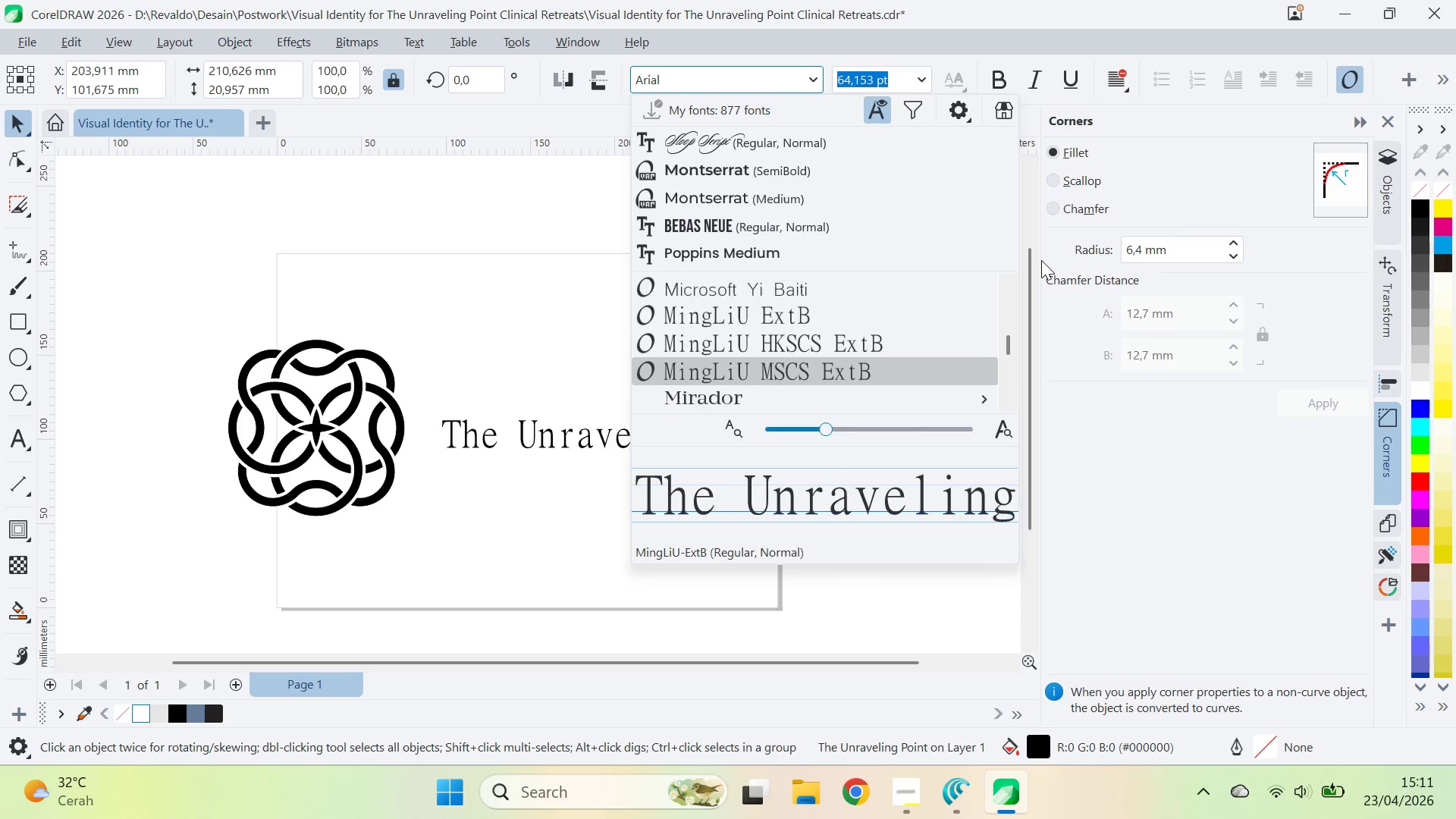 
key(ArrowDown)
 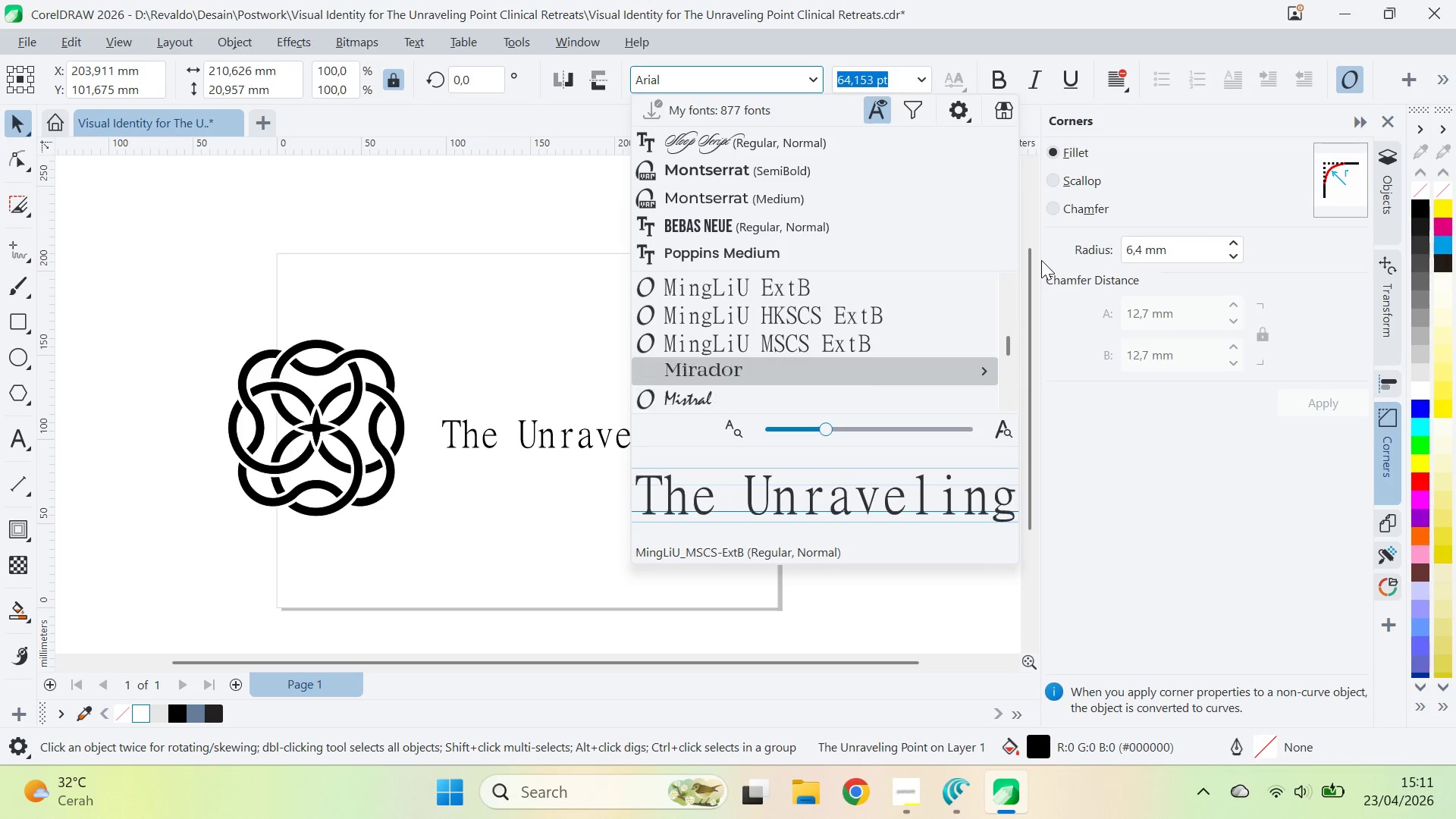 
key(ArrowDown)
 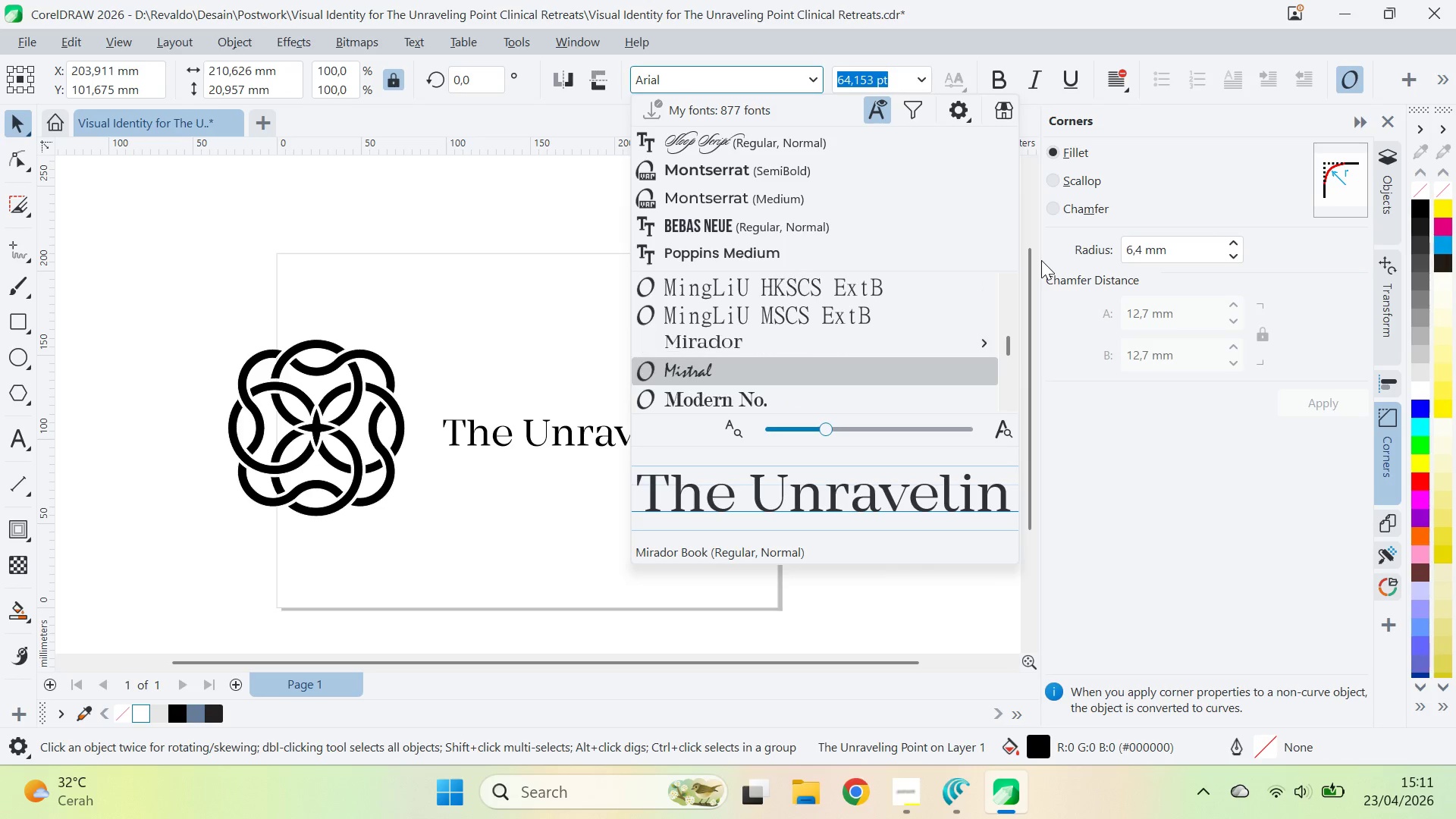 
key(ArrowDown)
 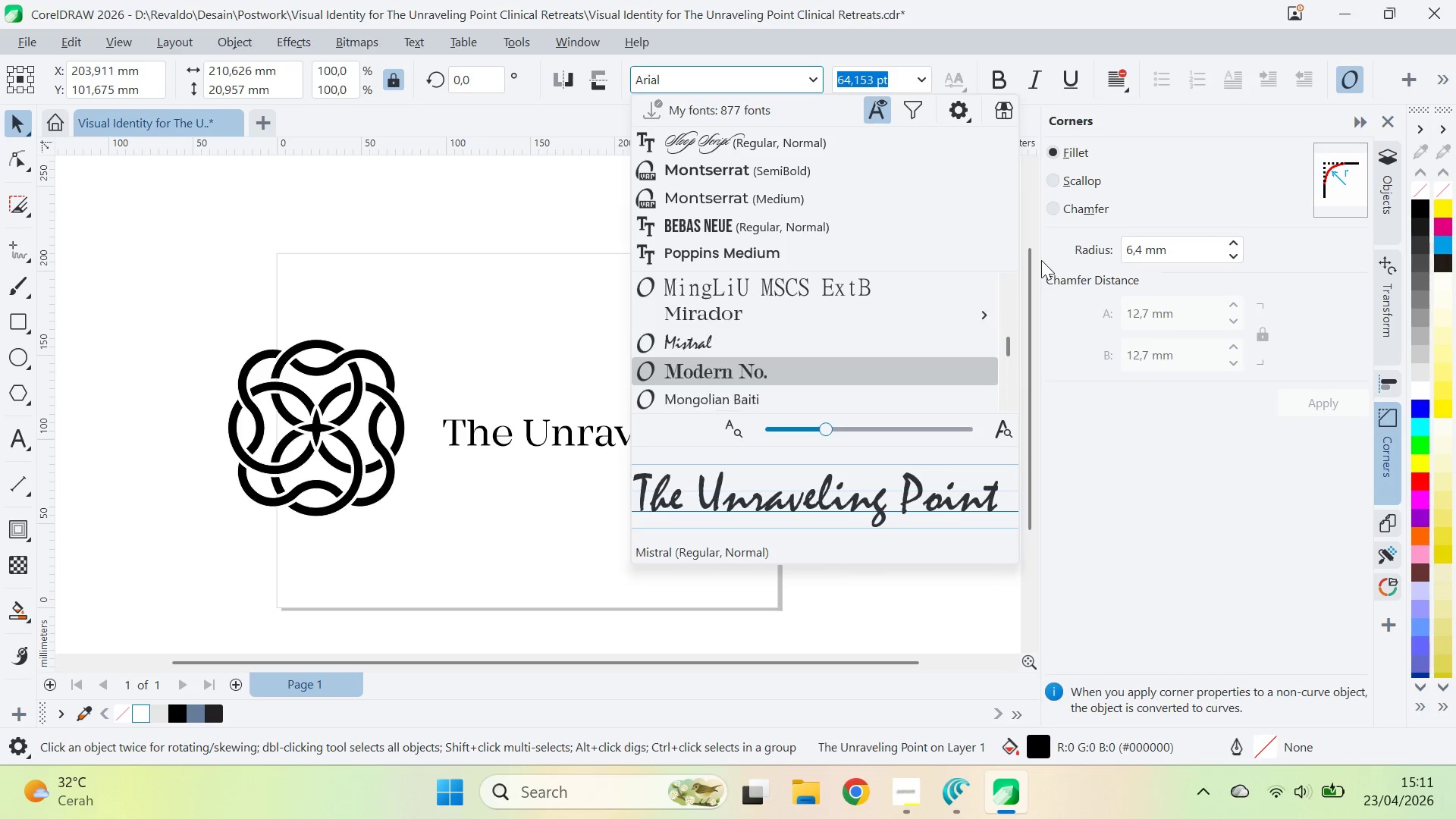 
key(ArrowDown)
 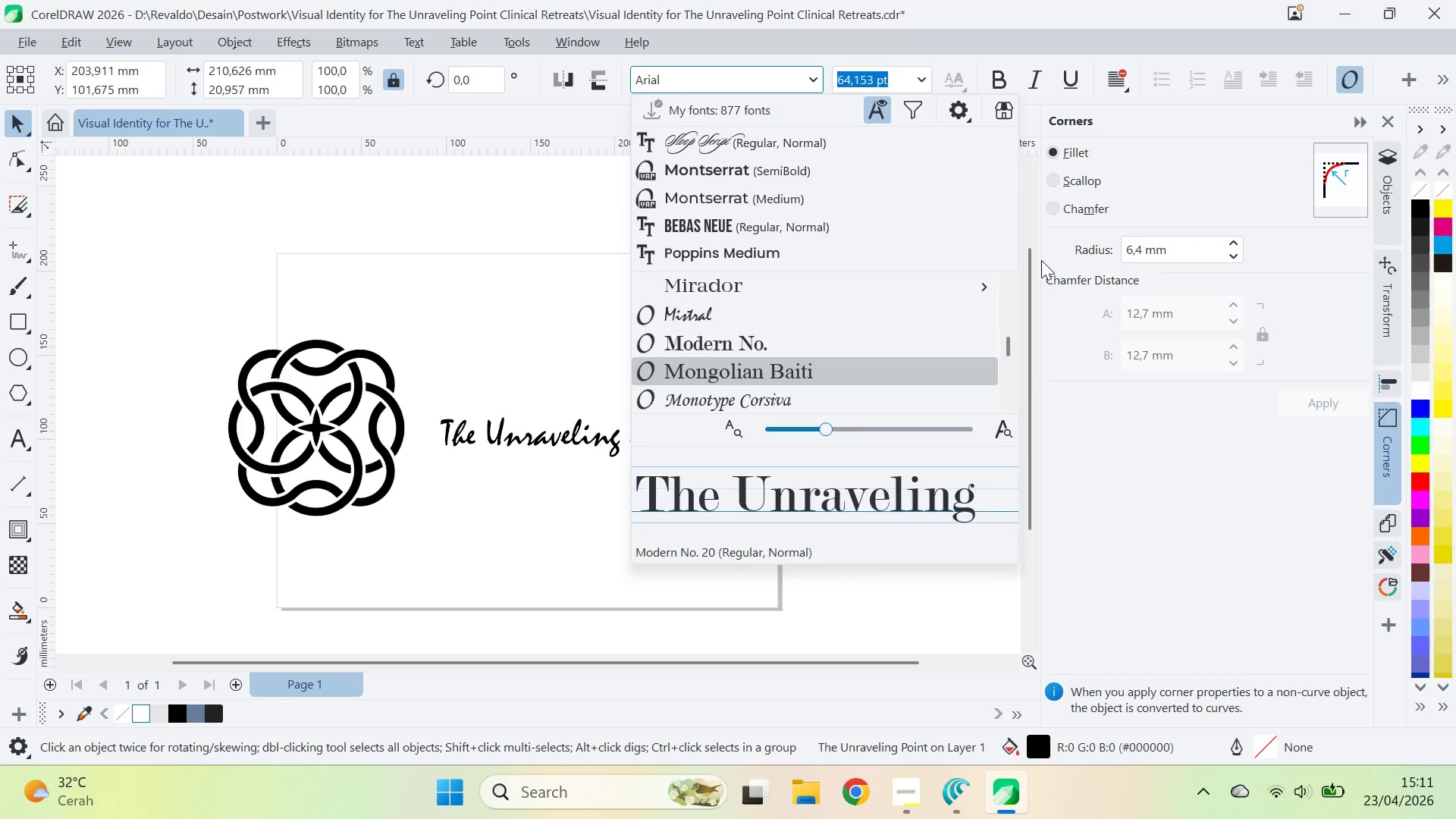 
key(ArrowDown)
 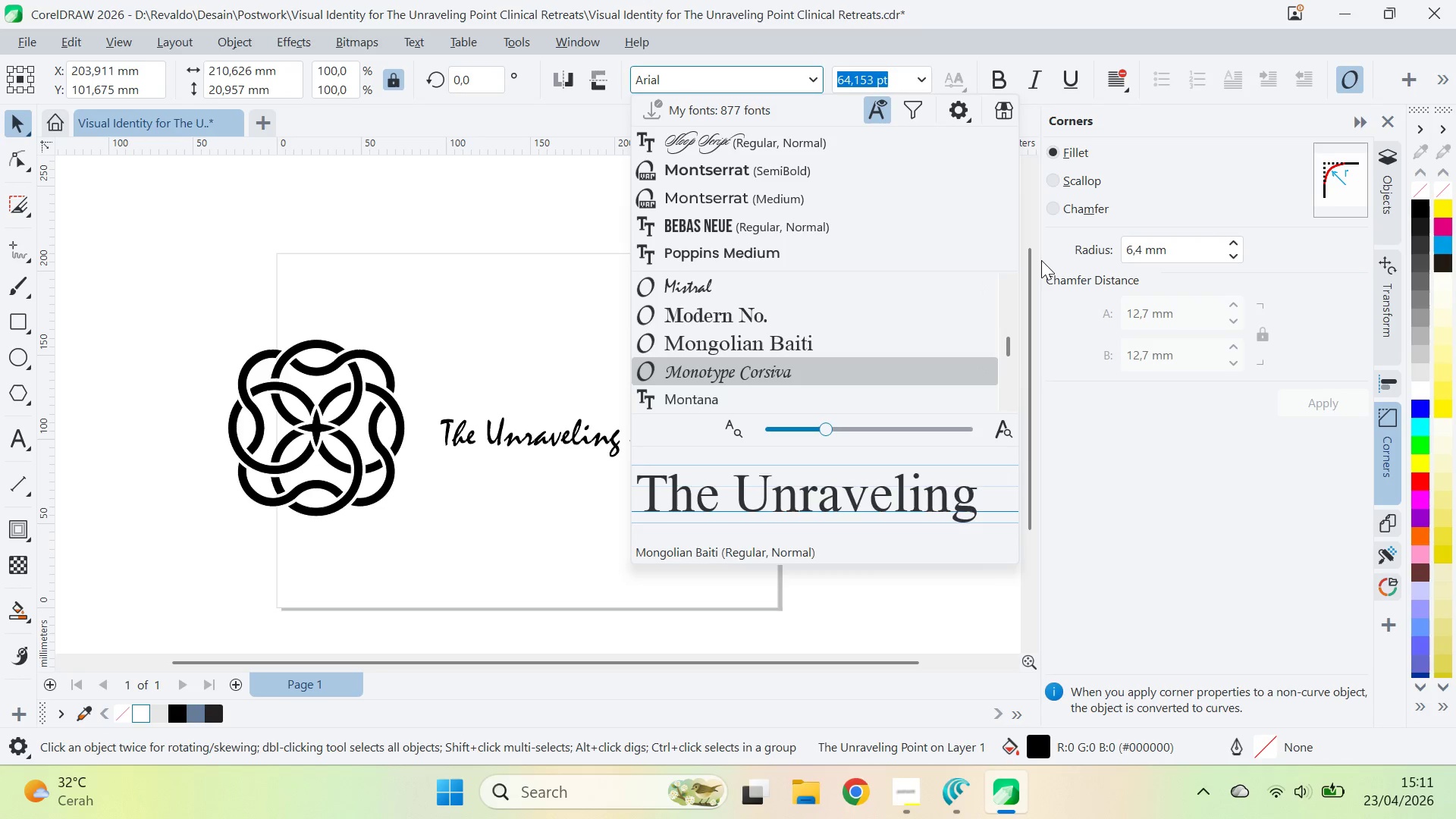 
key(ArrowDown)
 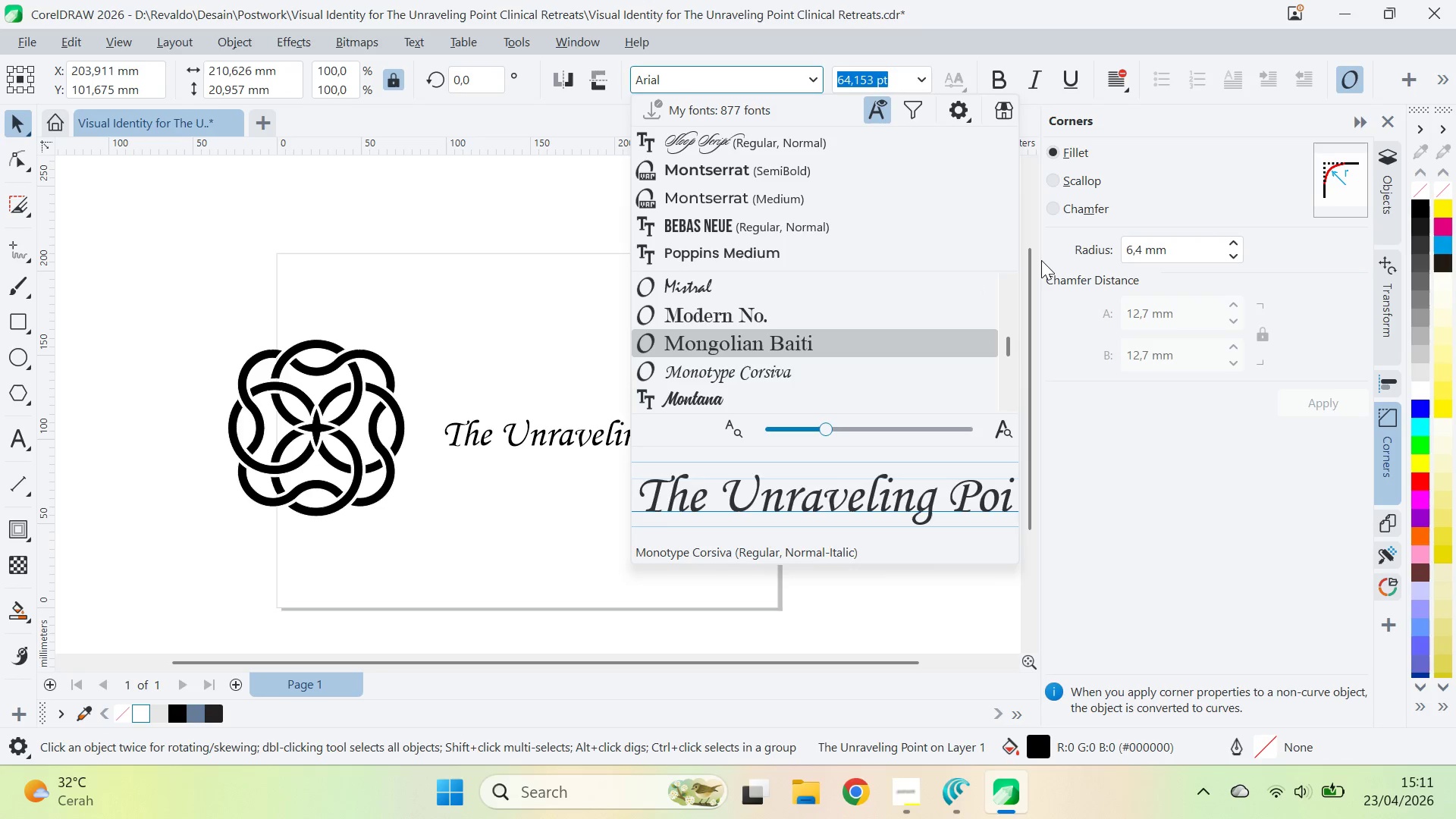 
key(ArrowUp)
 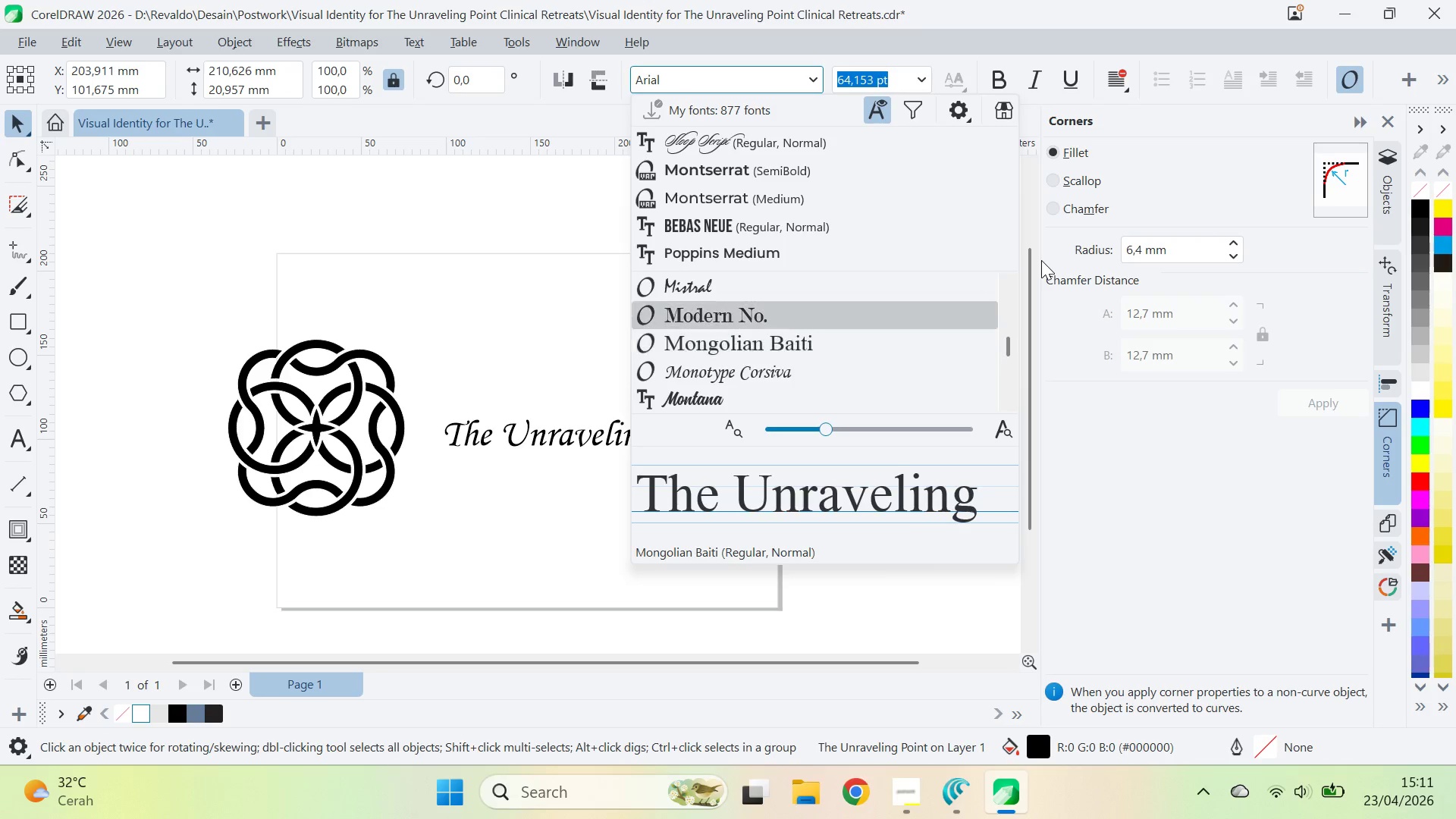 
key(ArrowUp)
 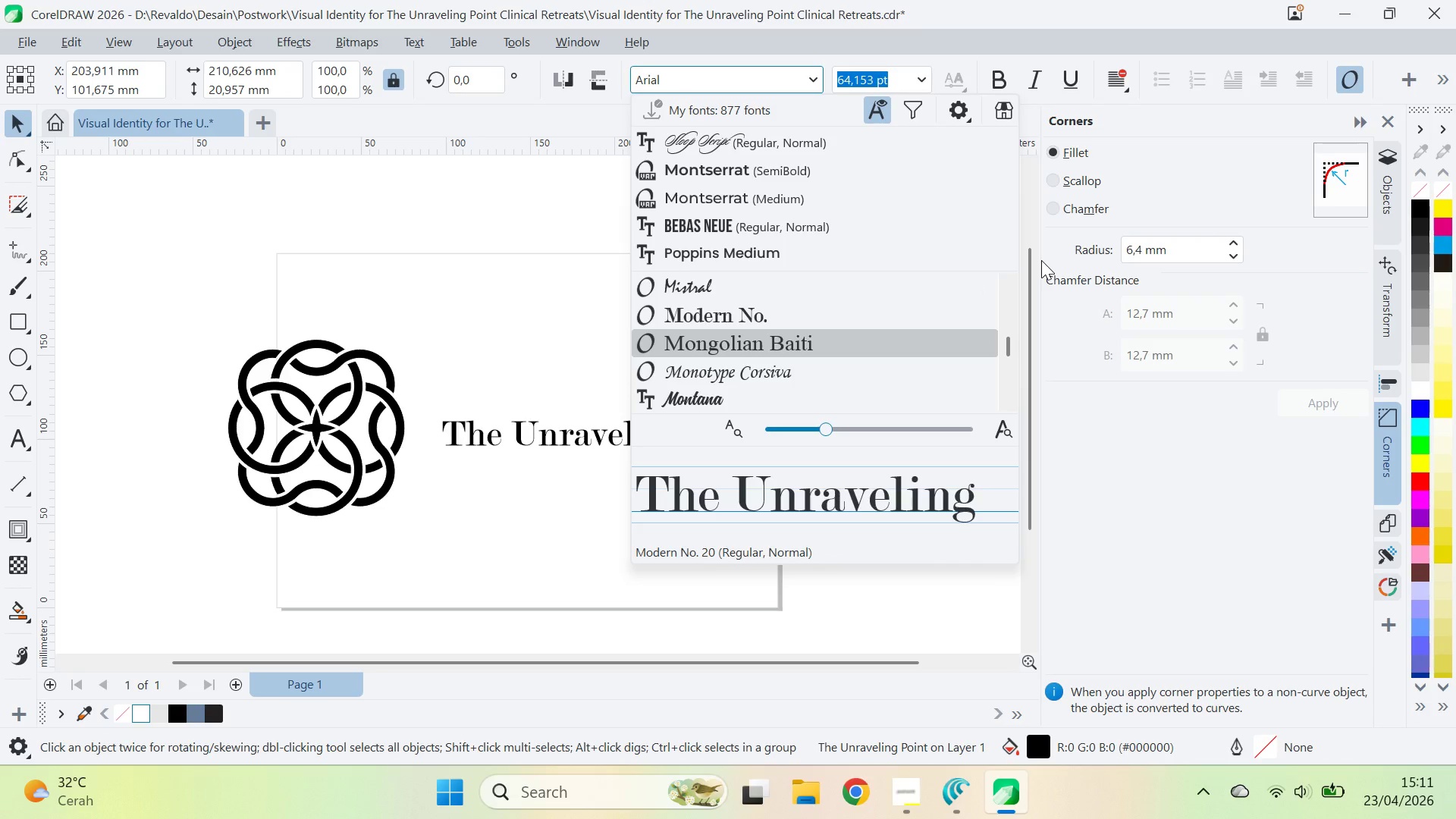 
key(ArrowDown)
 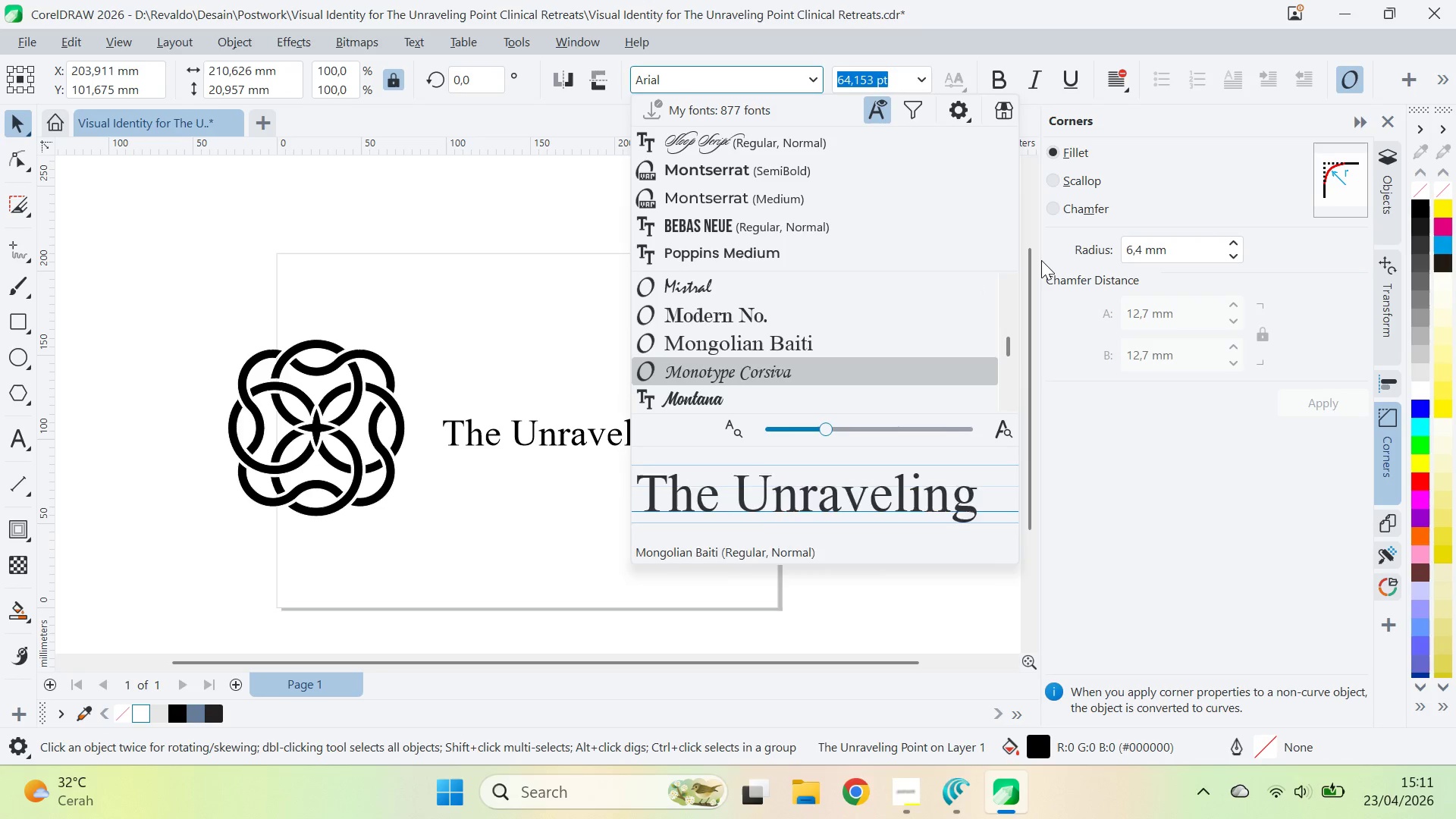 
key(ArrowDown)
 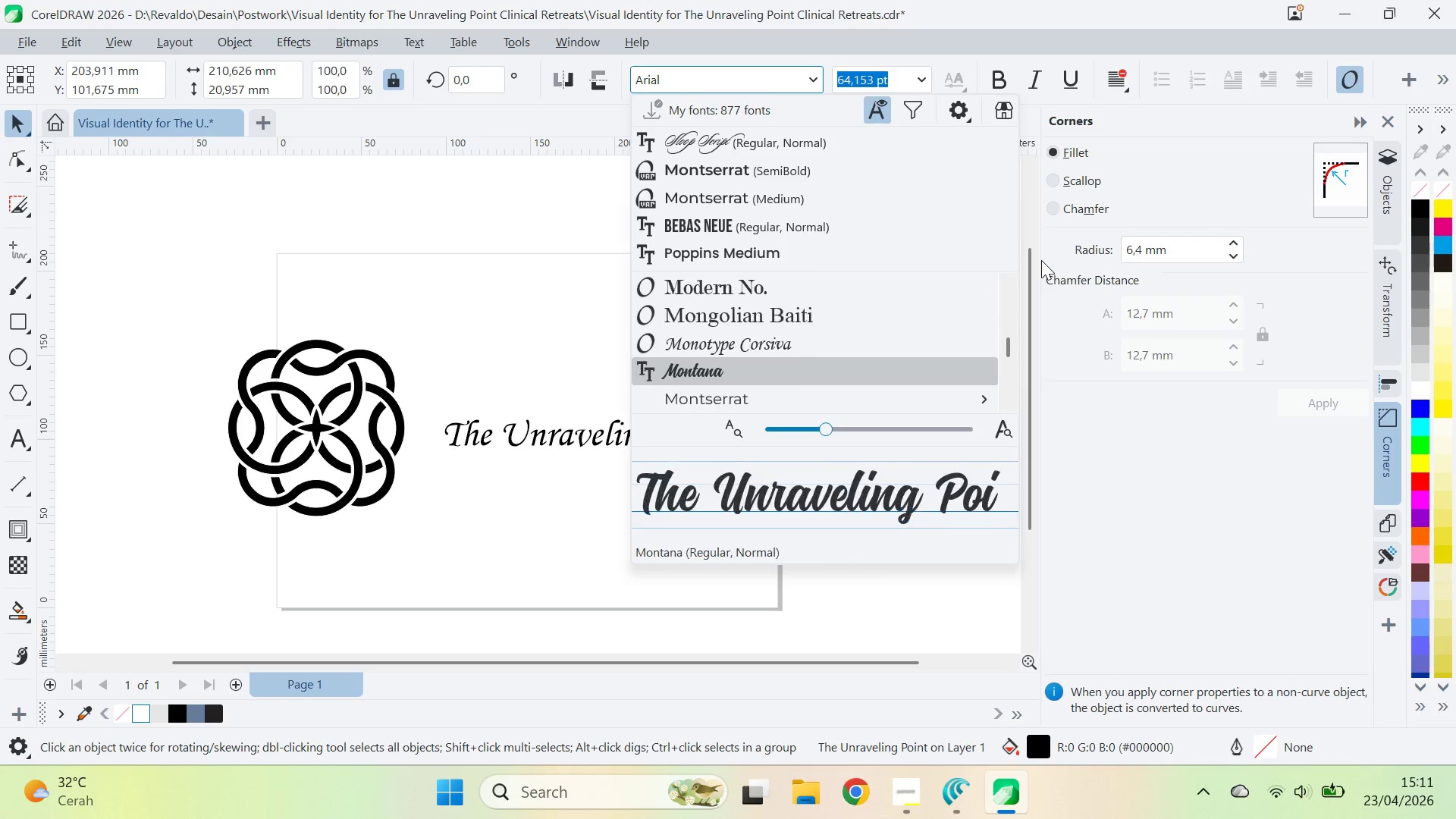 
key(ArrowDown)
 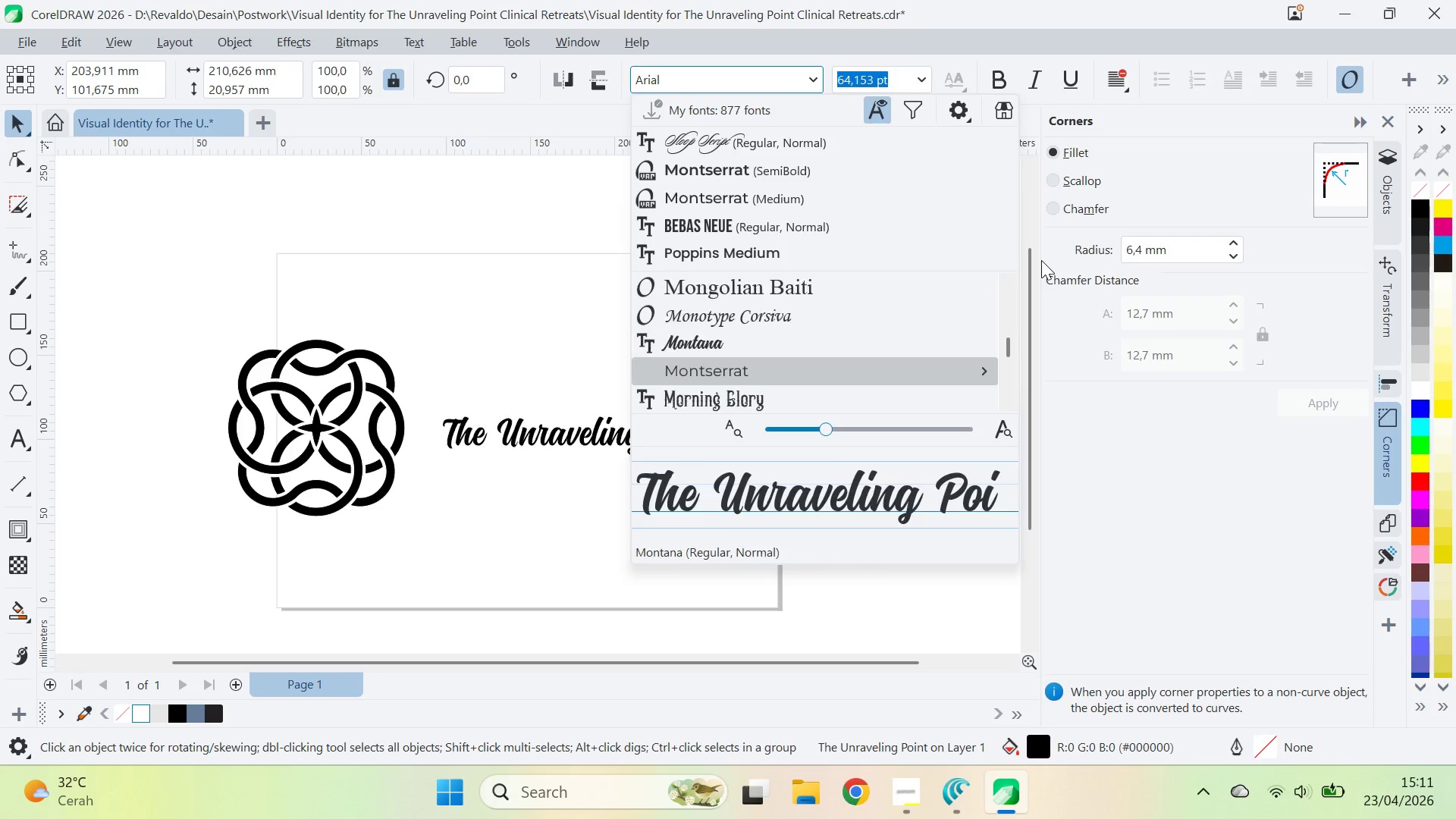 
key(ArrowDown)
 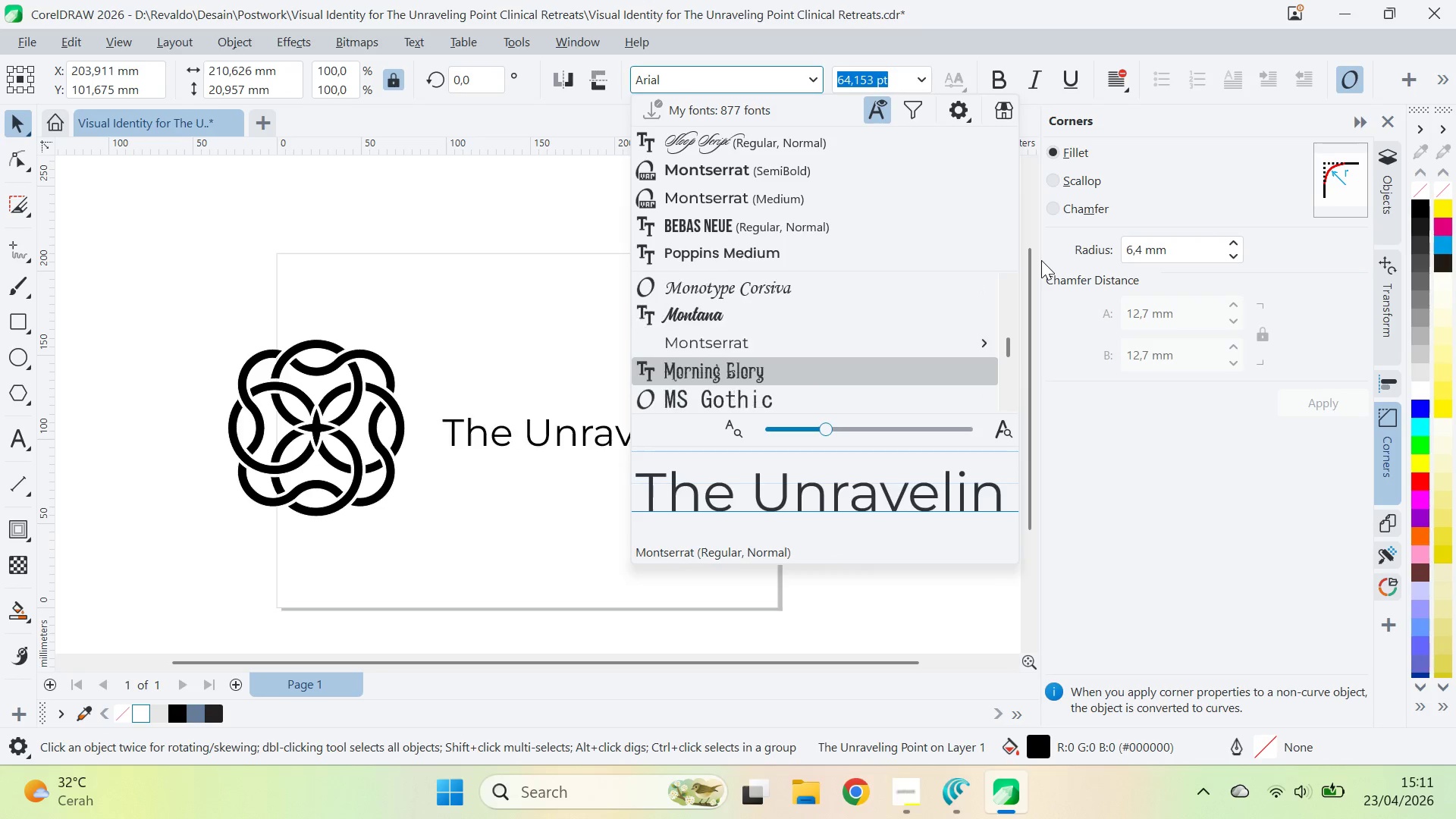 
key(ArrowDown)
 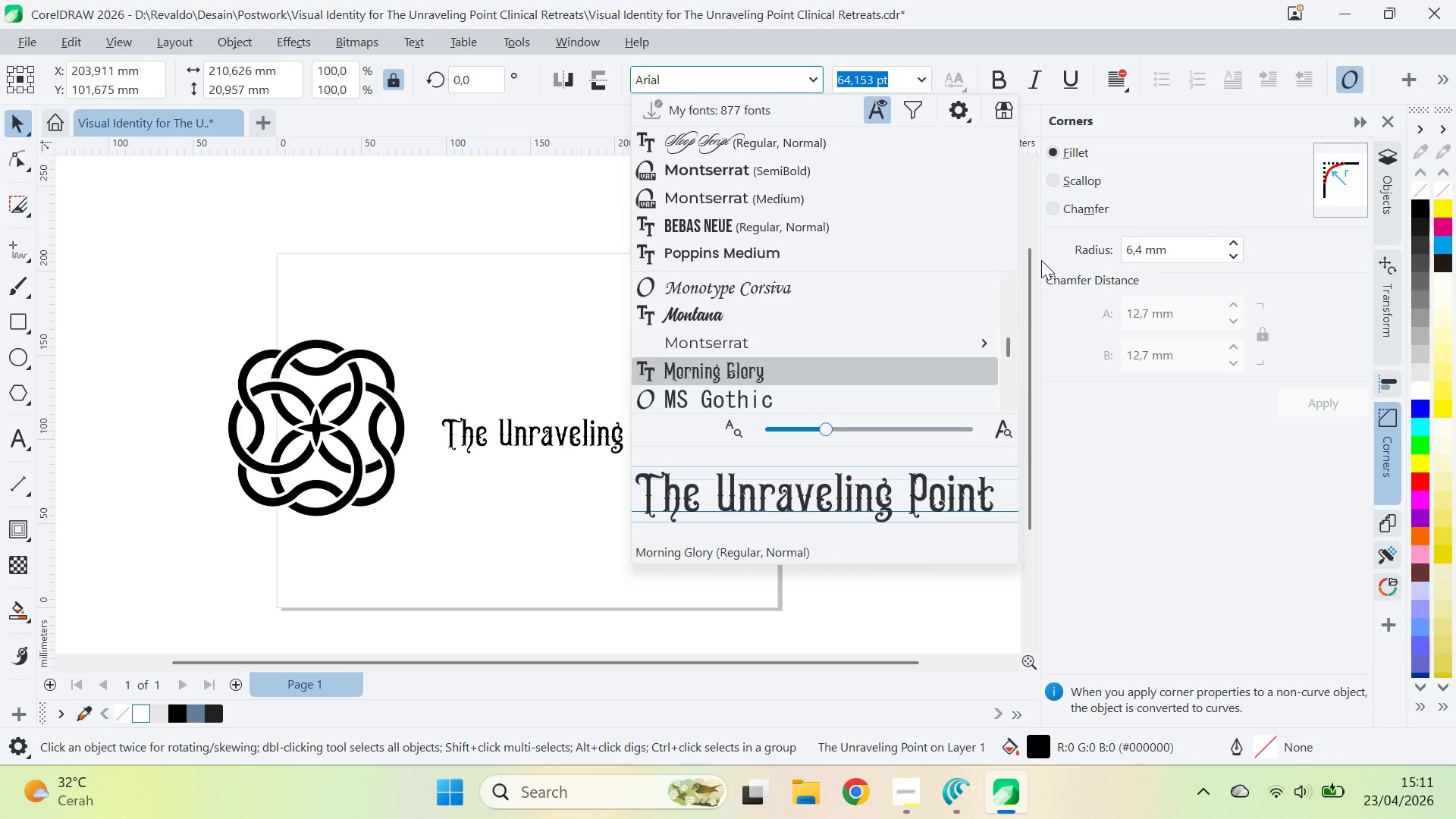 
key(ArrowDown)
 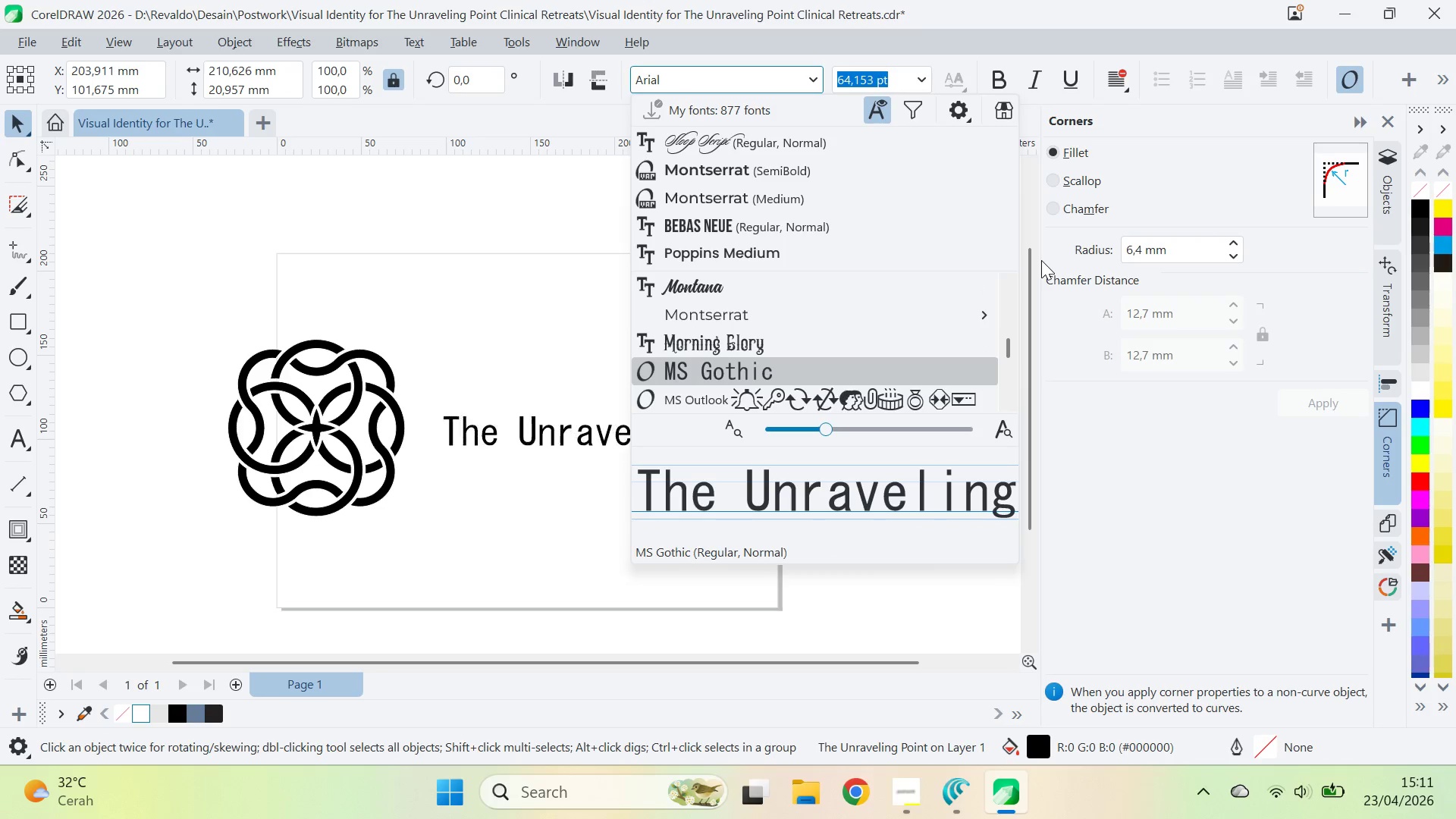 
key(ArrowDown)
 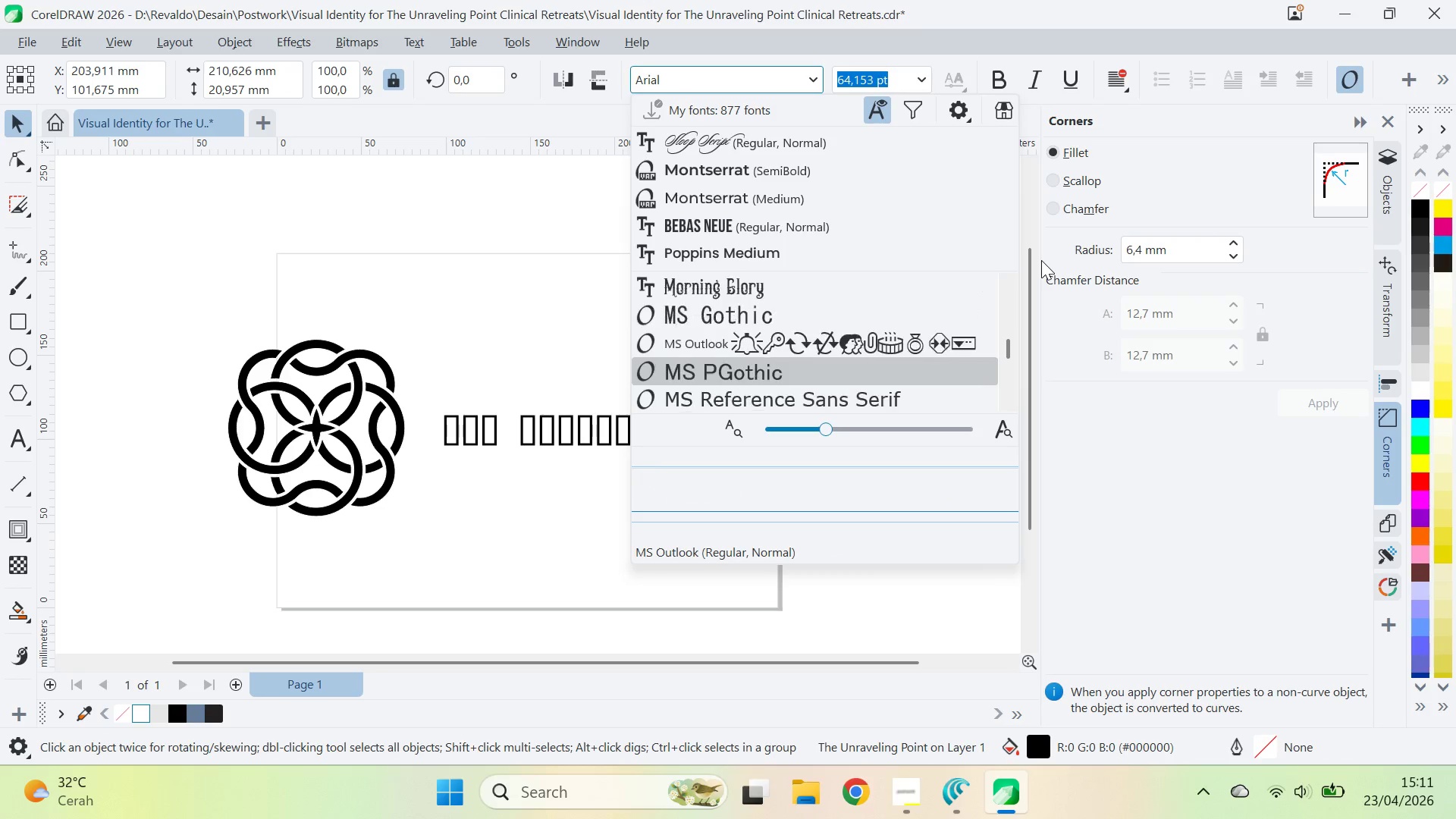 
key(ArrowDown)
 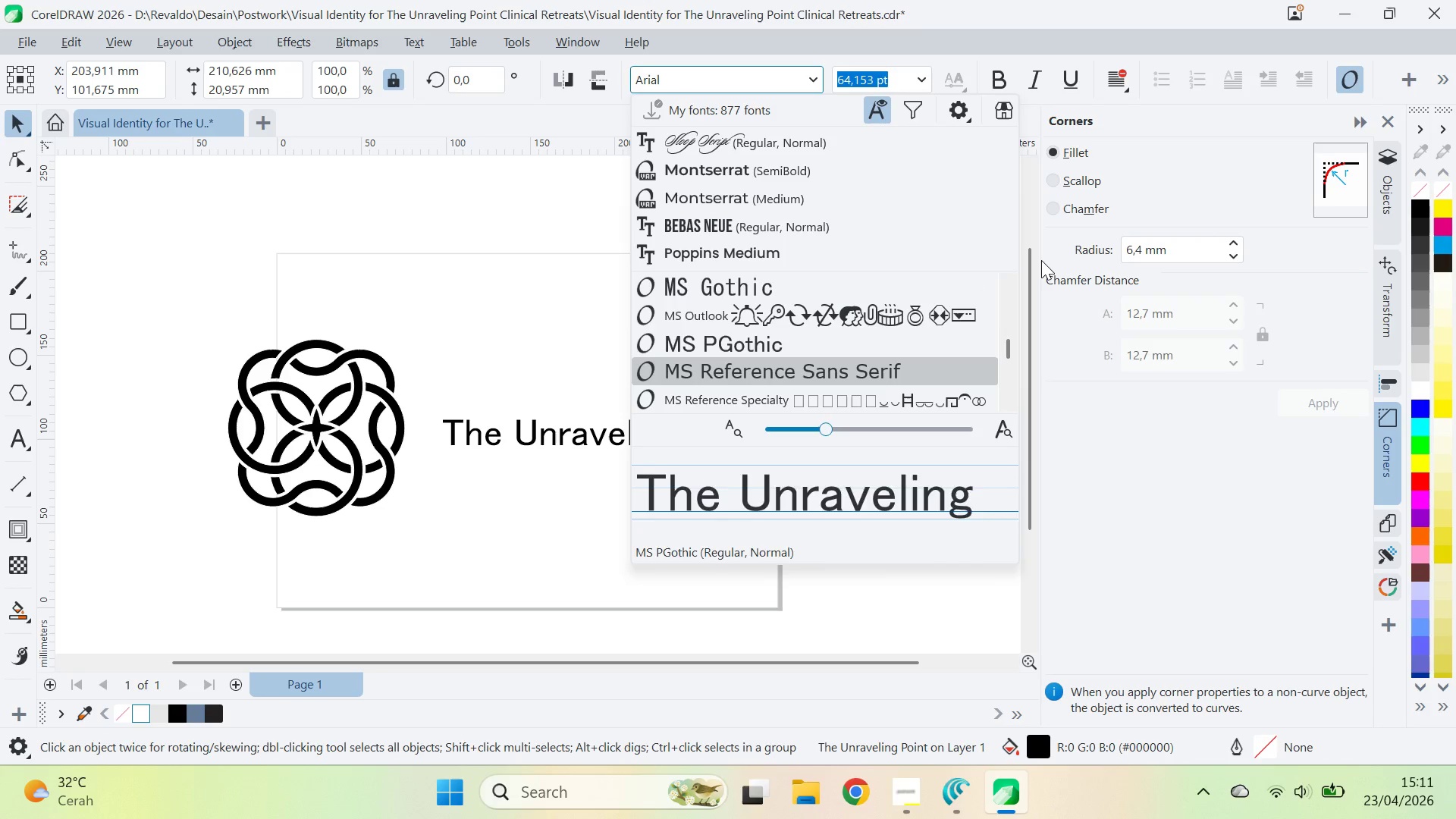 
key(ArrowDown)
 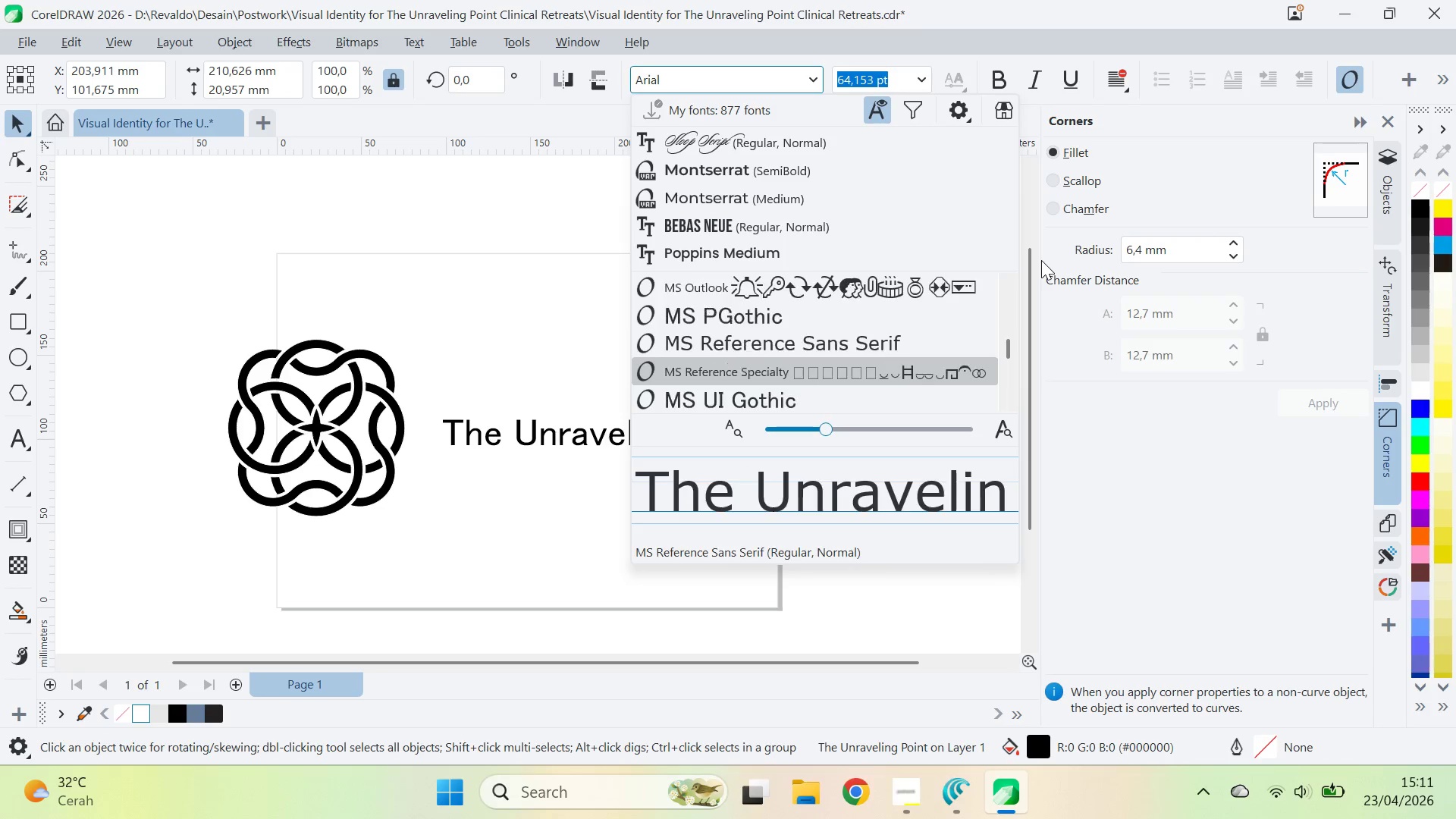 
key(ArrowDown)
 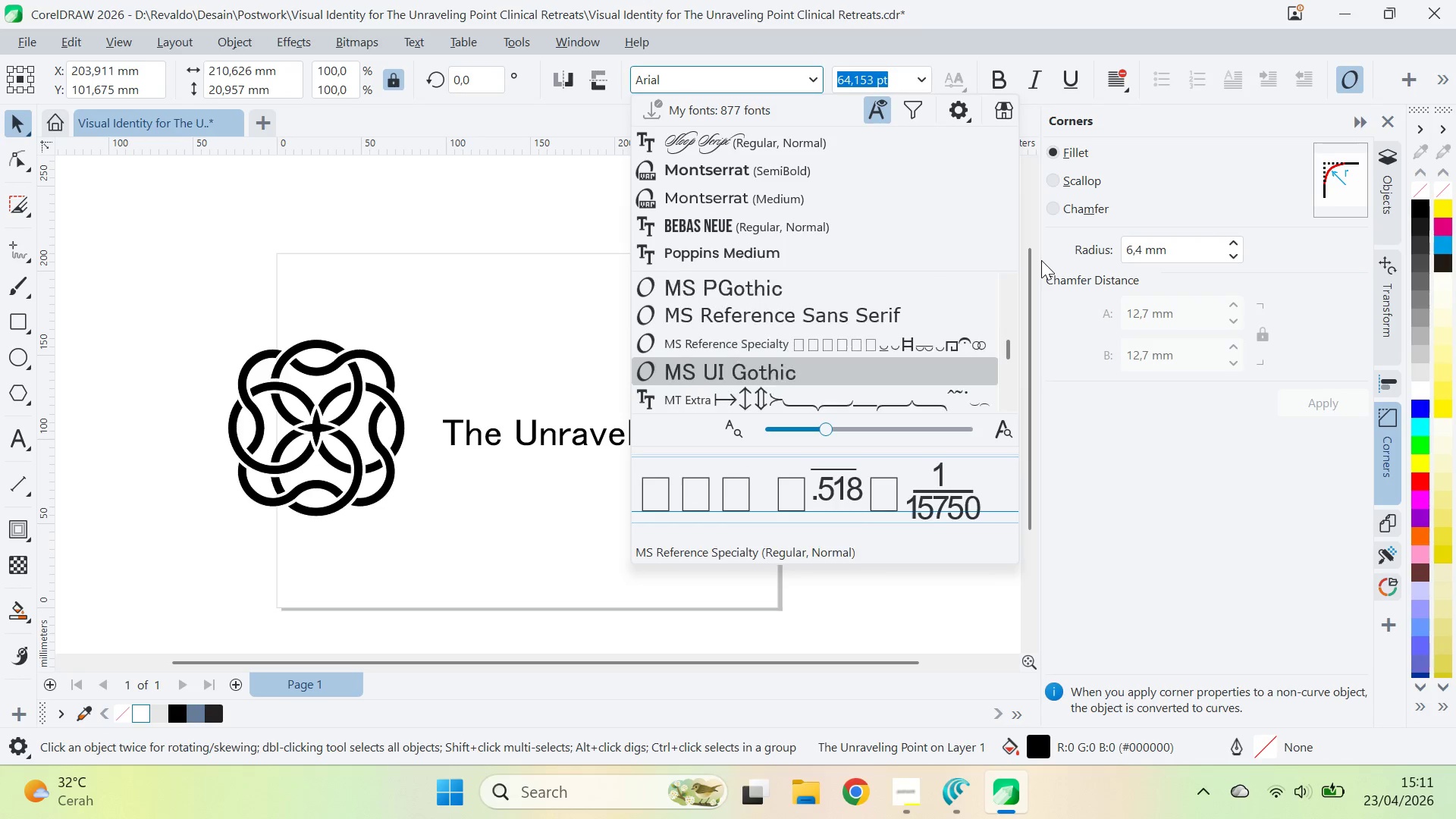 
key(ArrowDown)
 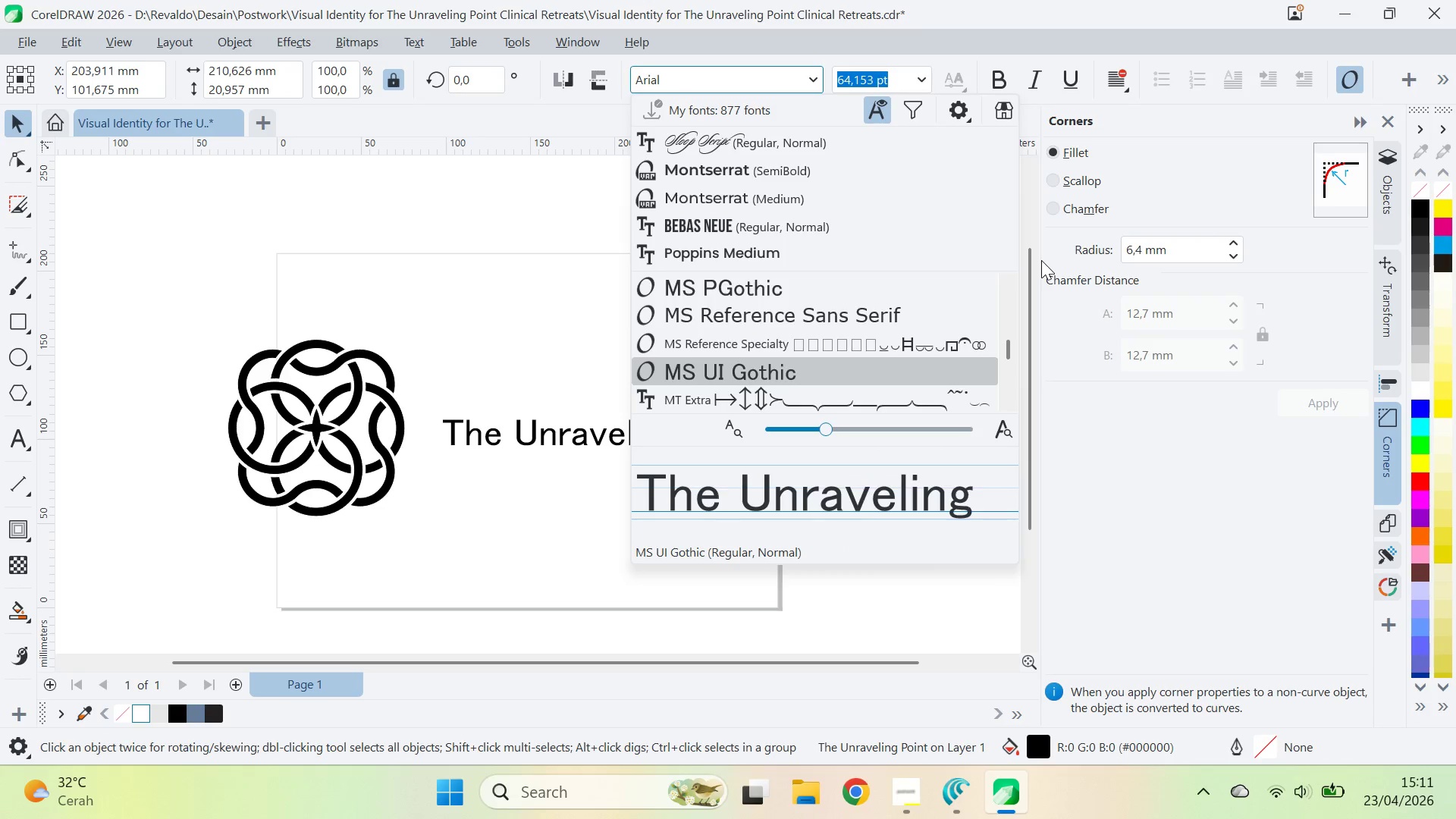 
key(ArrowDown)
 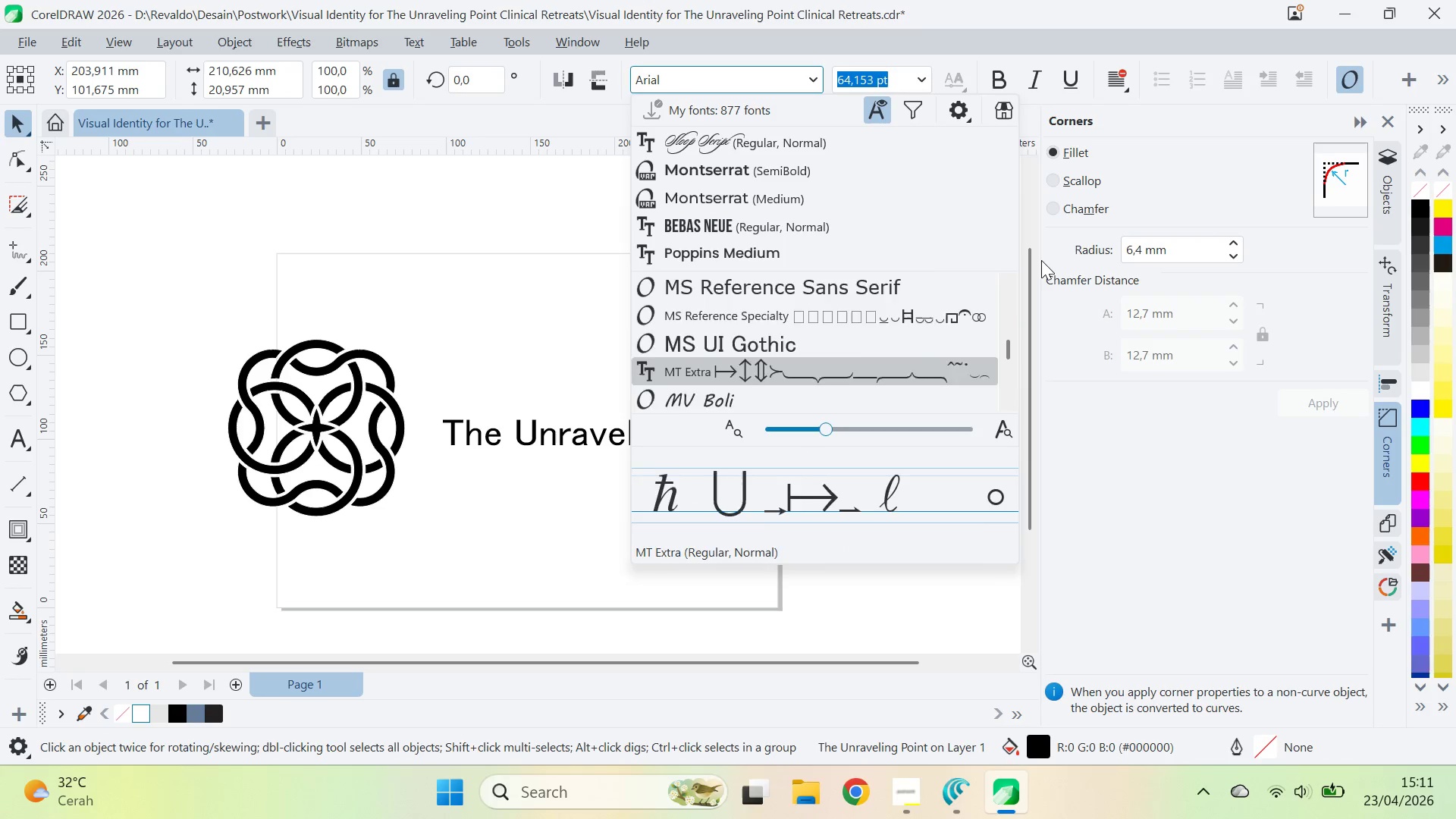 
key(ArrowDown)
 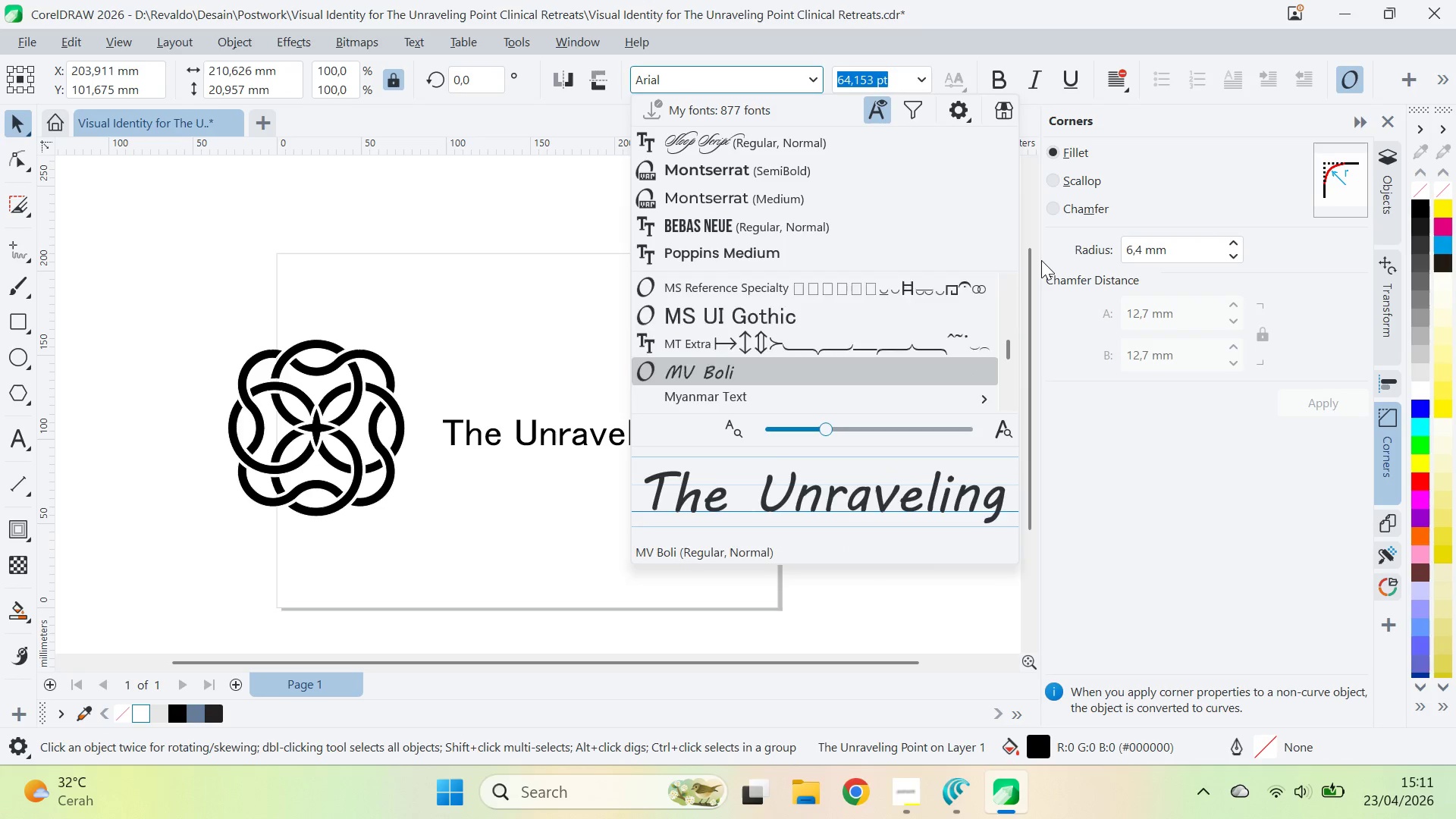 
key(ArrowDown)
 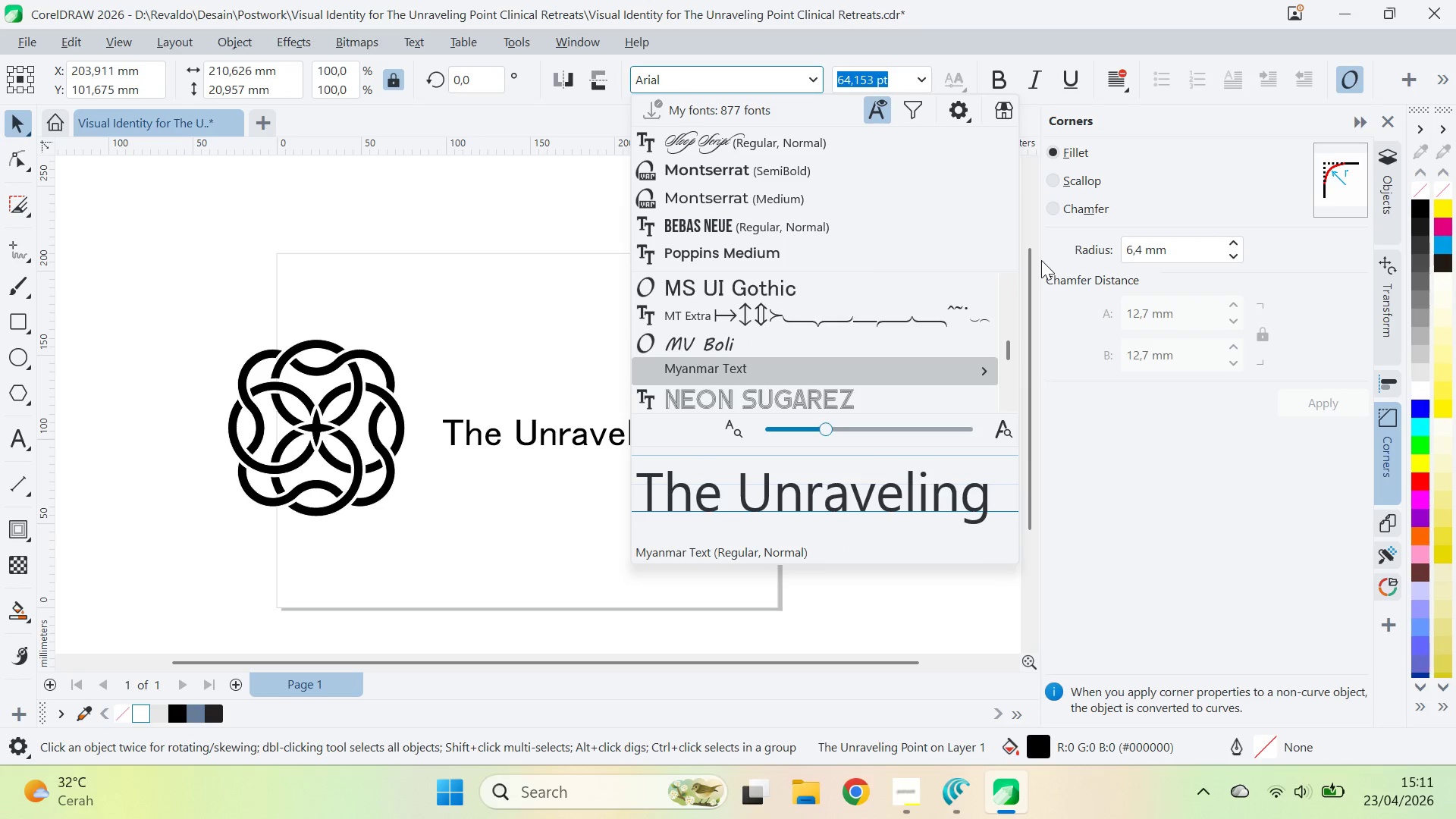 
key(ArrowDown)
 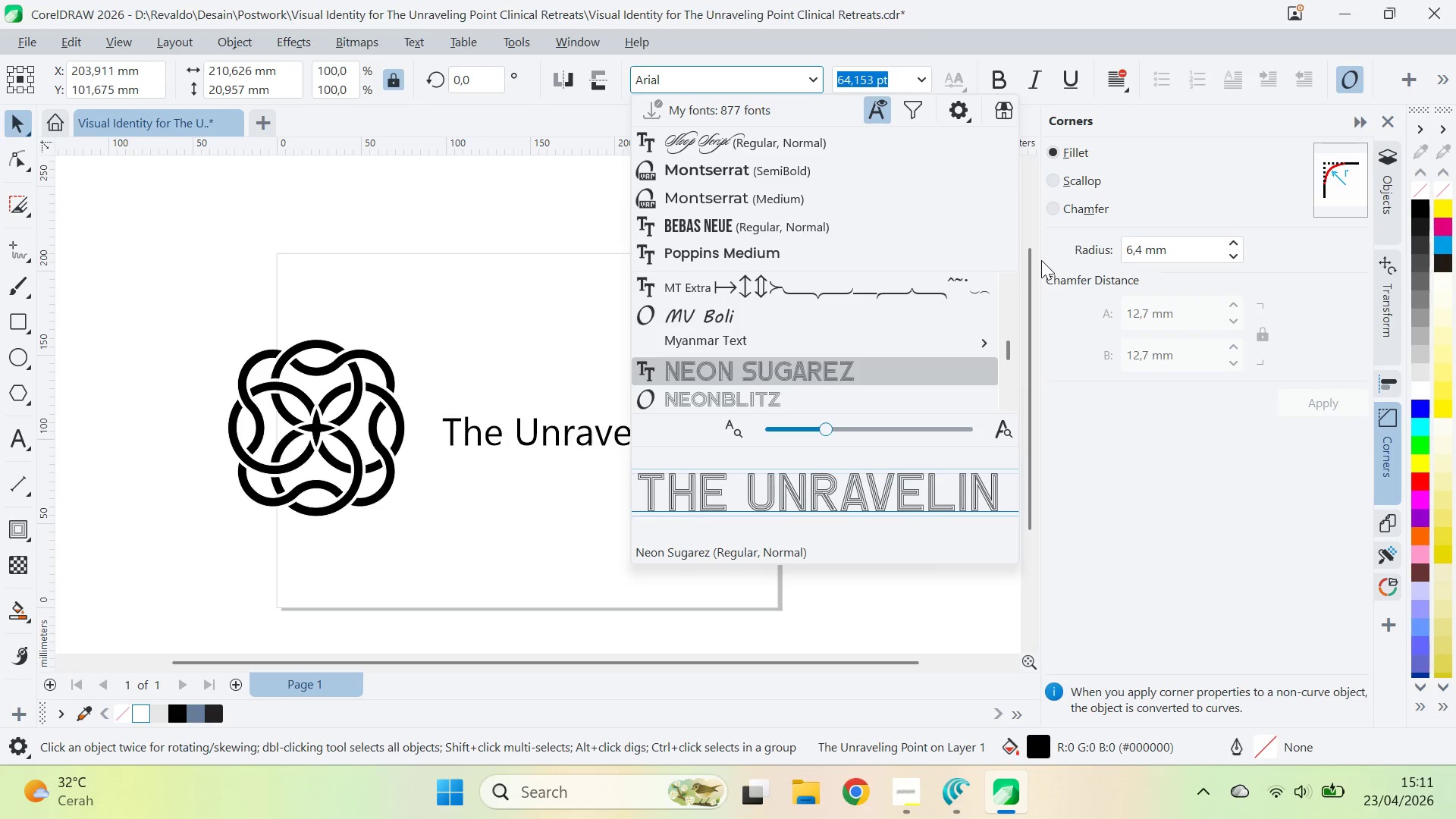 
key(ArrowDown)
 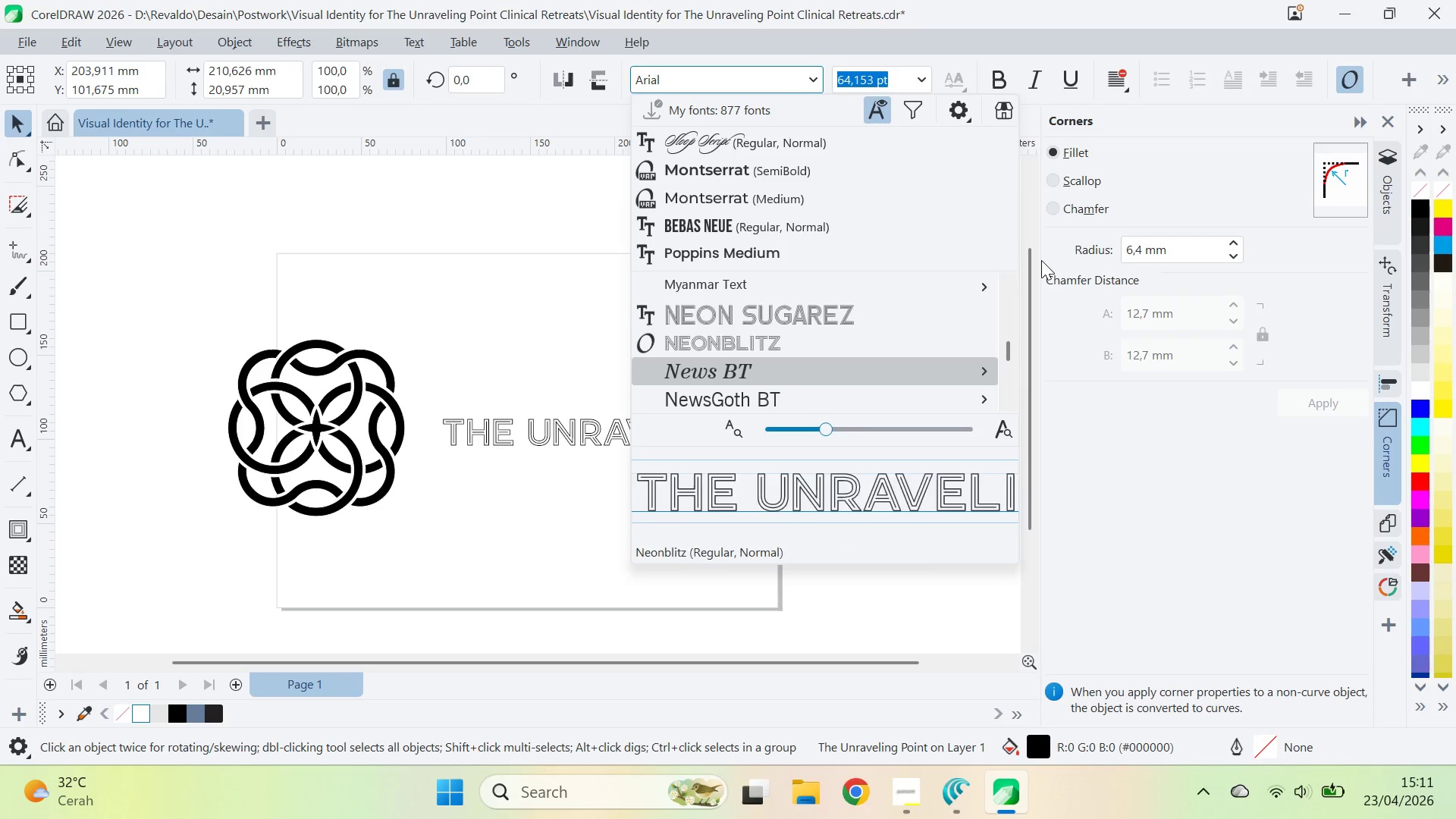 
key(ArrowDown)
 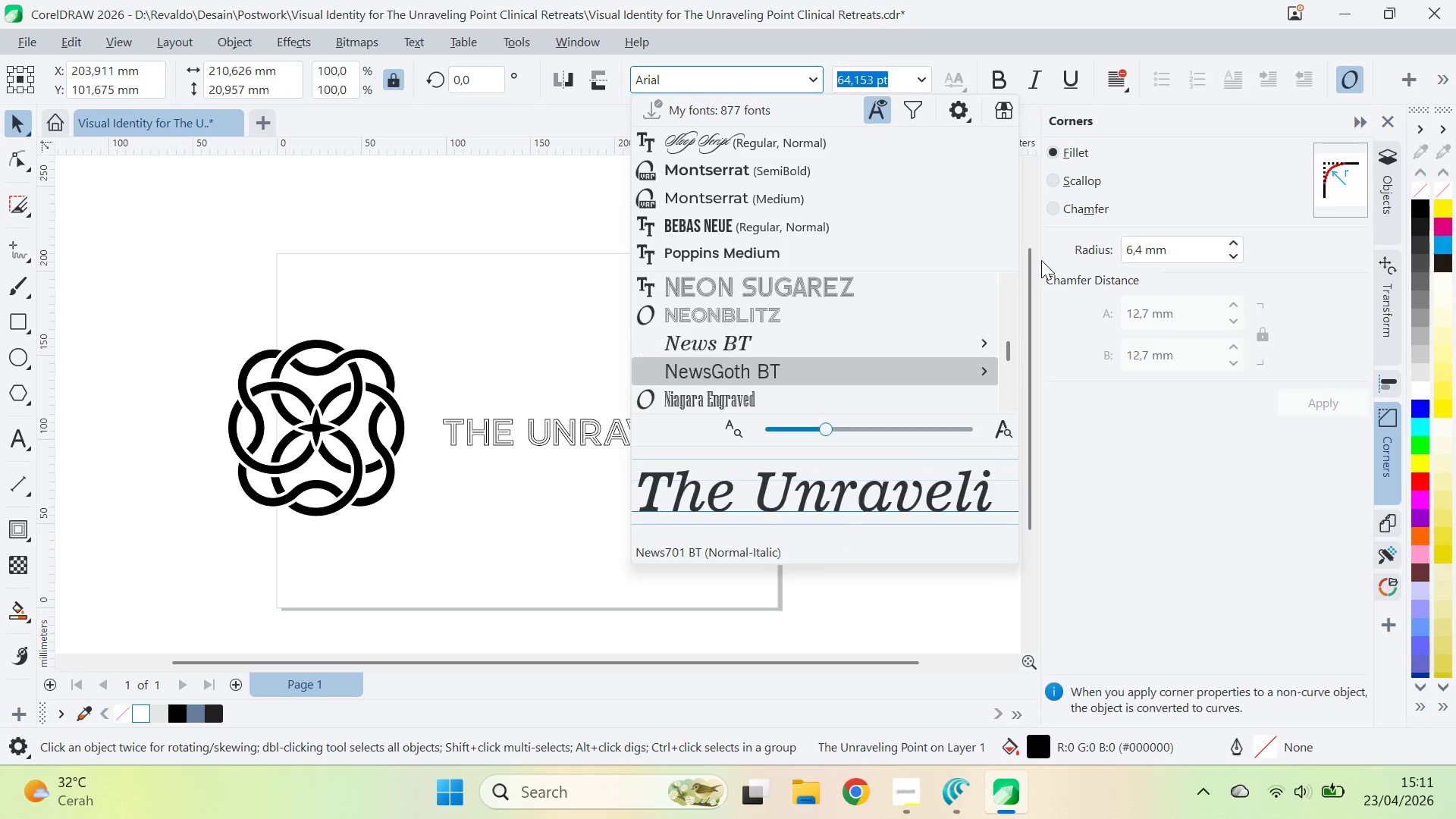 
key(ArrowDown)
 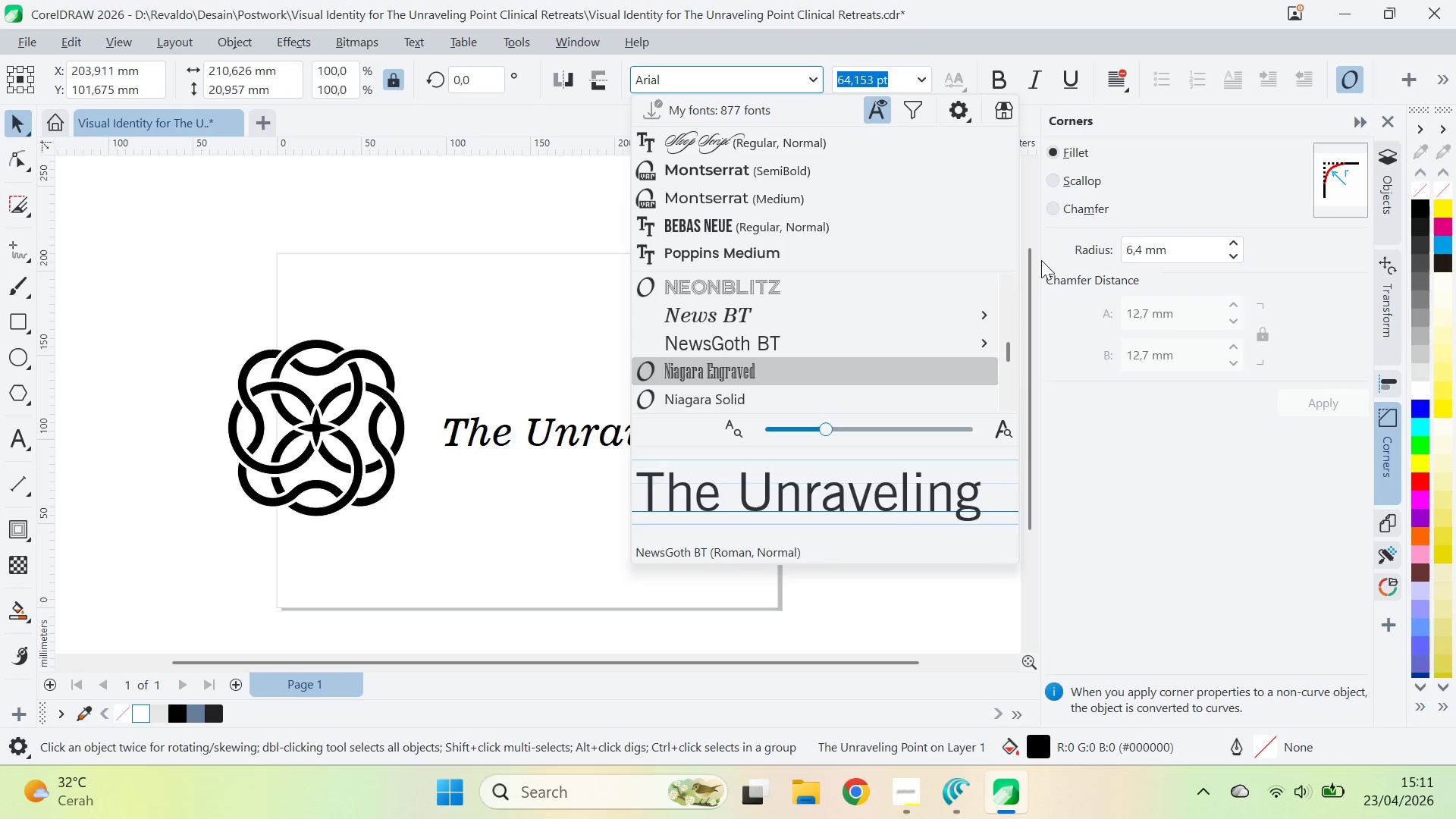 
key(ArrowDown)
 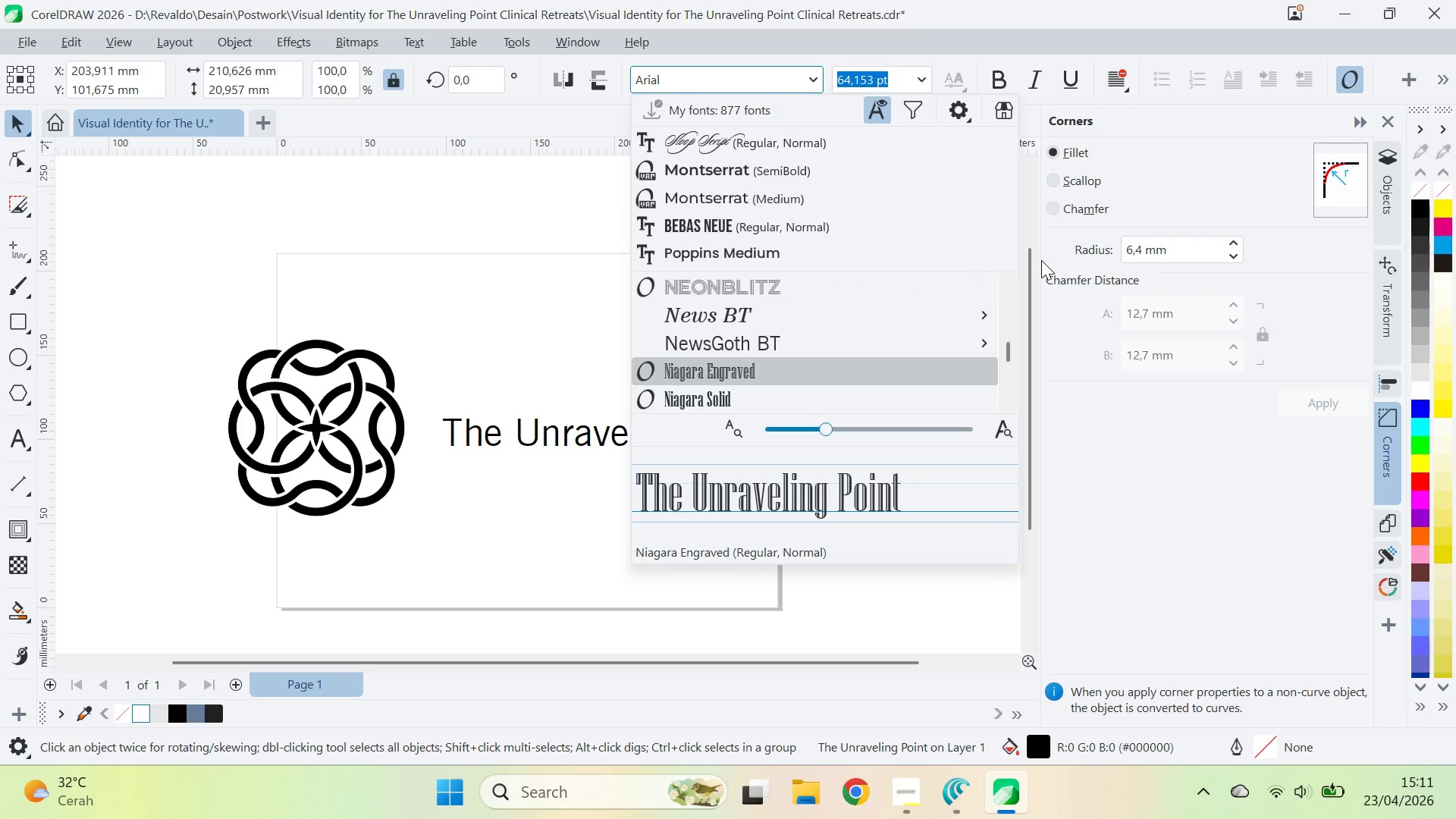 
key(ArrowDown)
 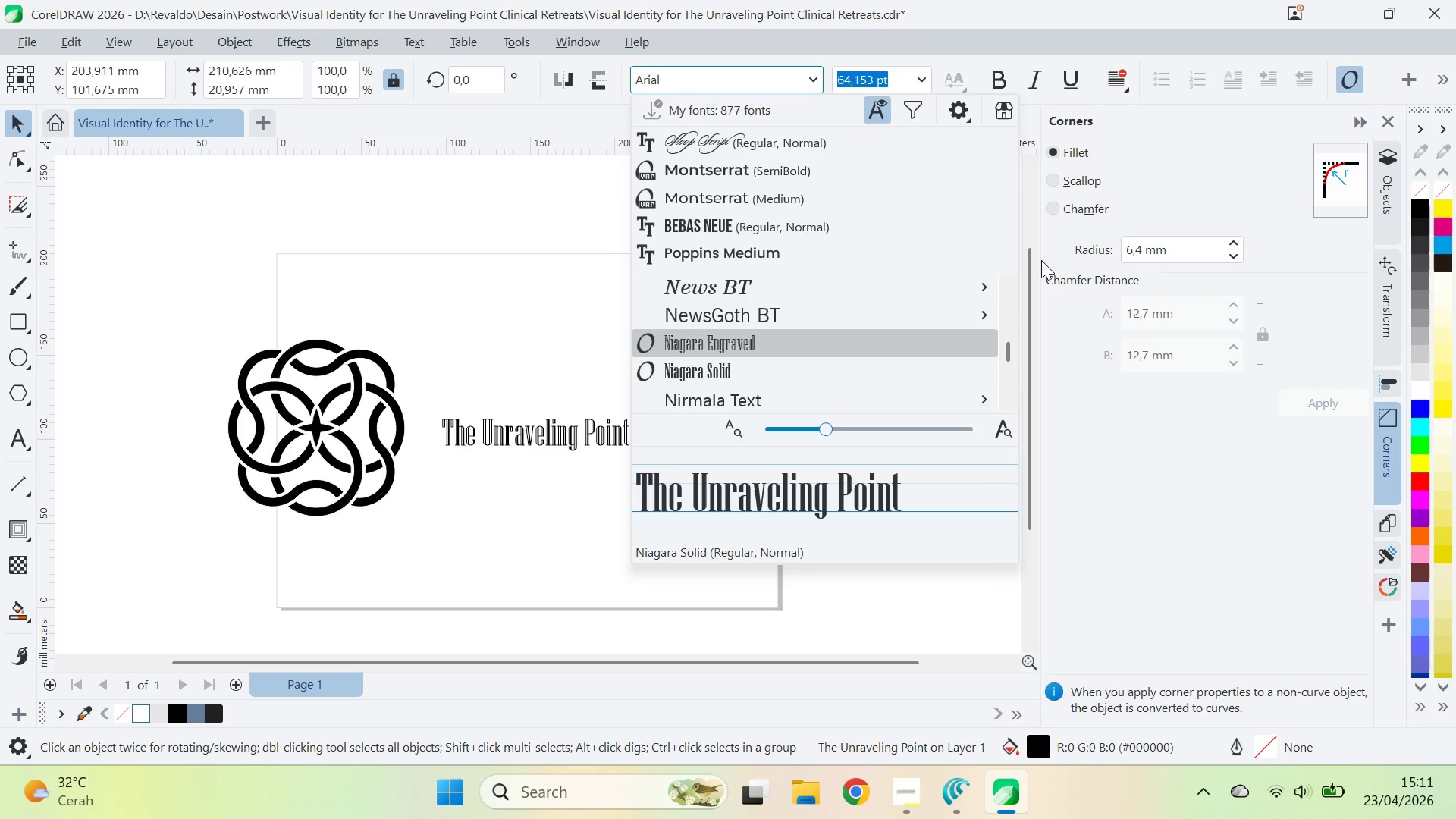 
key(ArrowUp)
 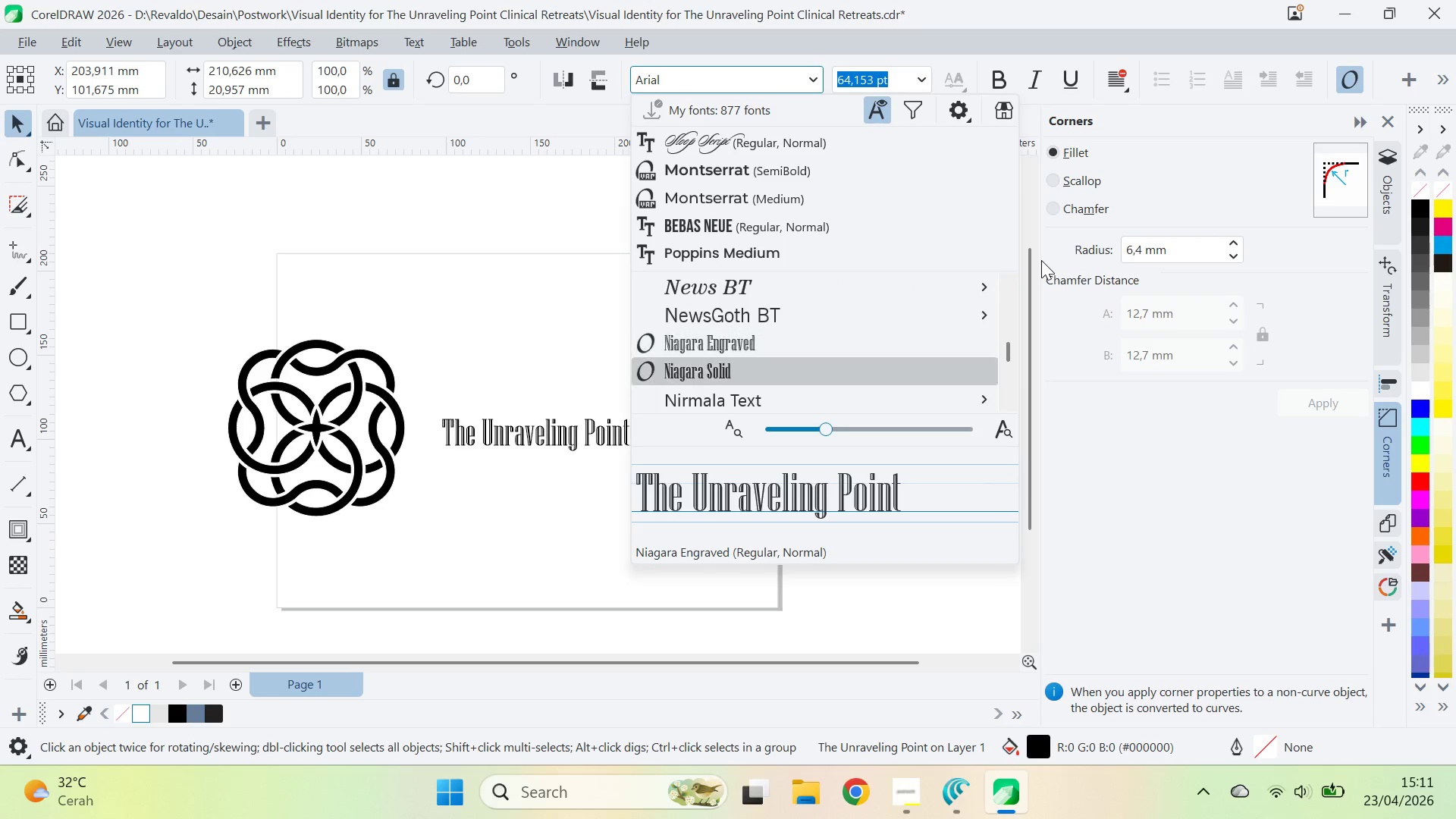 
key(ArrowDown)
 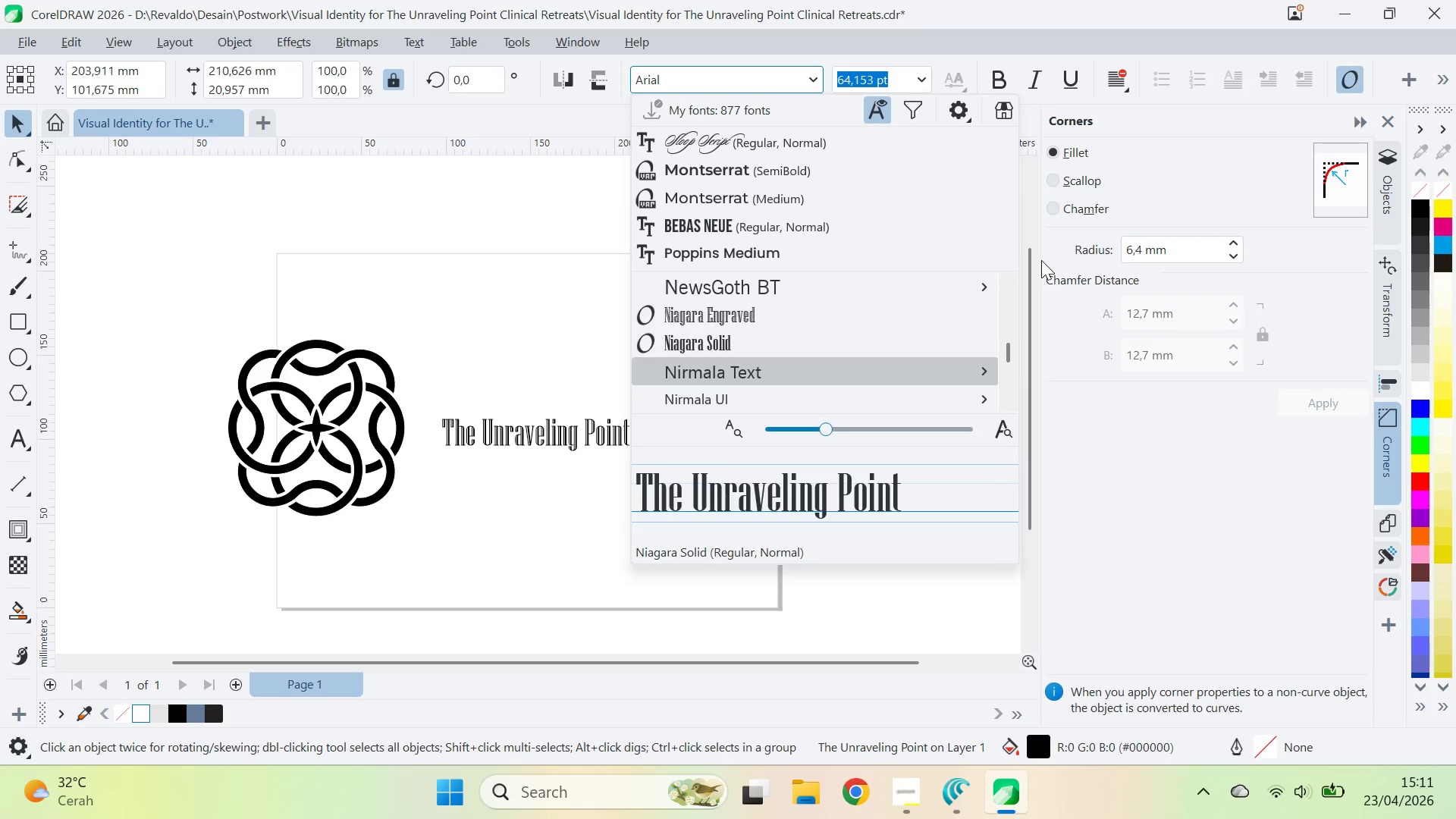 
key(ArrowUp)
 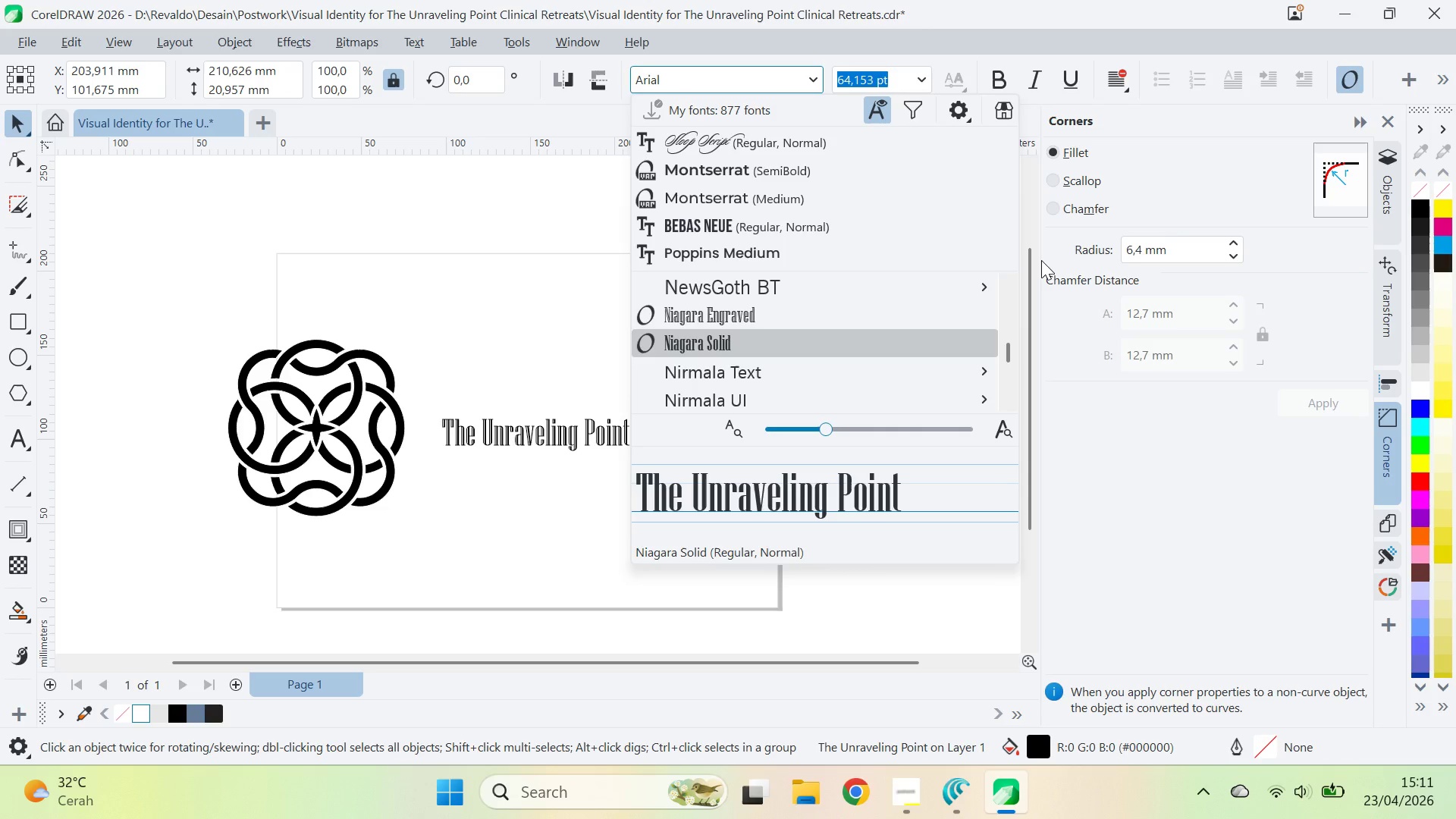 
key(ArrowDown)
 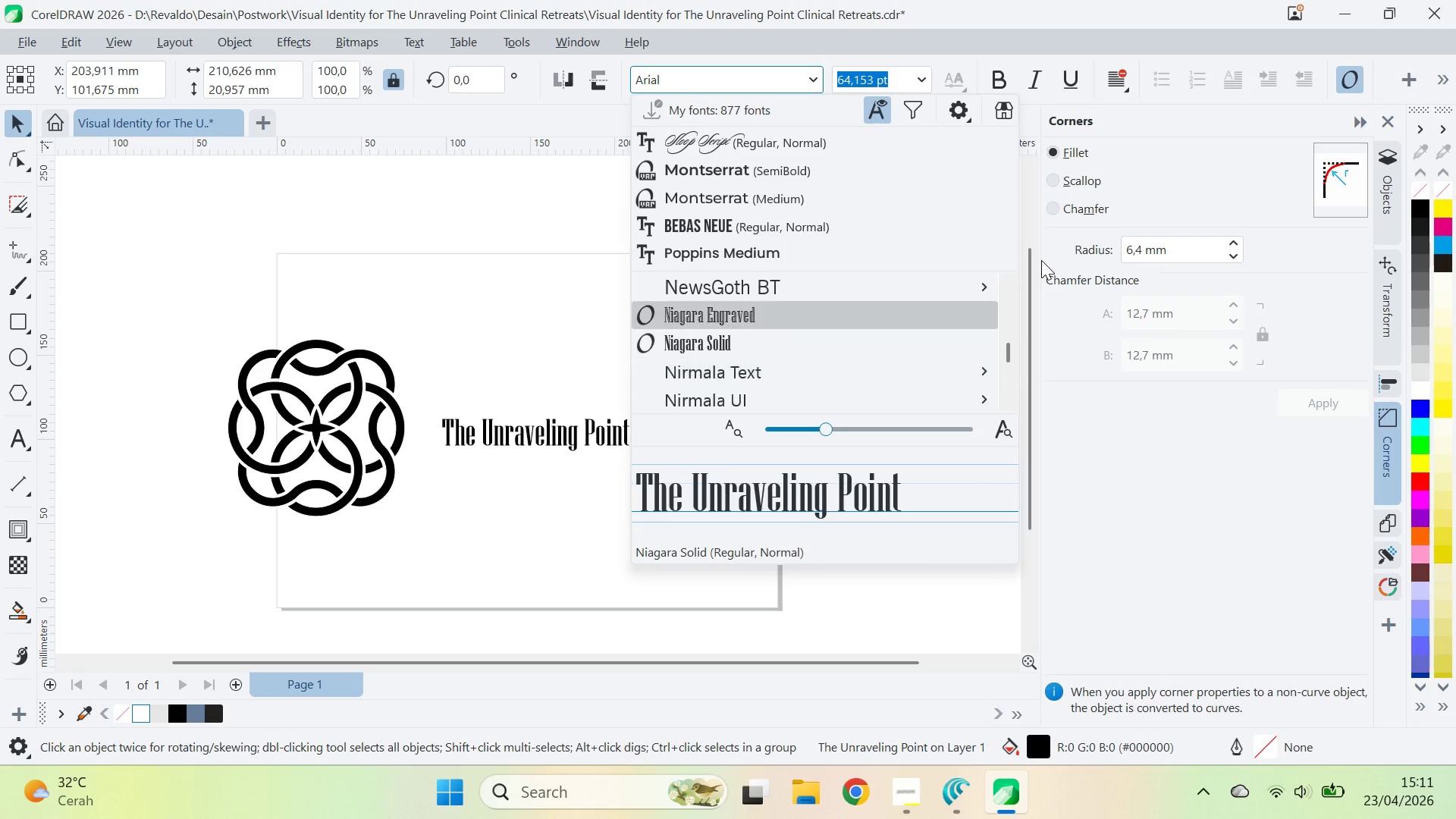 
key(ArrowUp)
 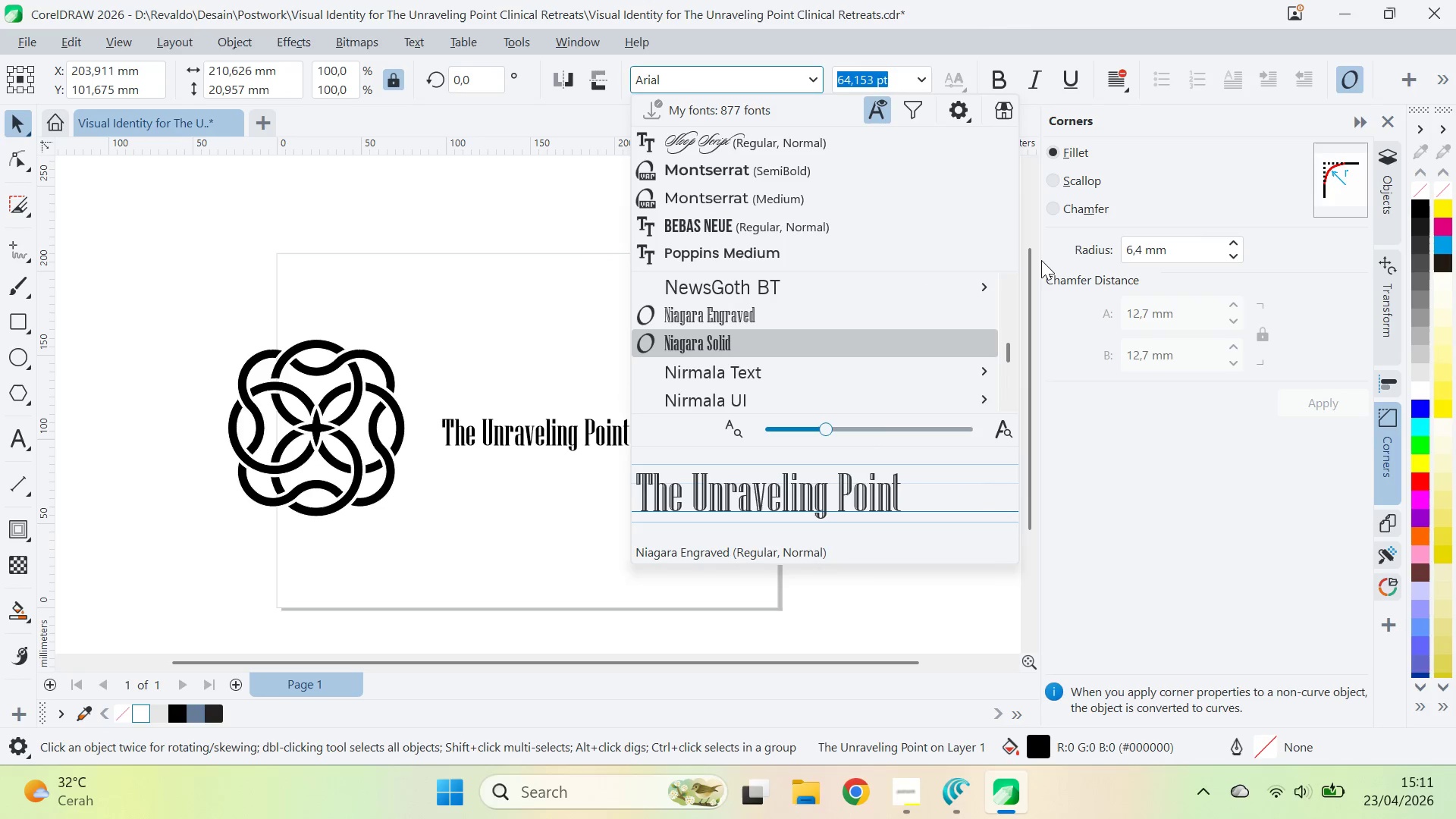 
key(ArrowDown)
 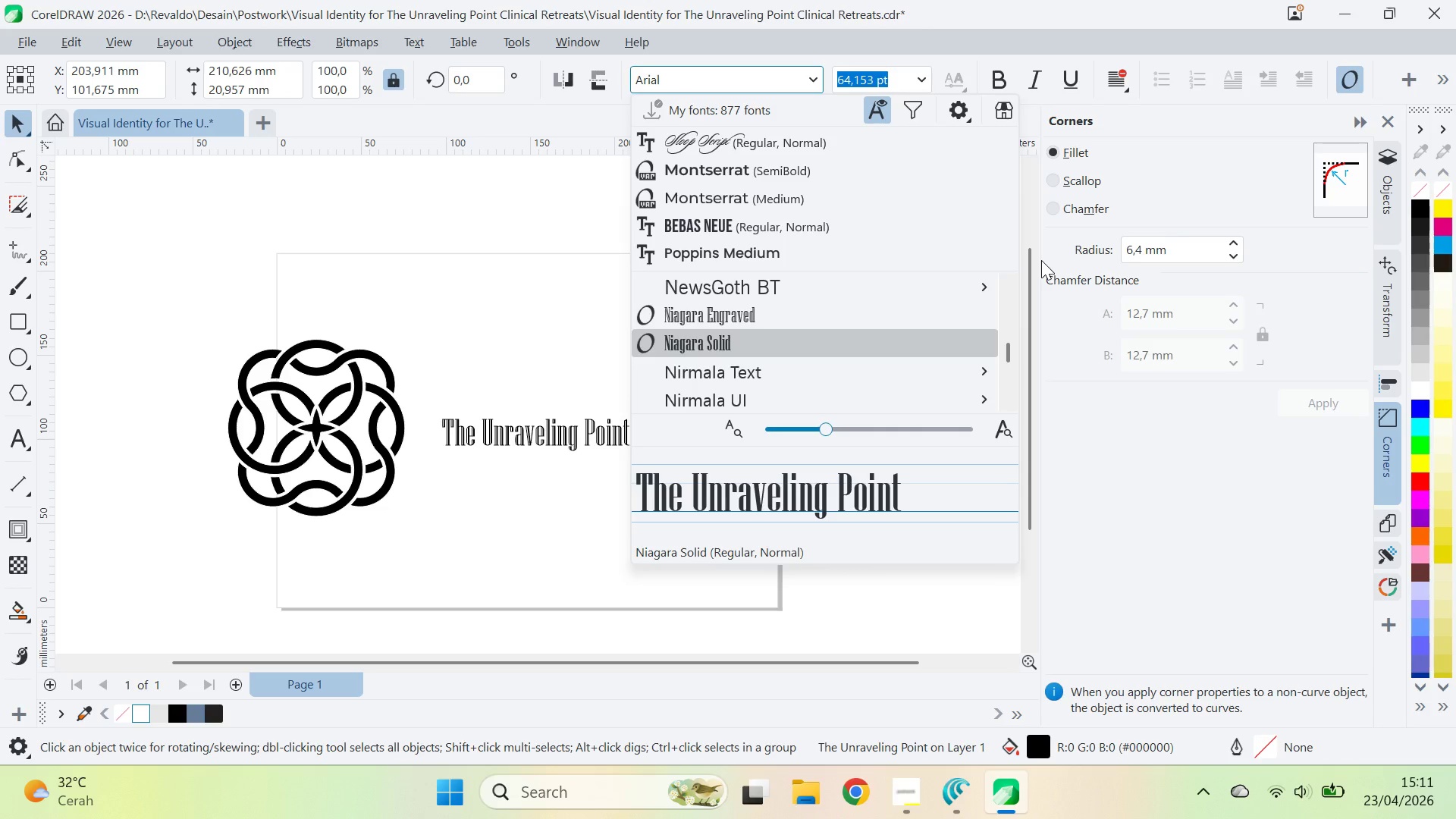 
key(ArrowDown)
 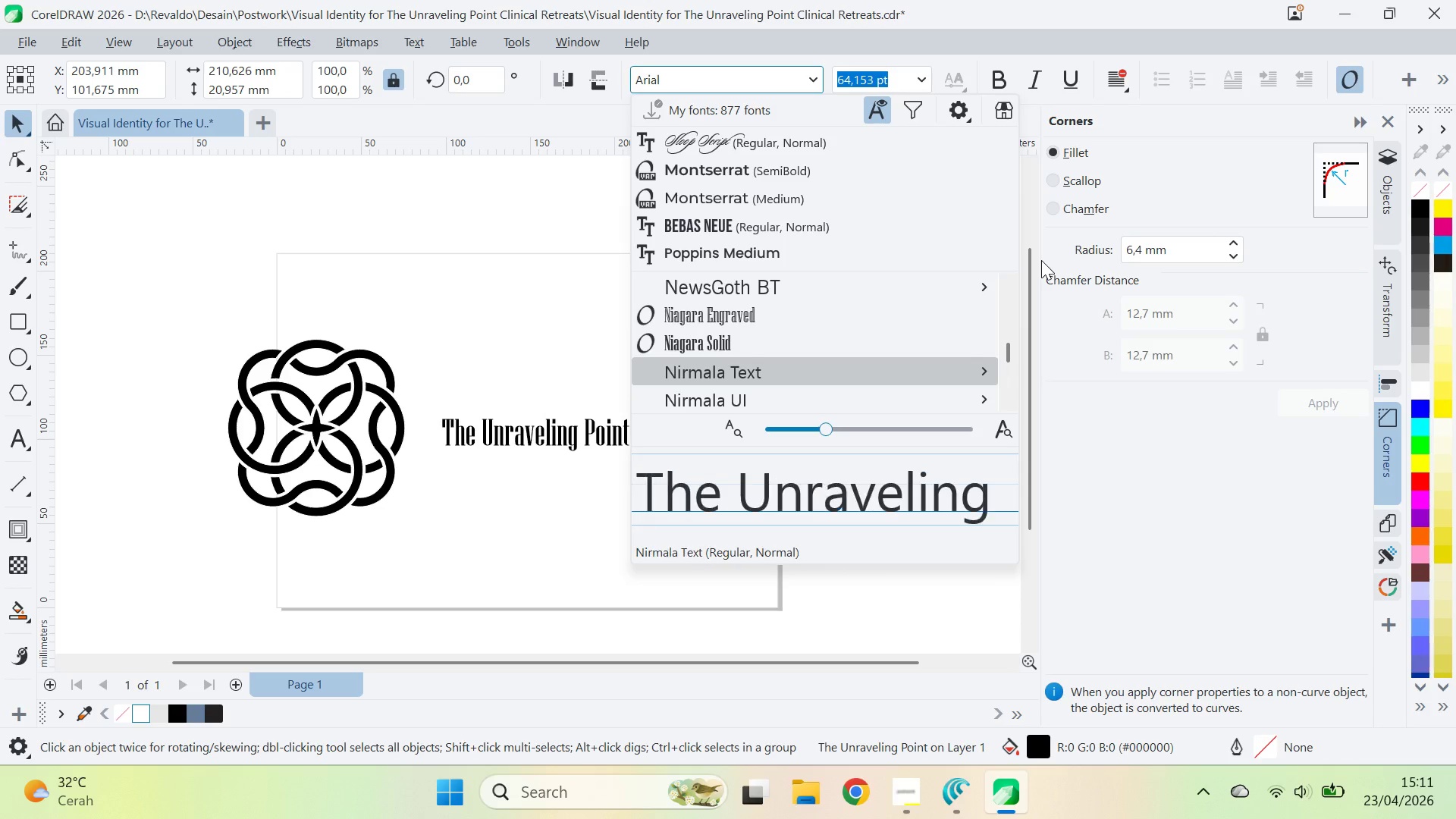 
key(ArrowDown)
 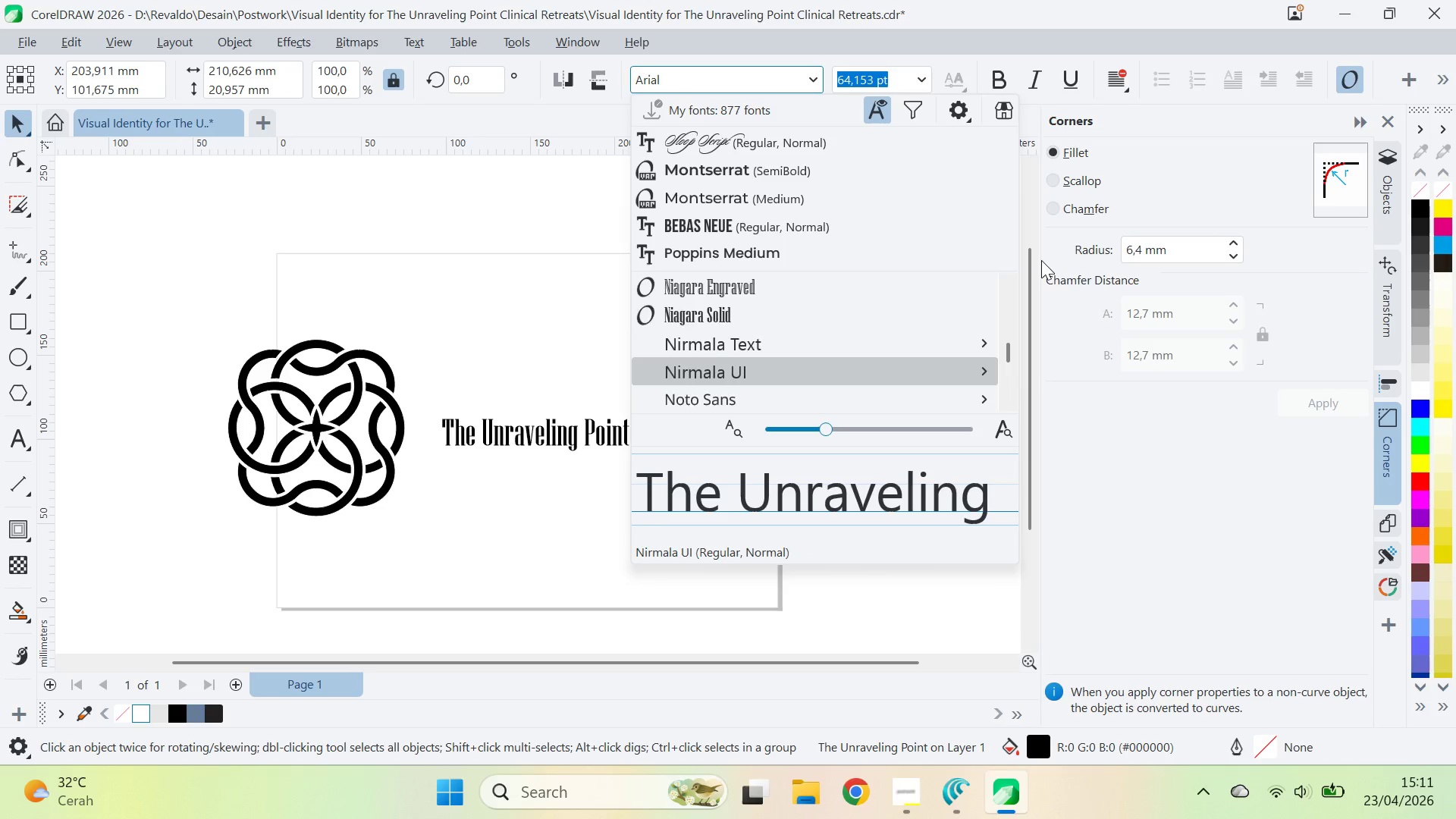 
key(ArrowDown)
 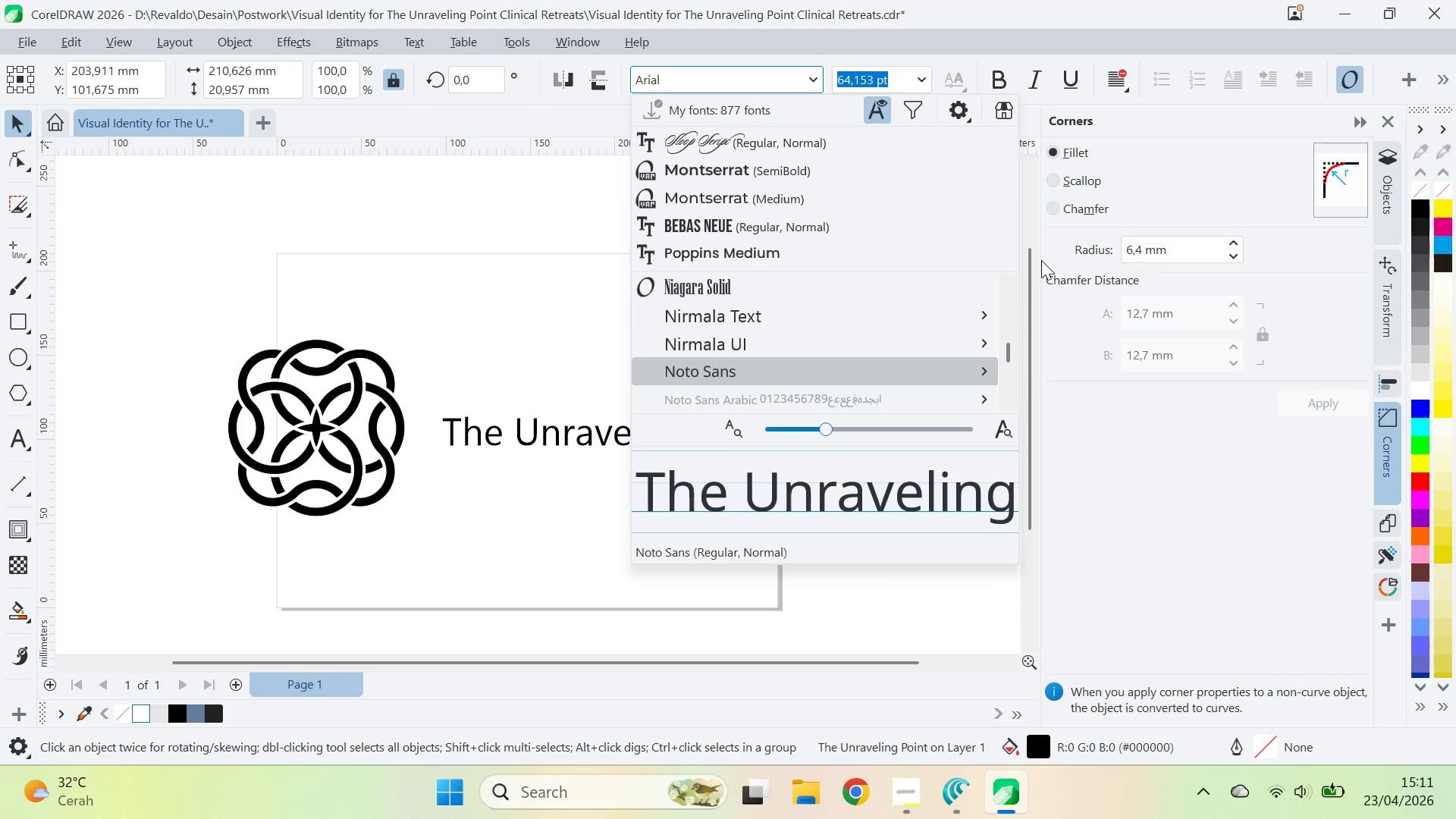 
key(ArrowDown)
 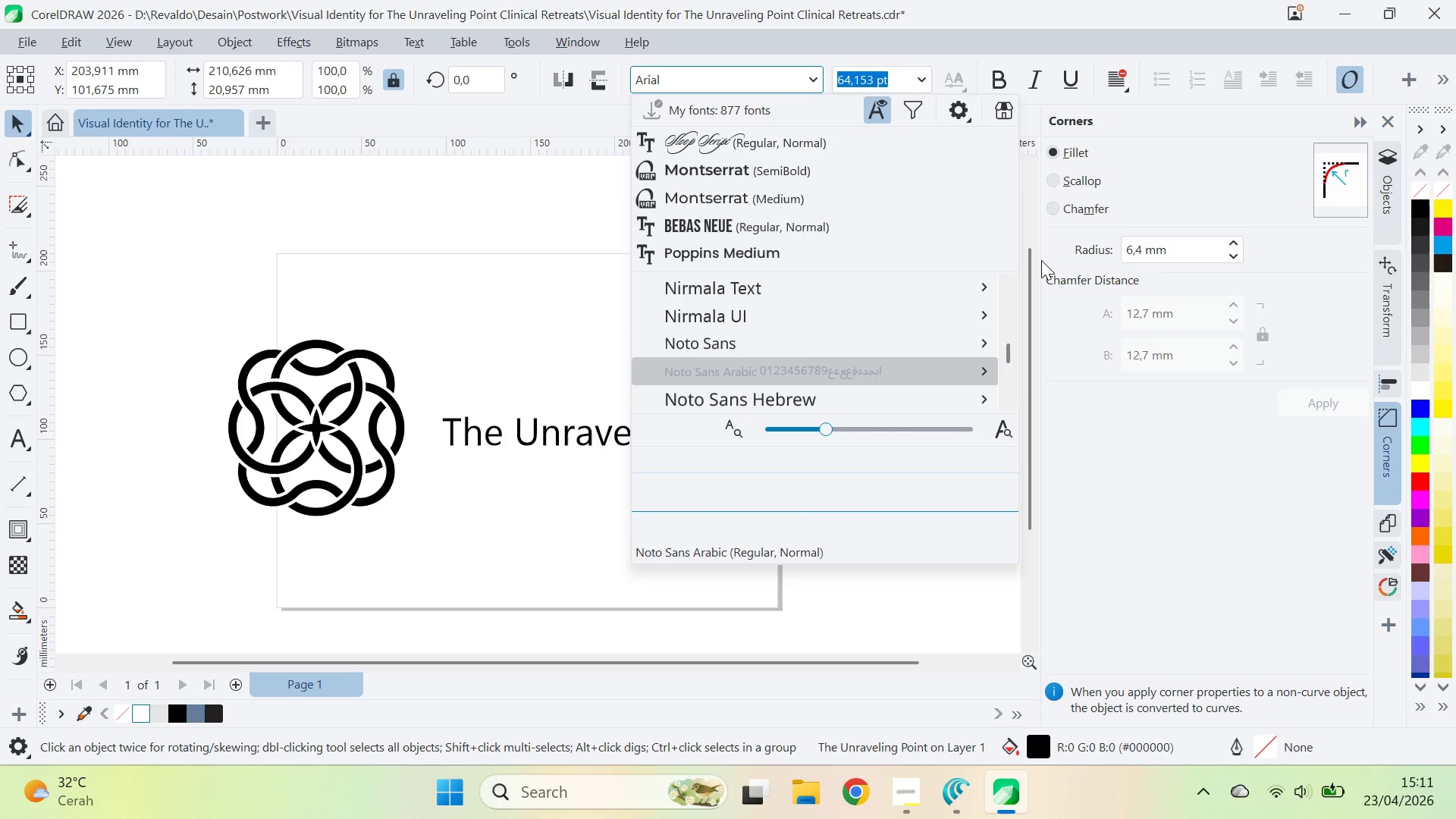 
key(ArrowDown)
 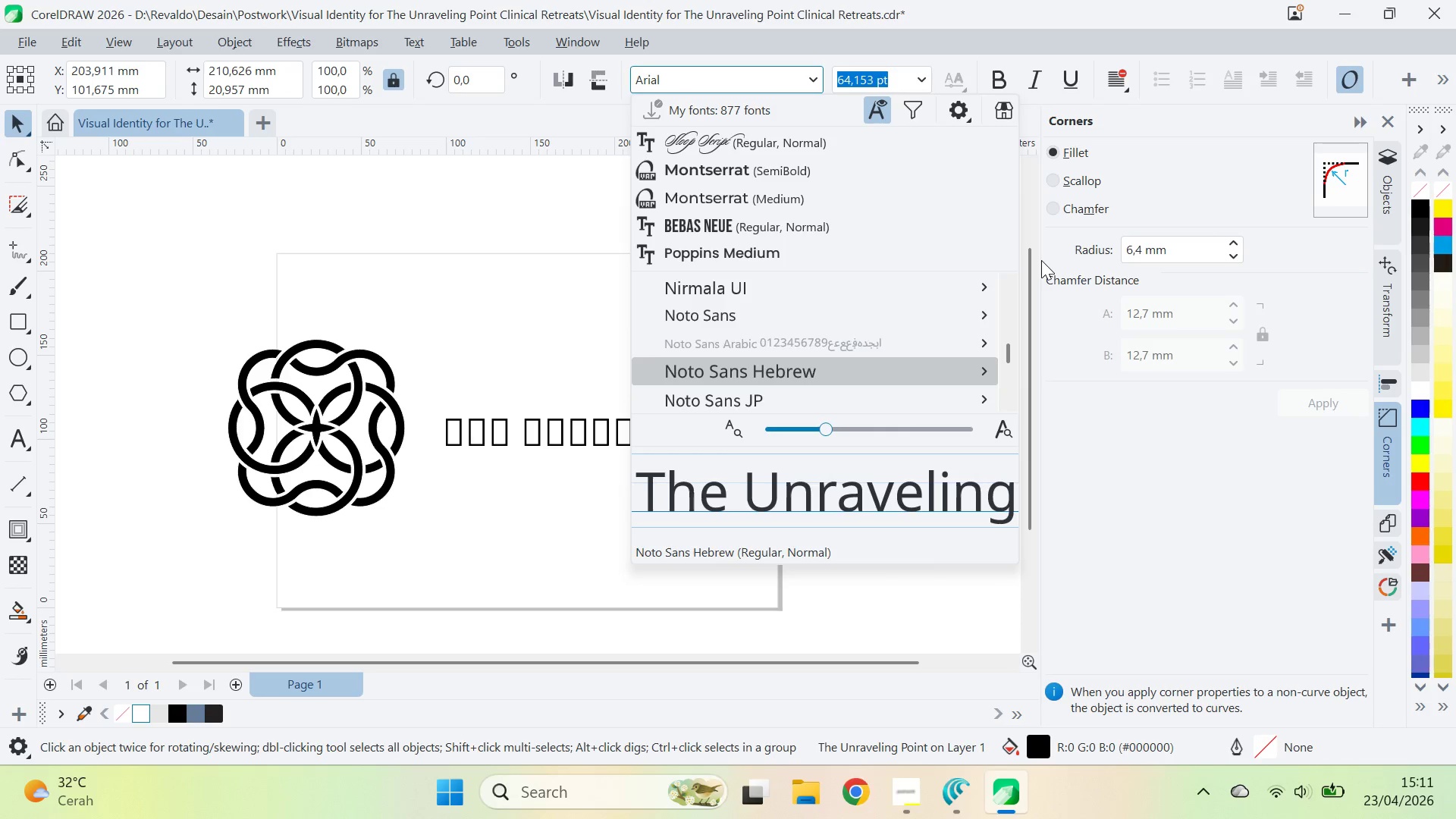 
key(ArrowDown)
 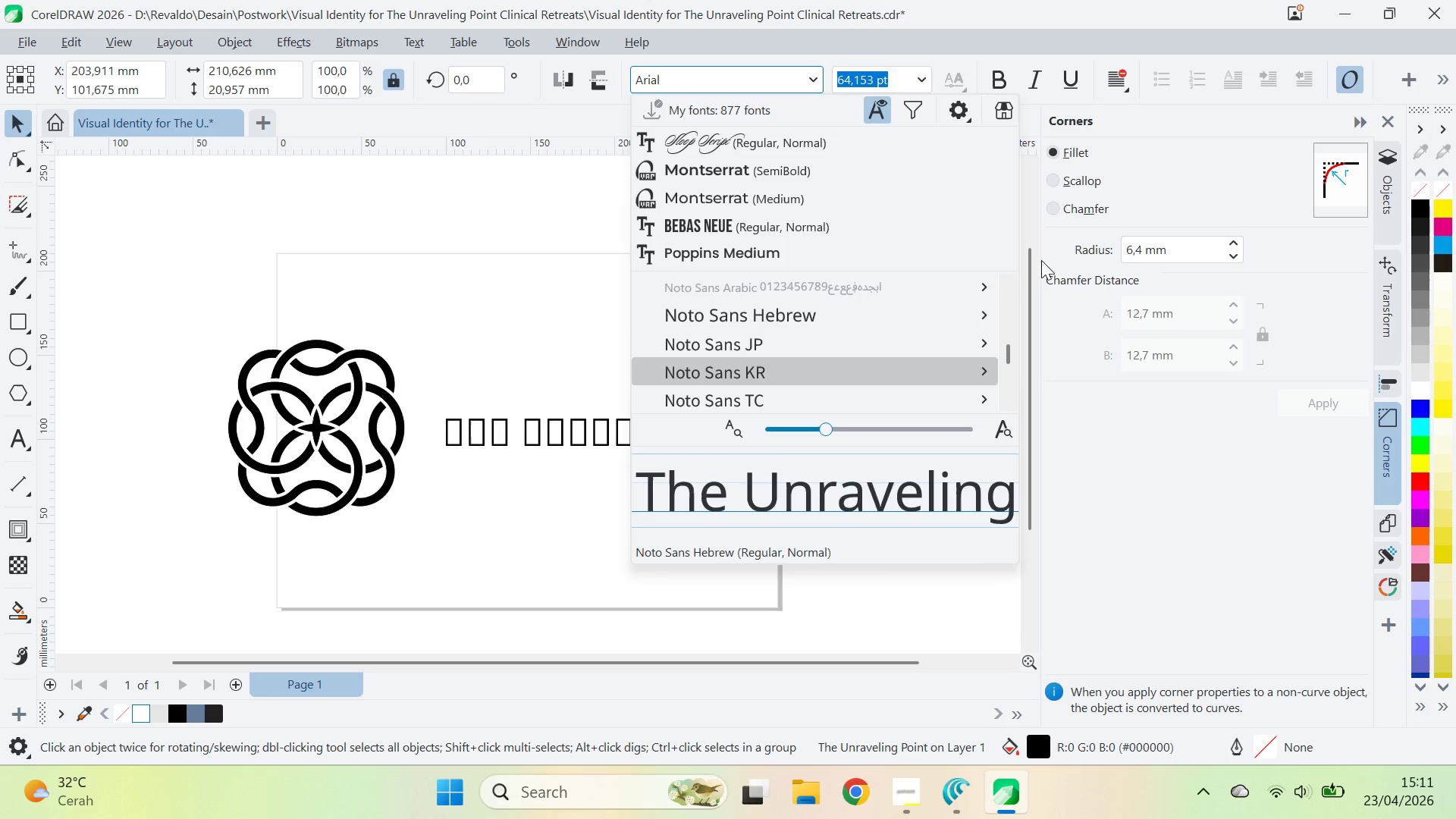 
key(ArrowDown)
 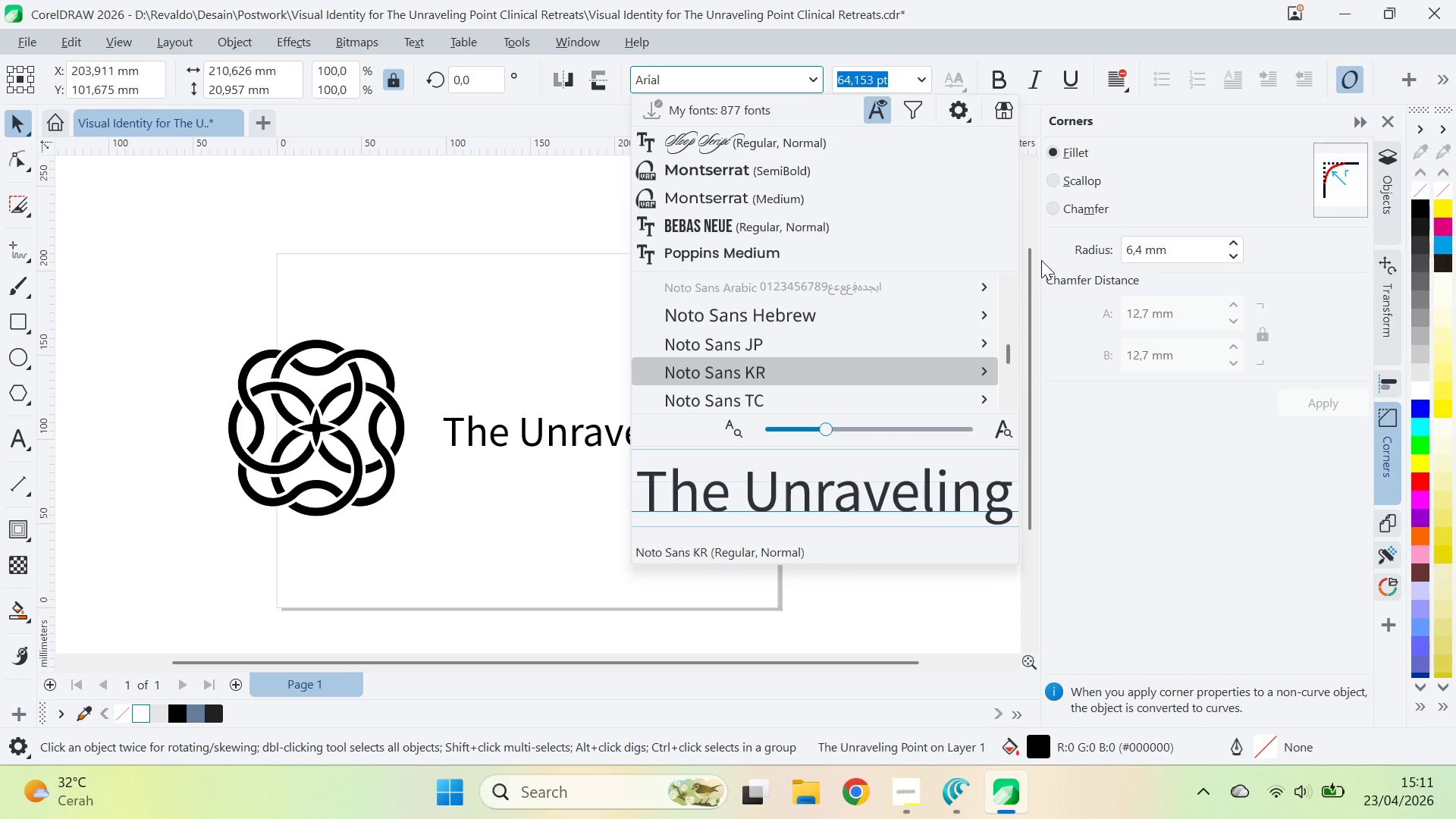 
key(ArrowUp)
 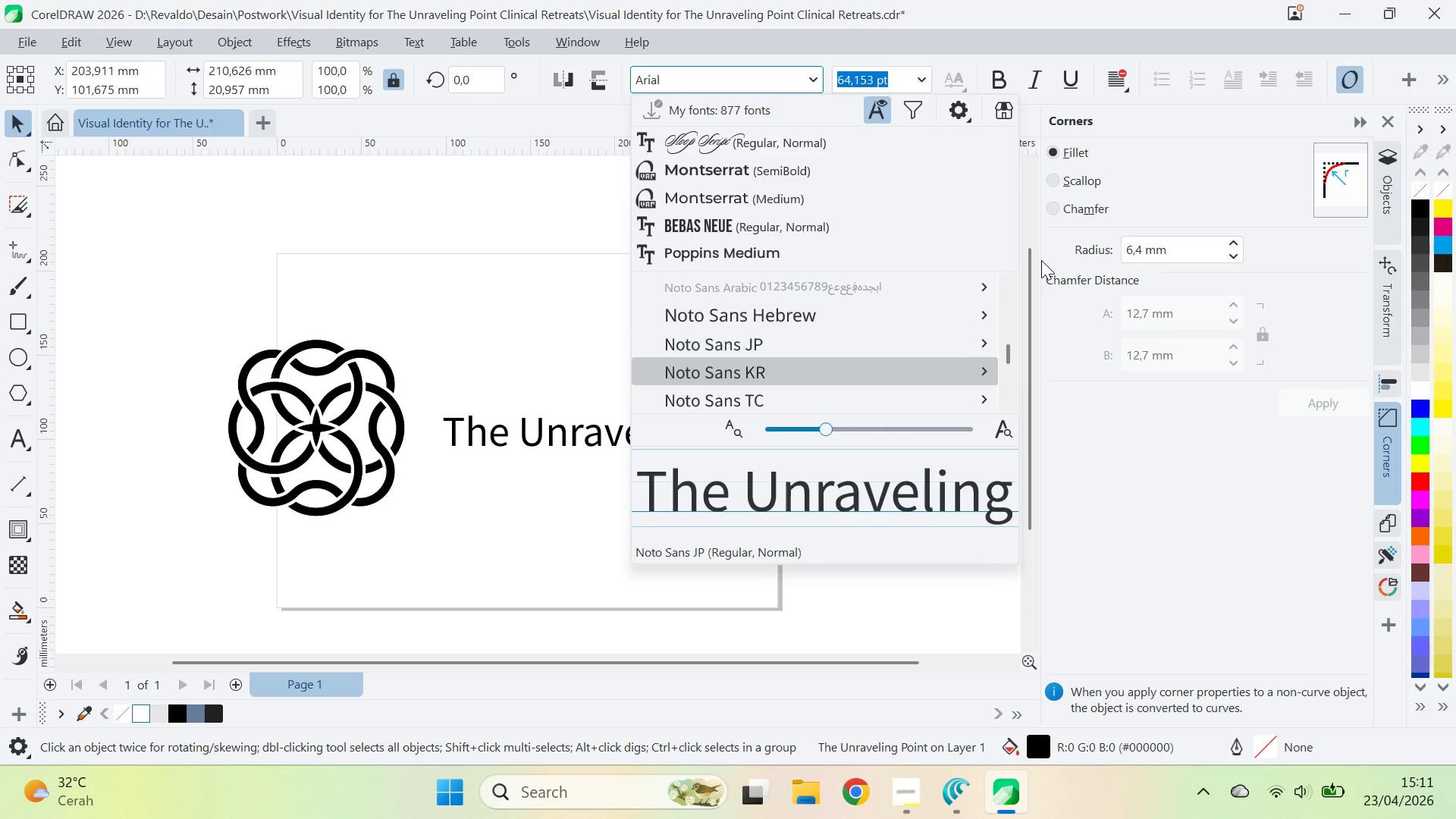 
key(ArrowDown)
 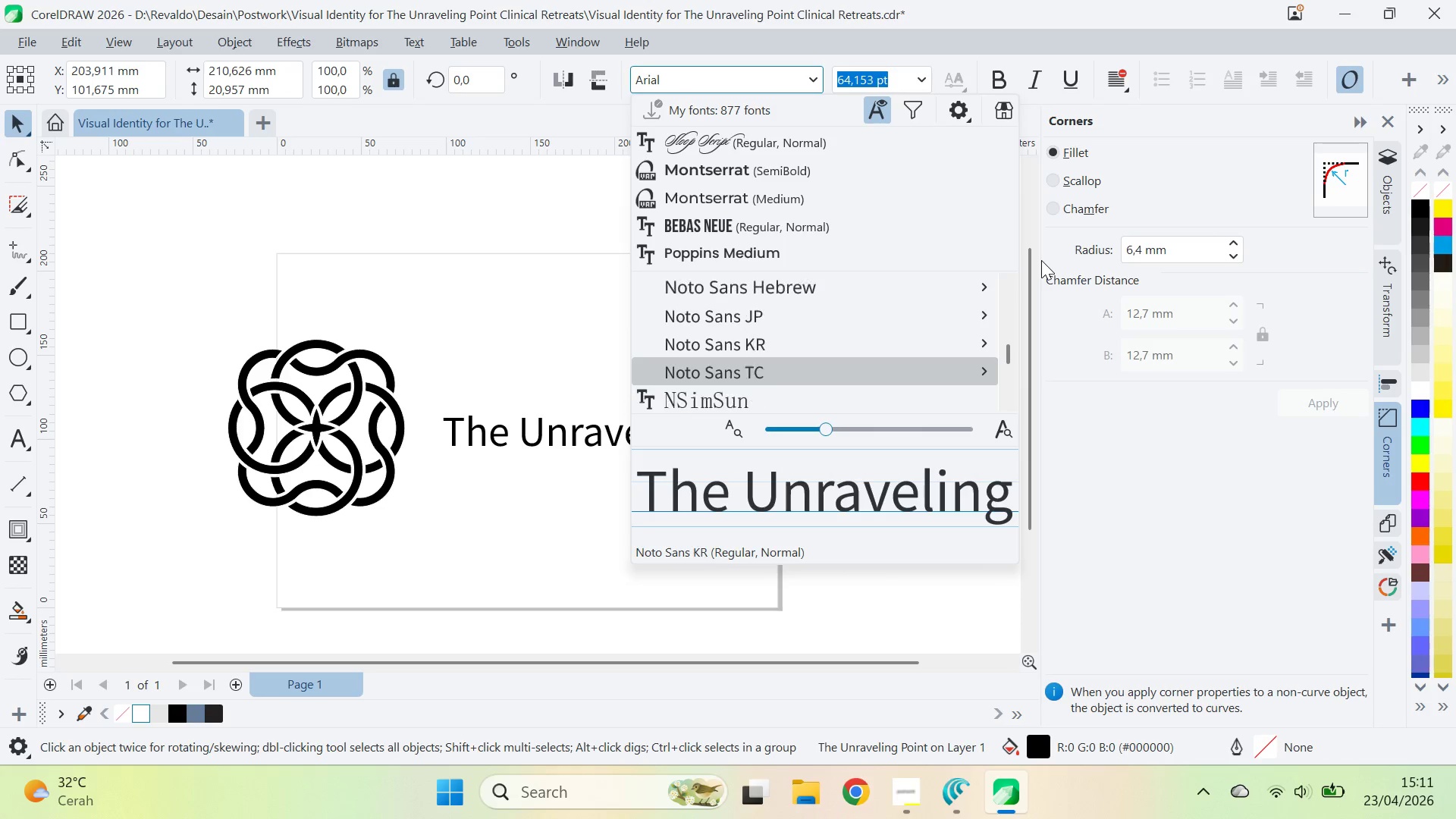 
key(ArrowDown)
 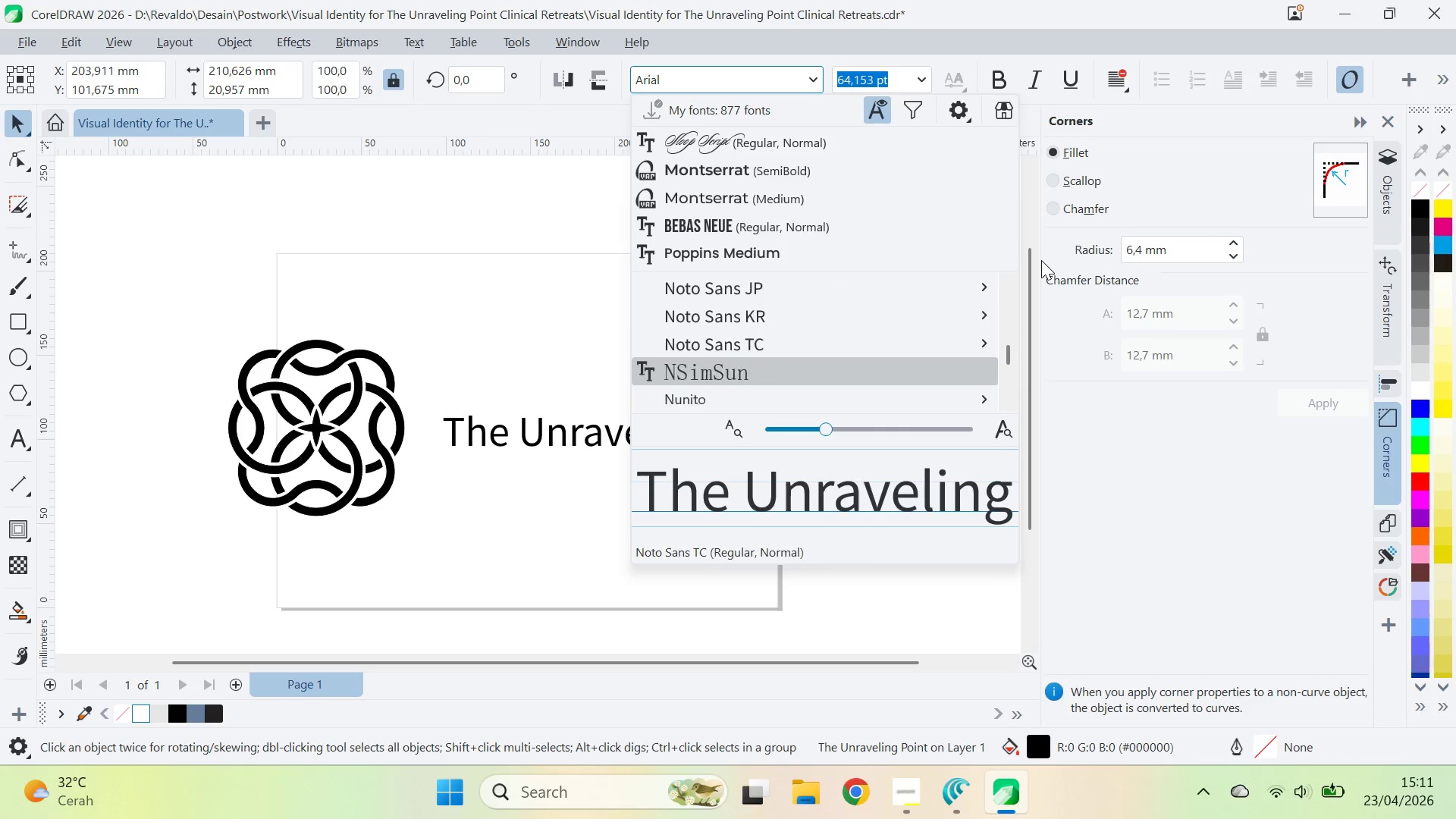 
key(ArrowDown)
 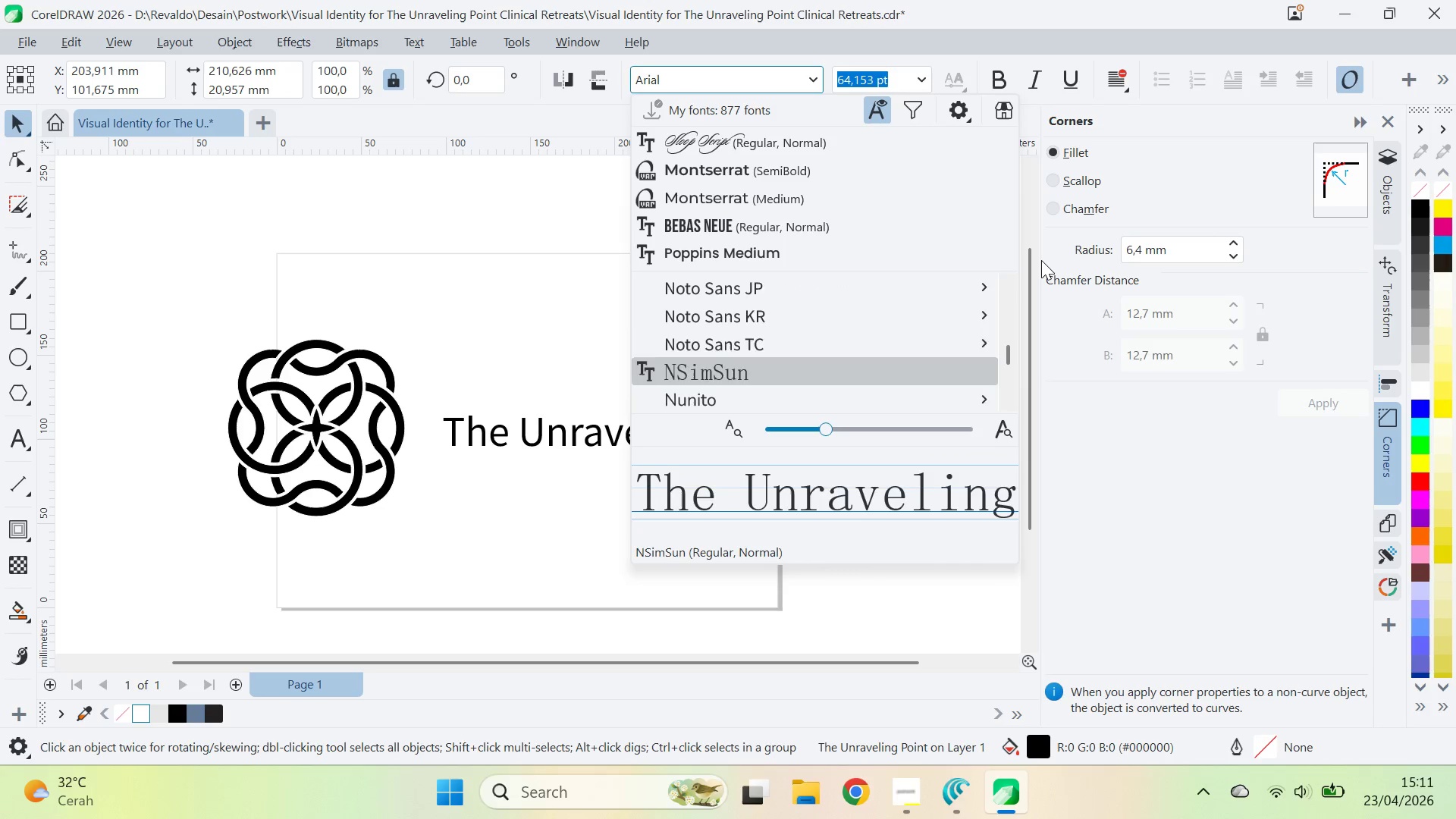 
key(ArrowDown)
 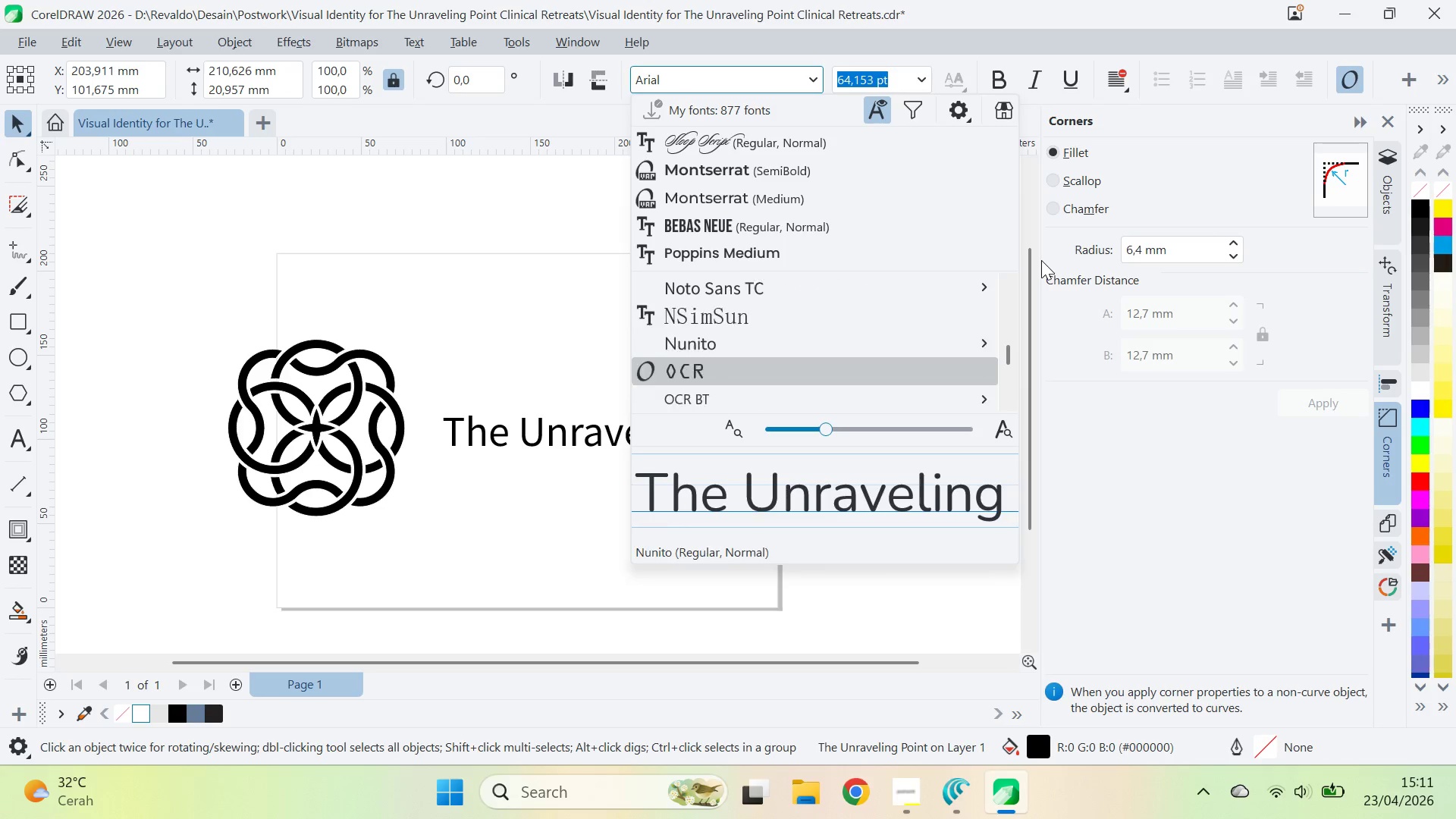 
key(ArrowDown)
 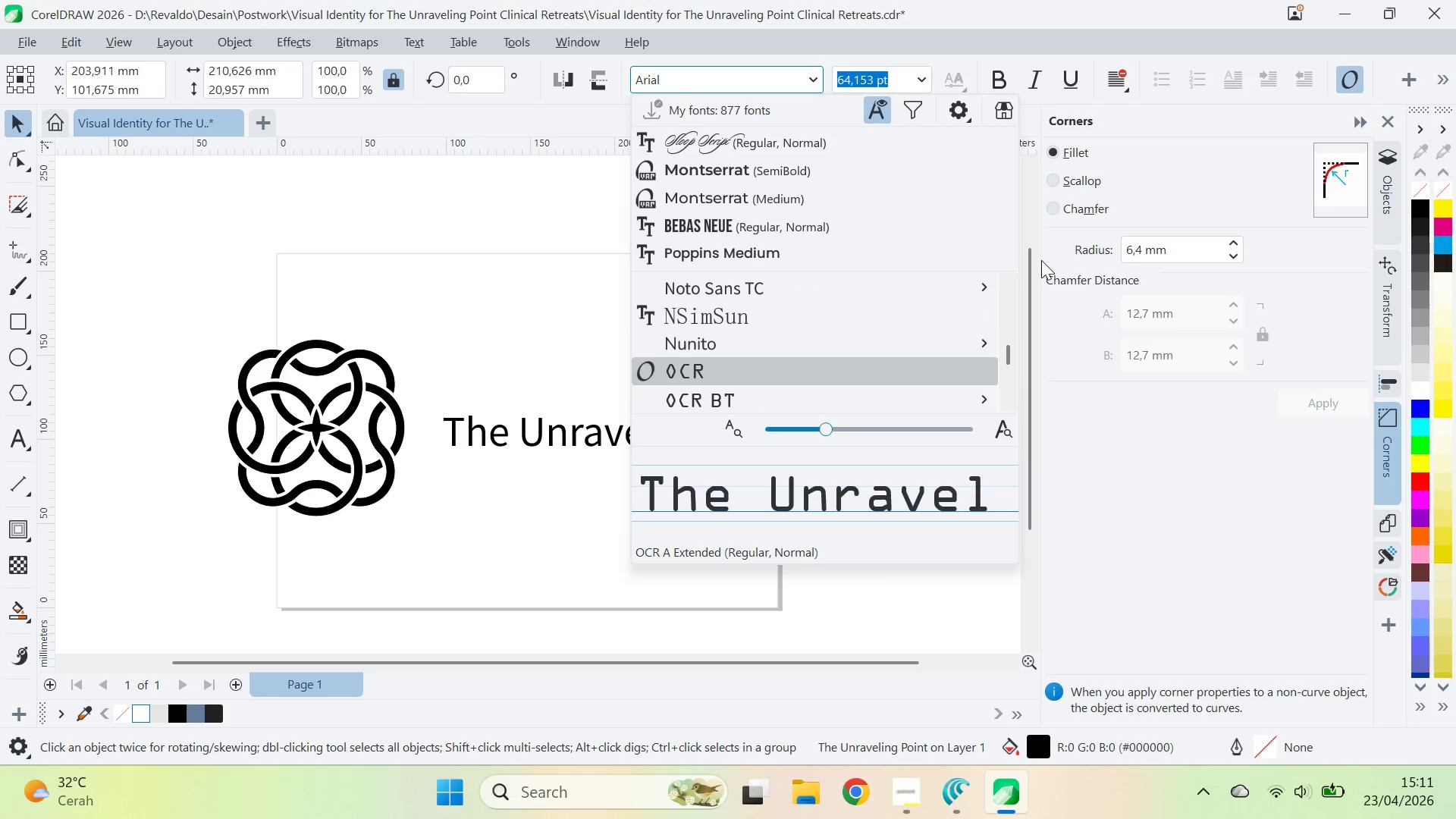 
key(ArrowUp)
 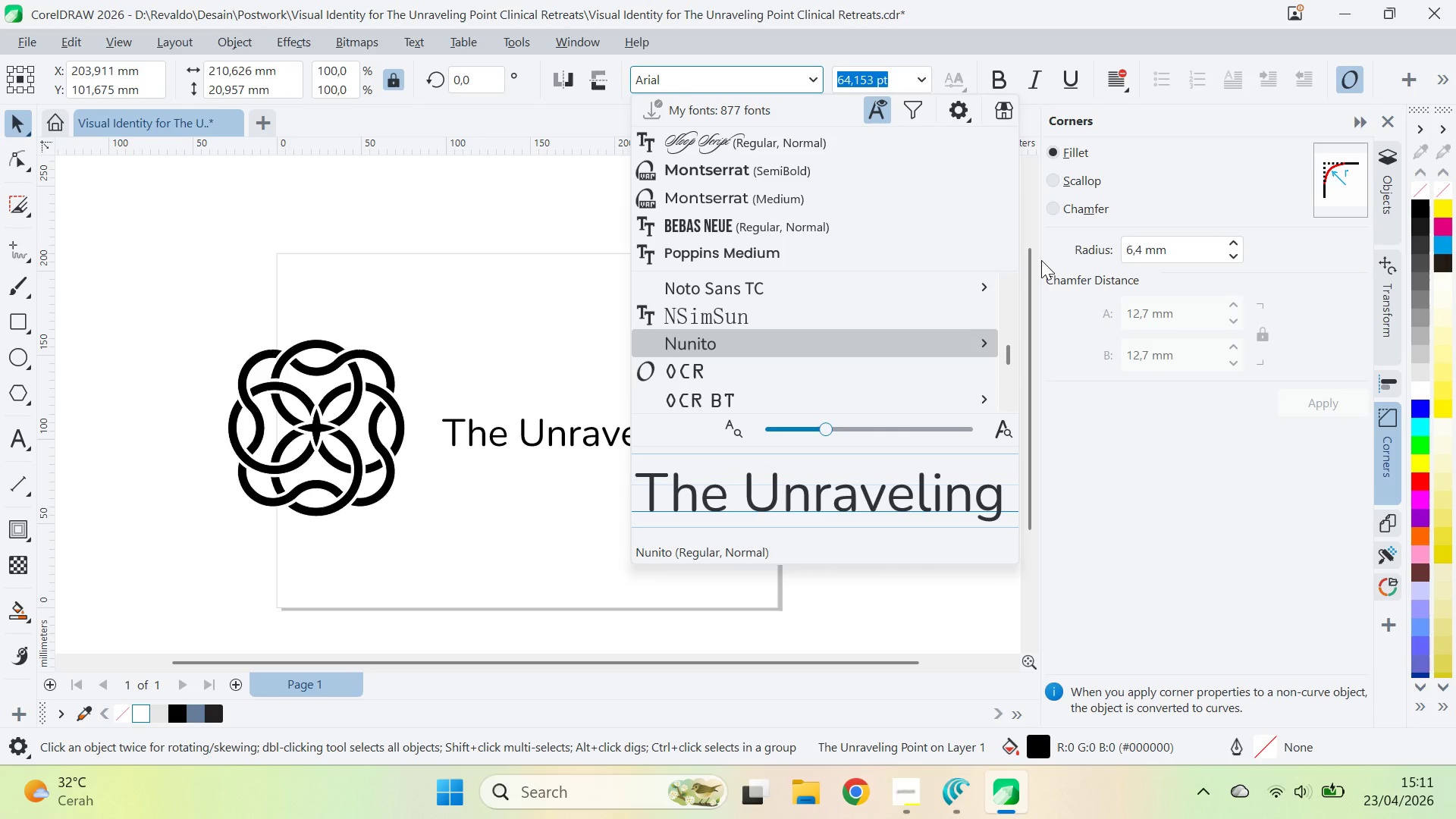 
key(ArrowDown)
 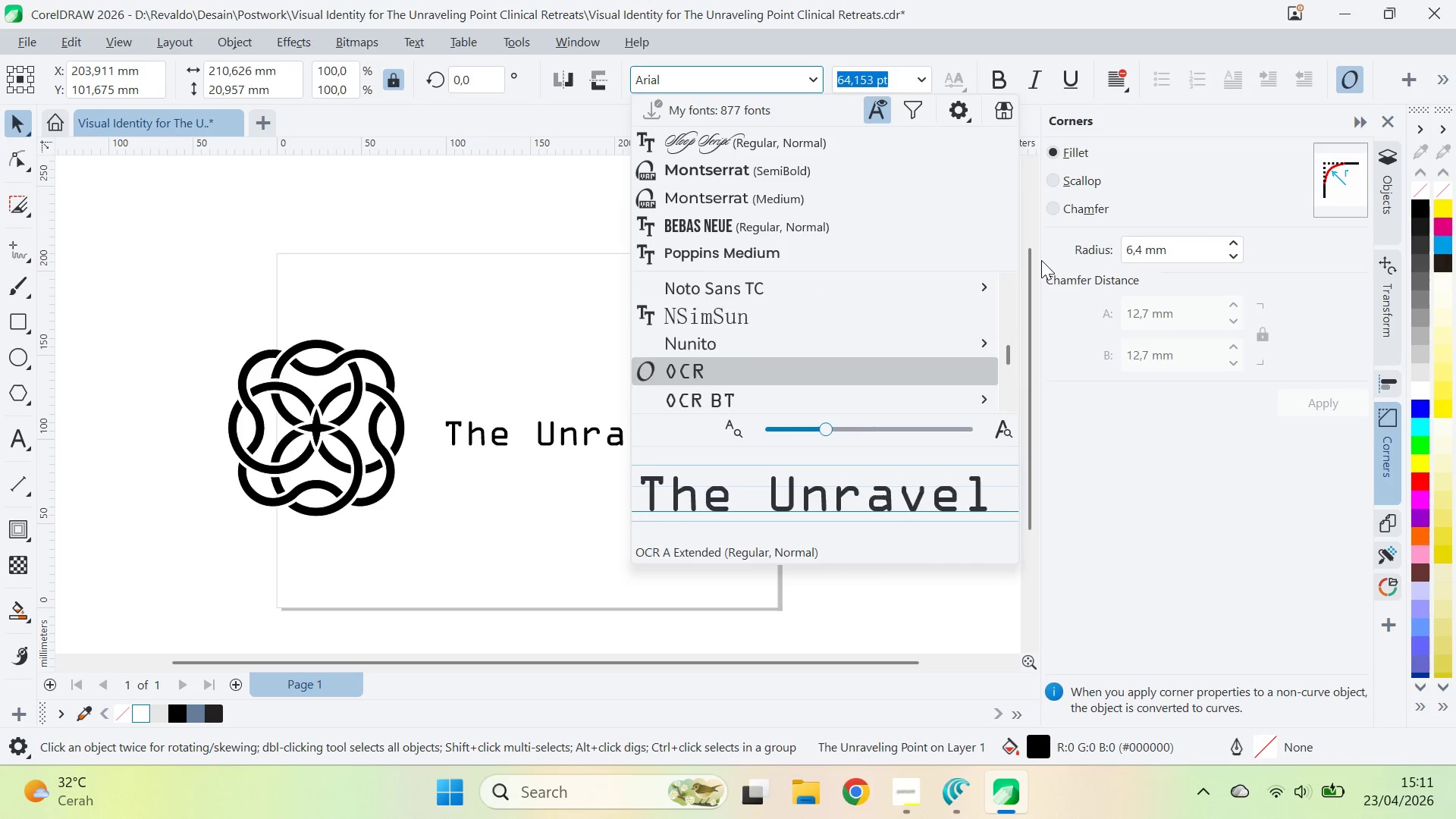 
key(ArrowDown)
 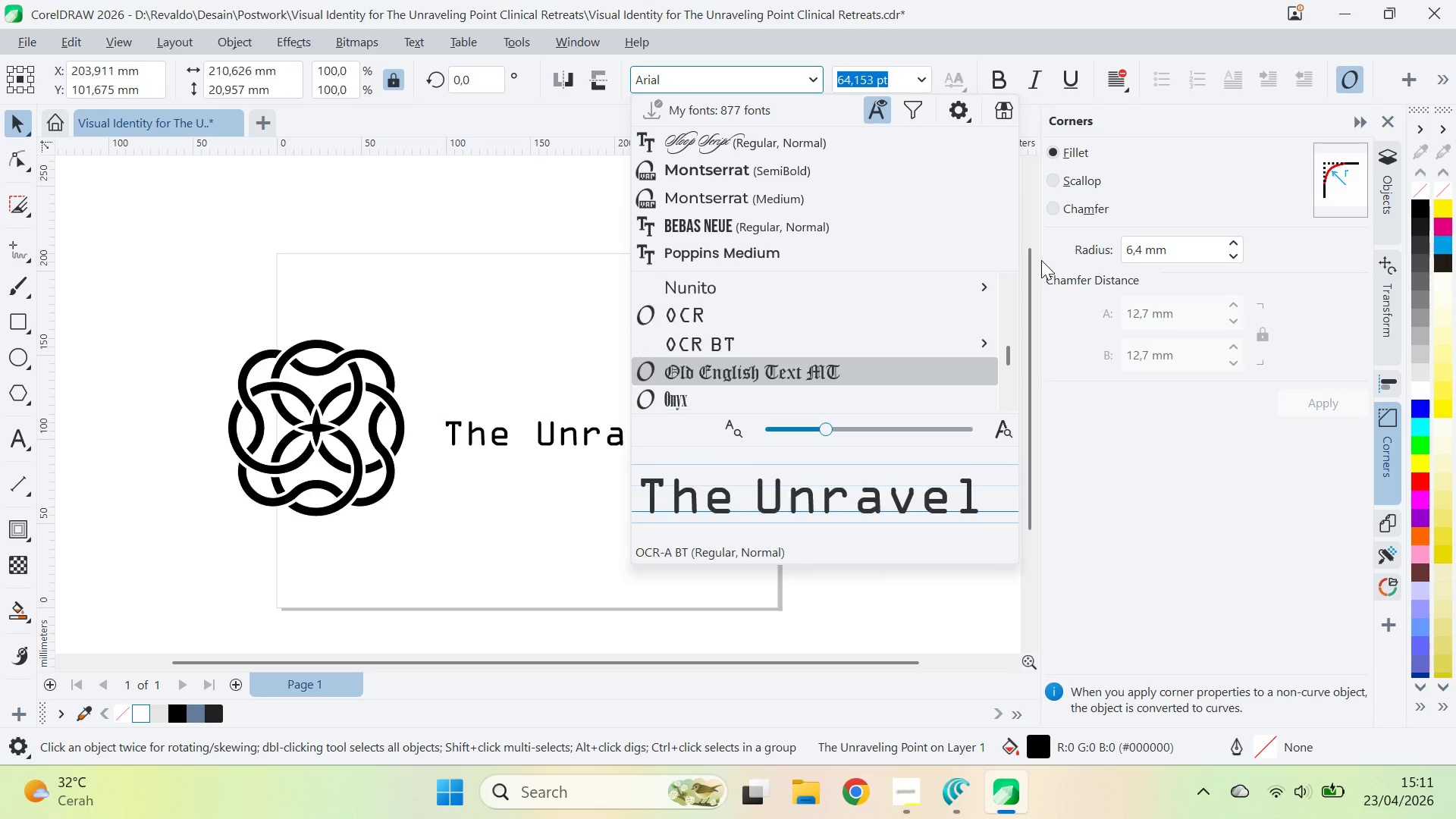 
key(ArrowDown)
 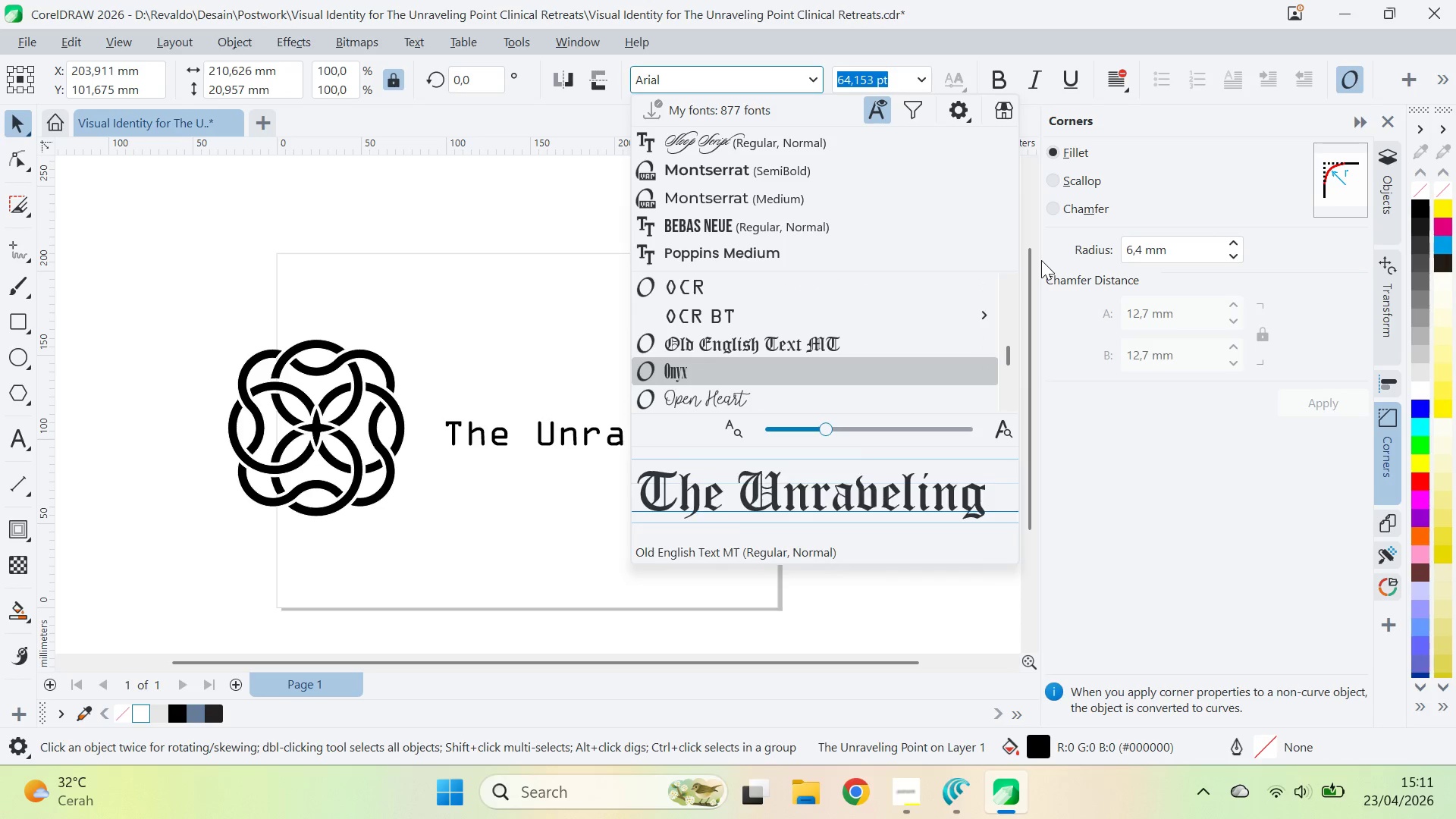 
key(ArrowDown)
 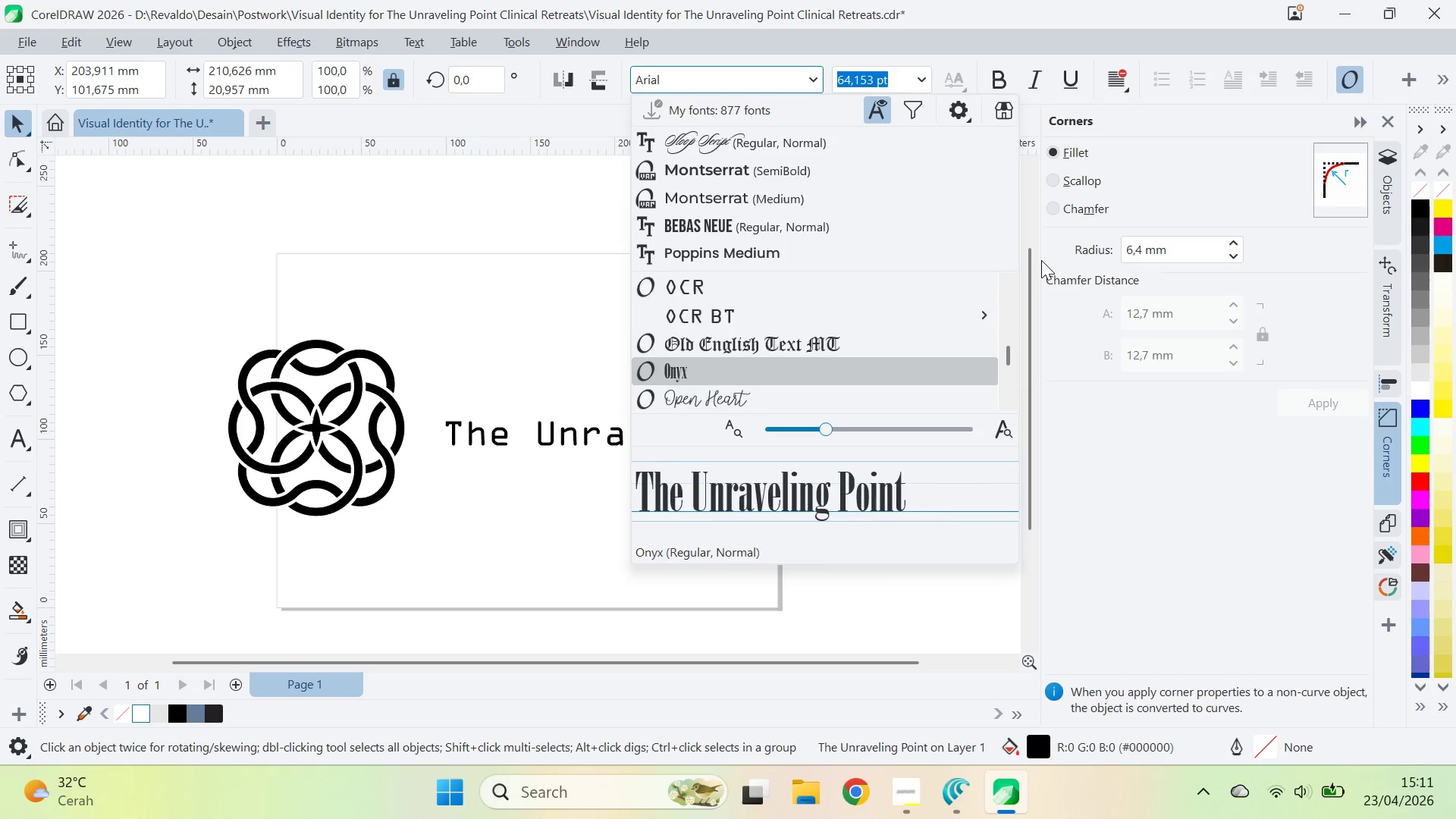 
key(ArrowDown)
 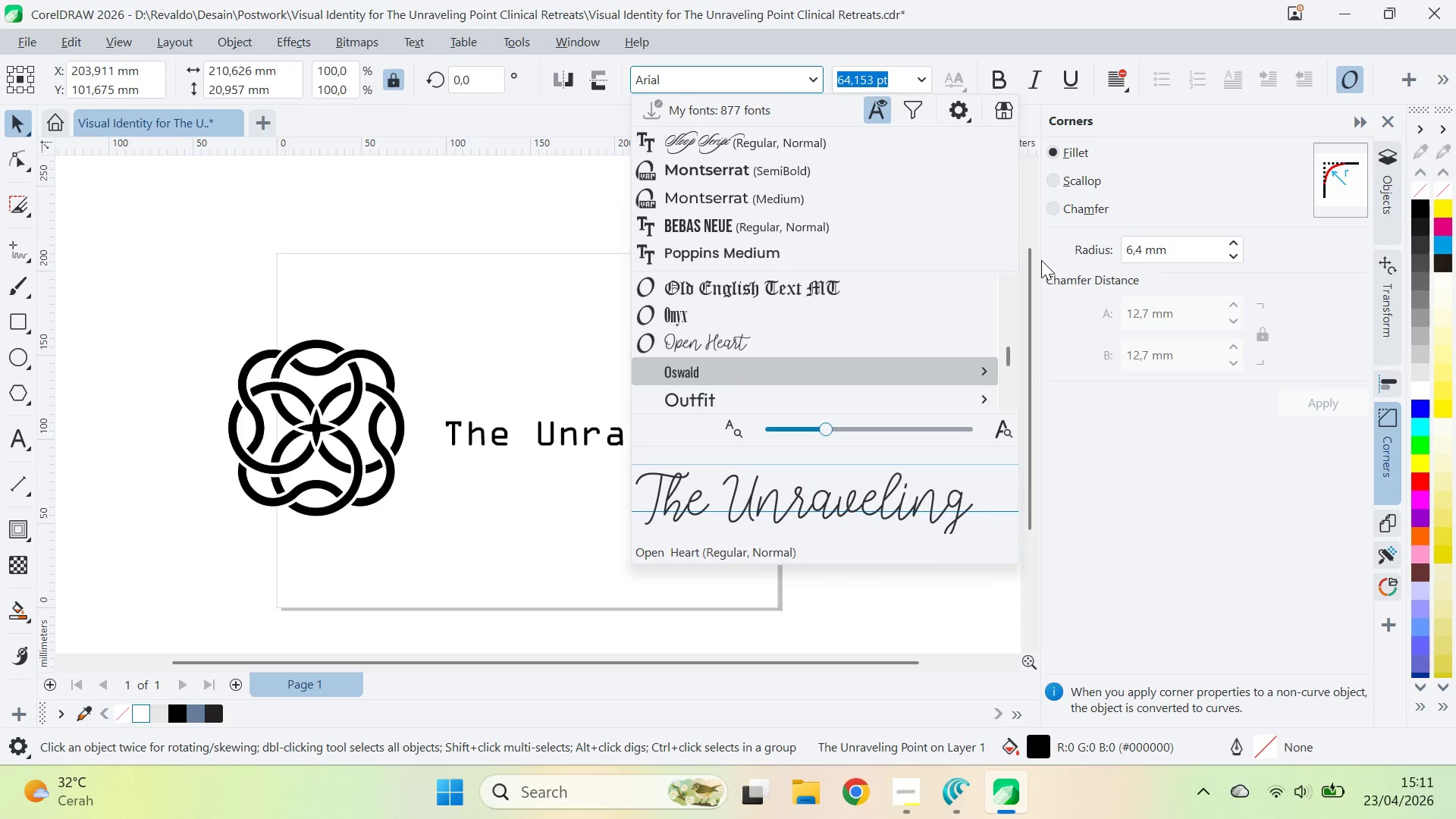 
key(ArrowDown)
 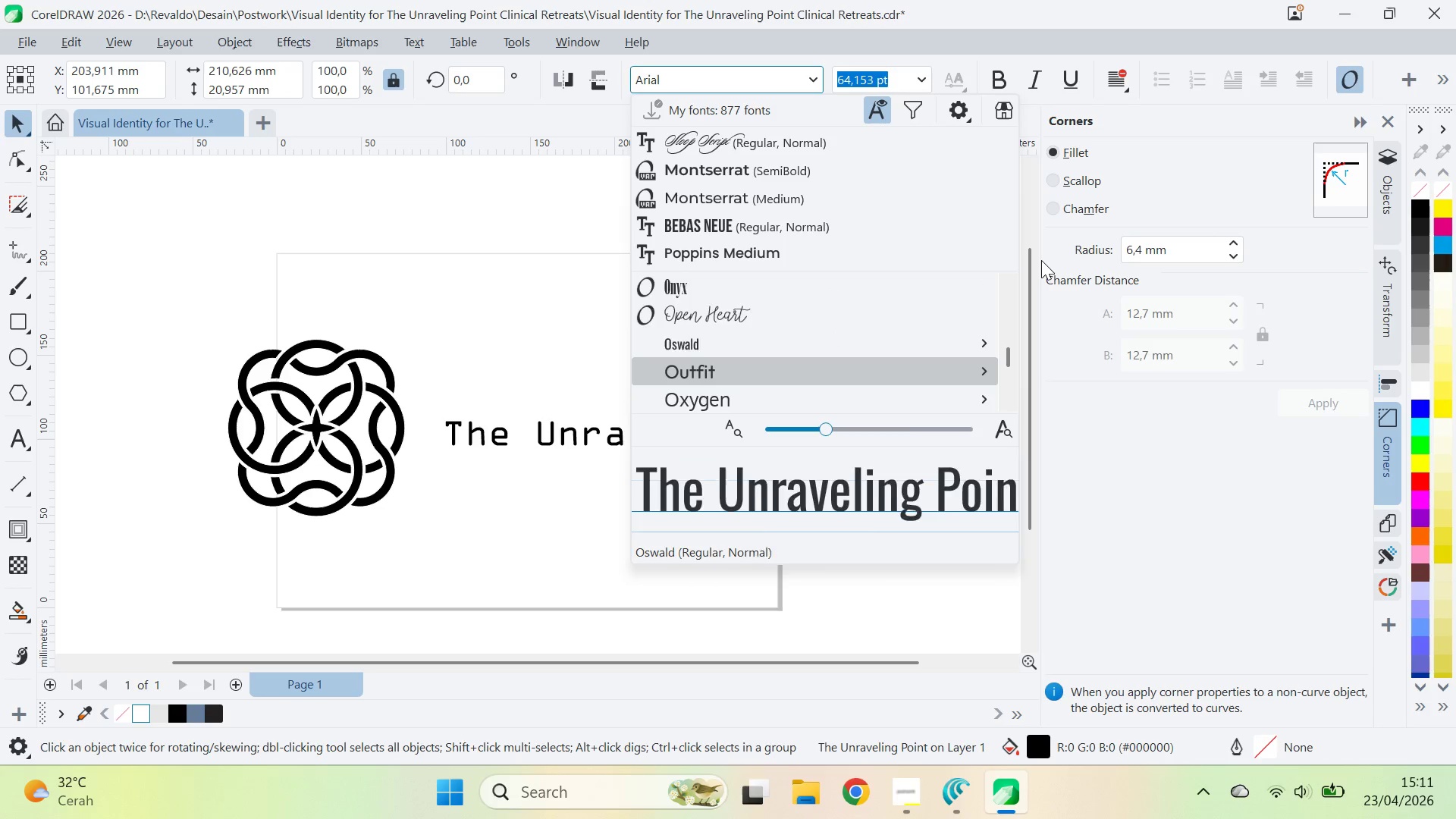 
key(ArrowDown)
 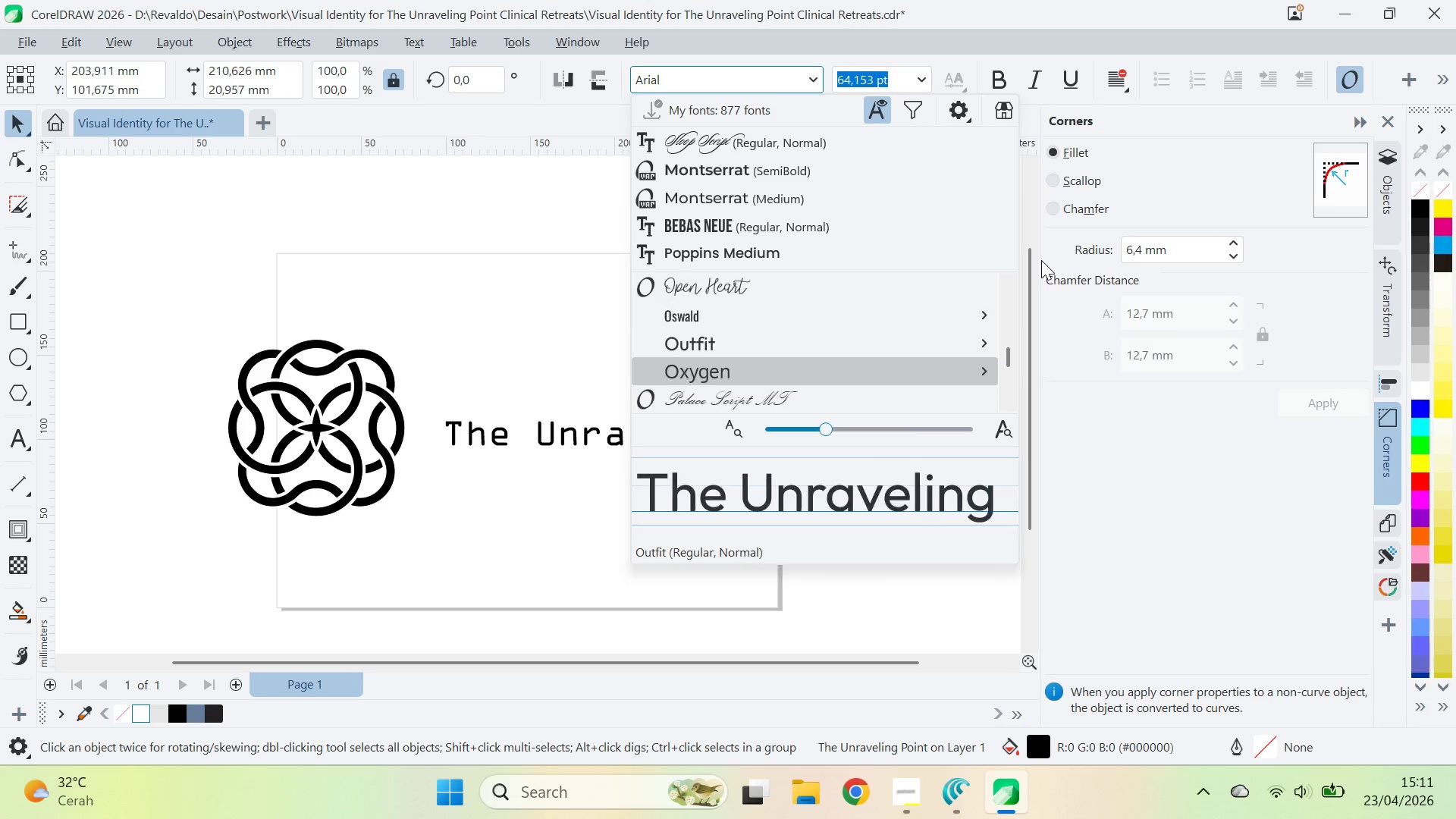 
key(ArrowDown)
 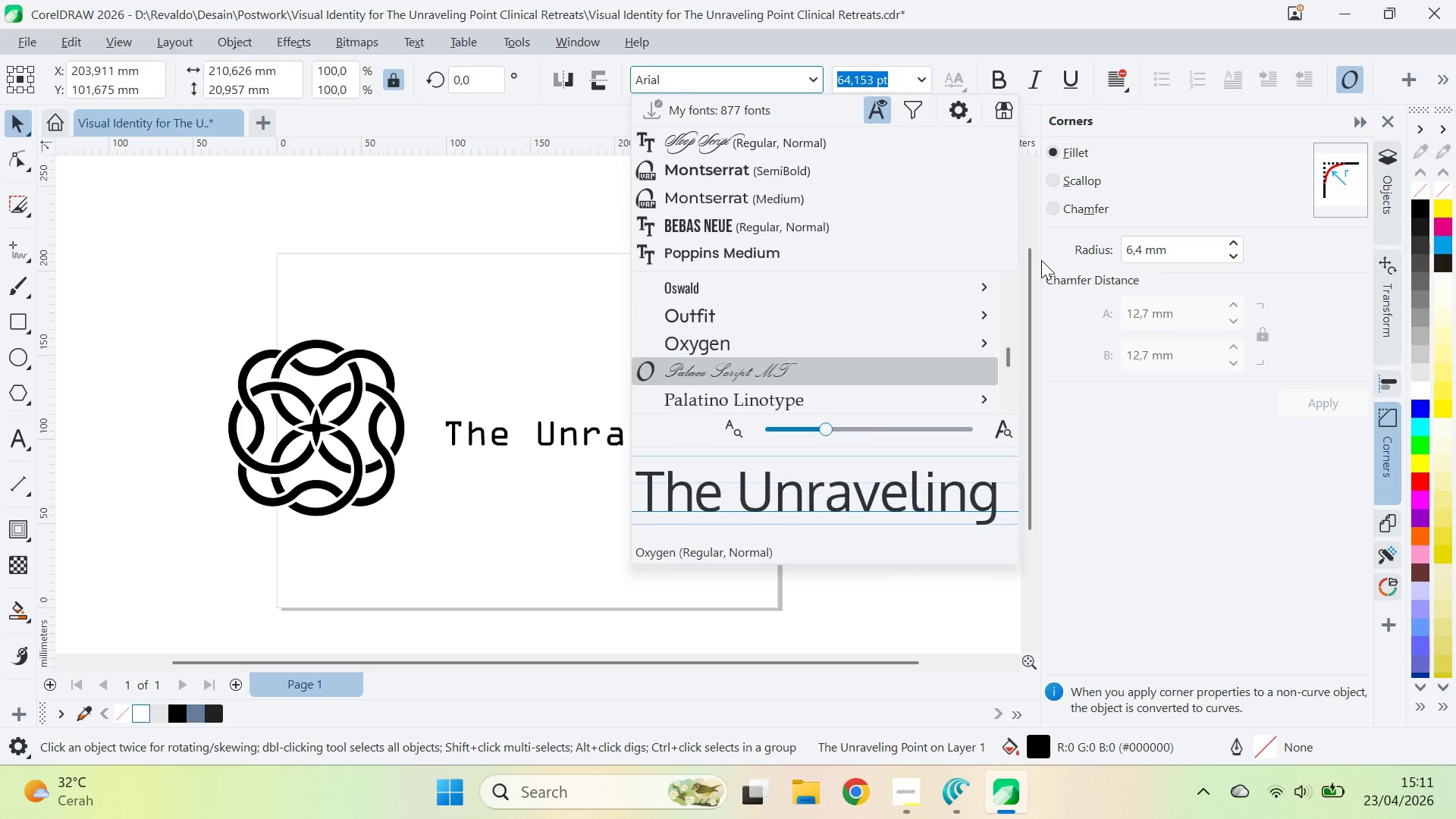 
key(ArrowDown)
 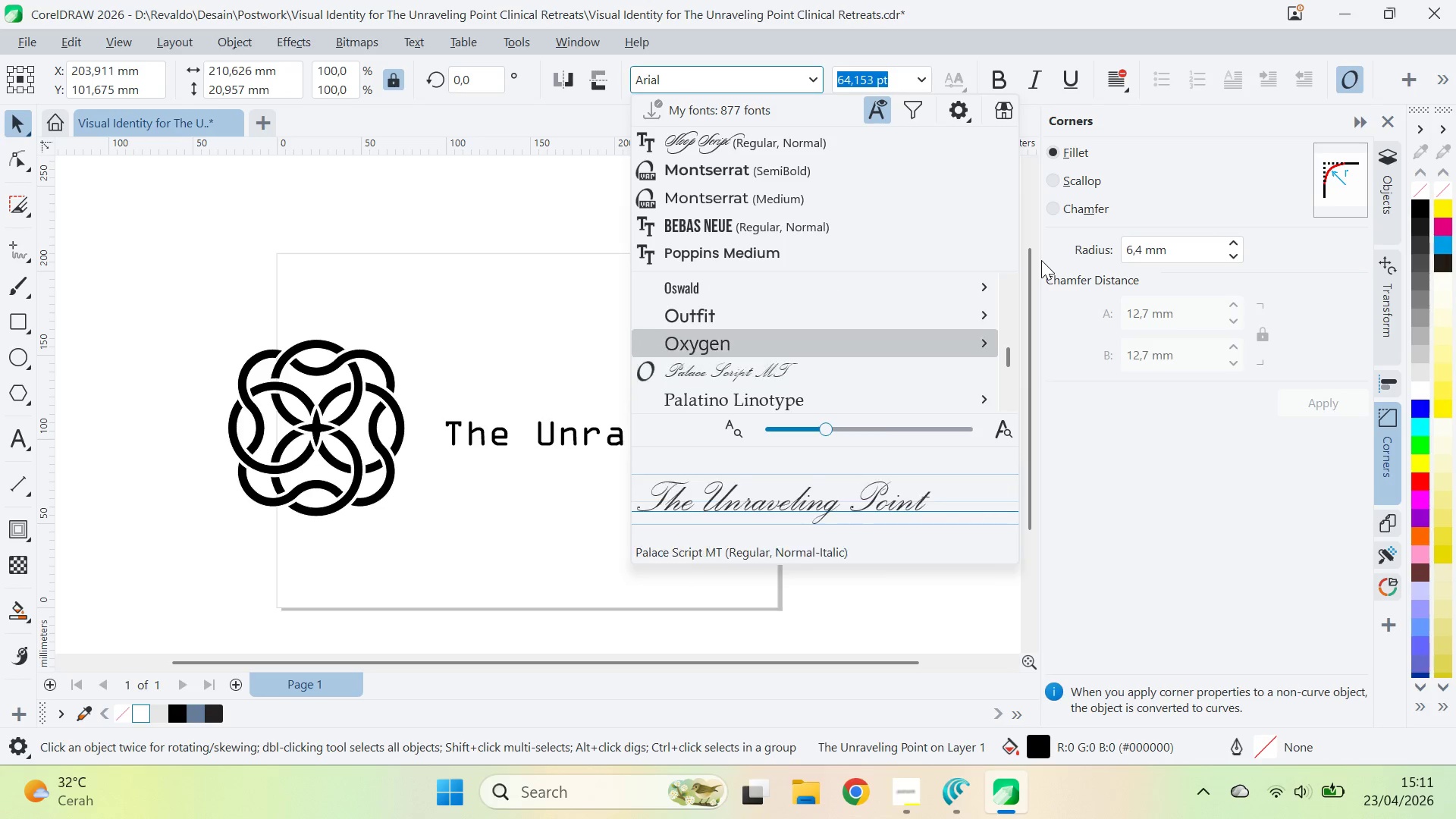 
key(ArrowUp)
 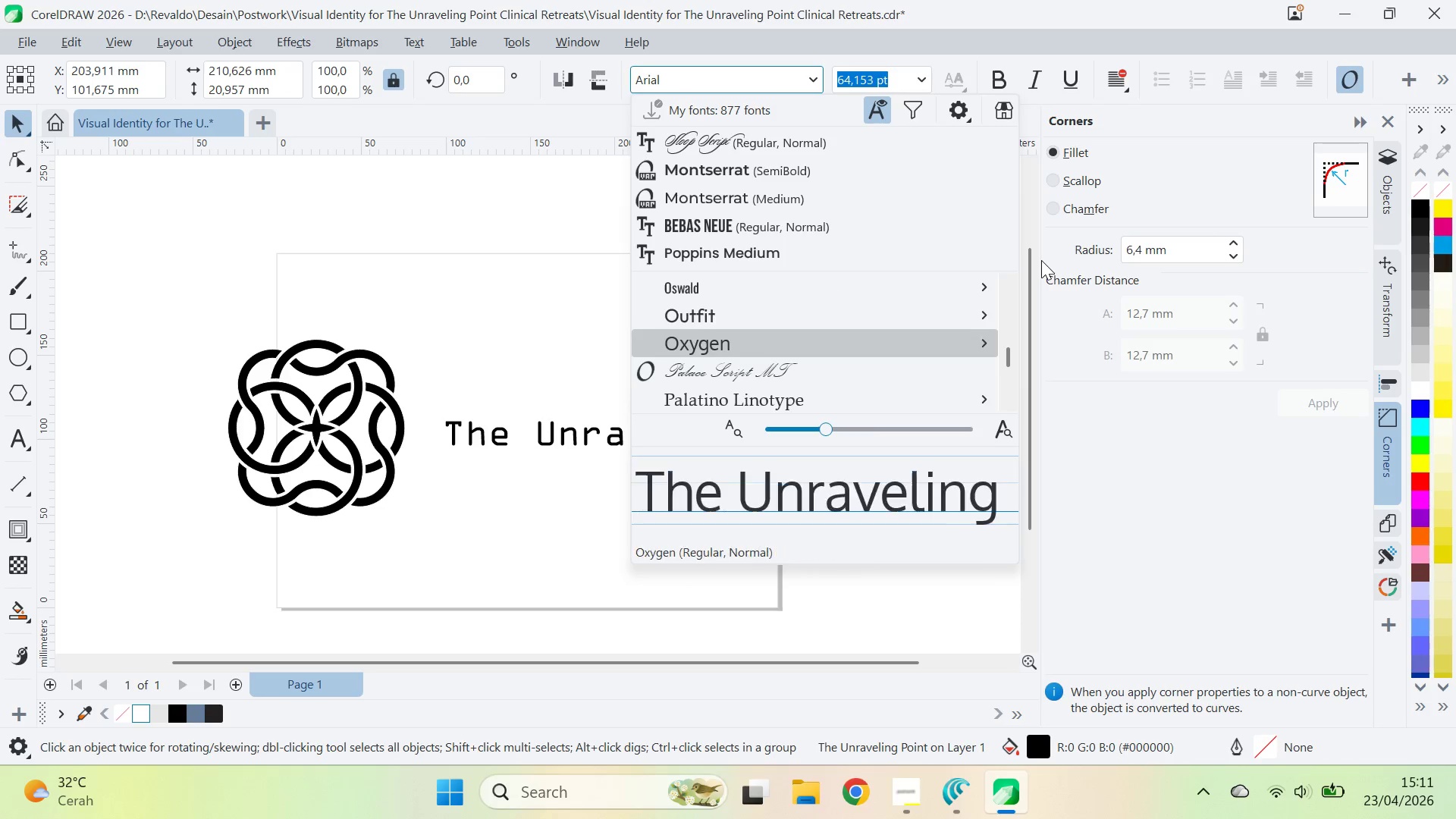 
key(ArrowUp)
 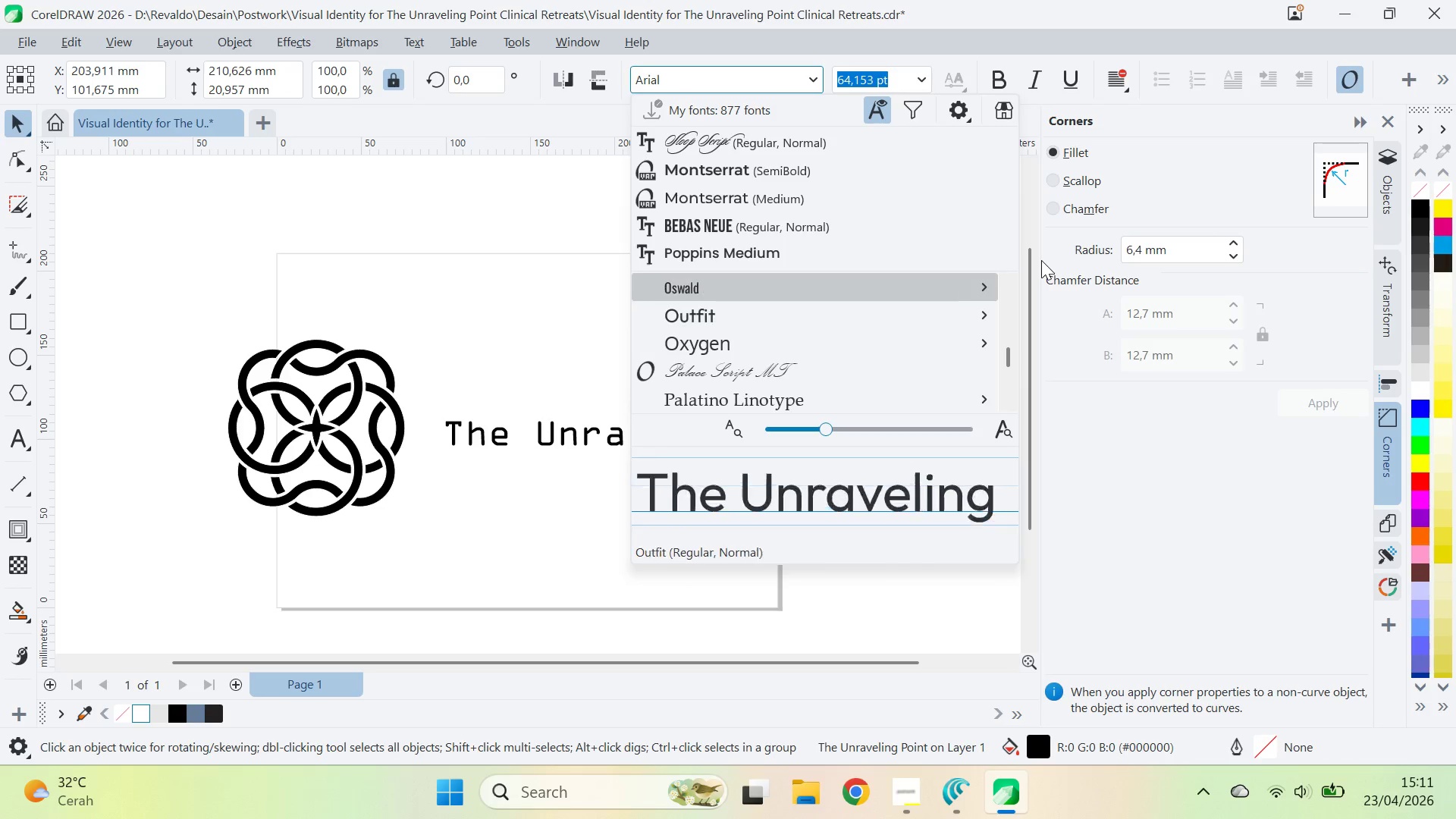 
key(ArrowUp)
 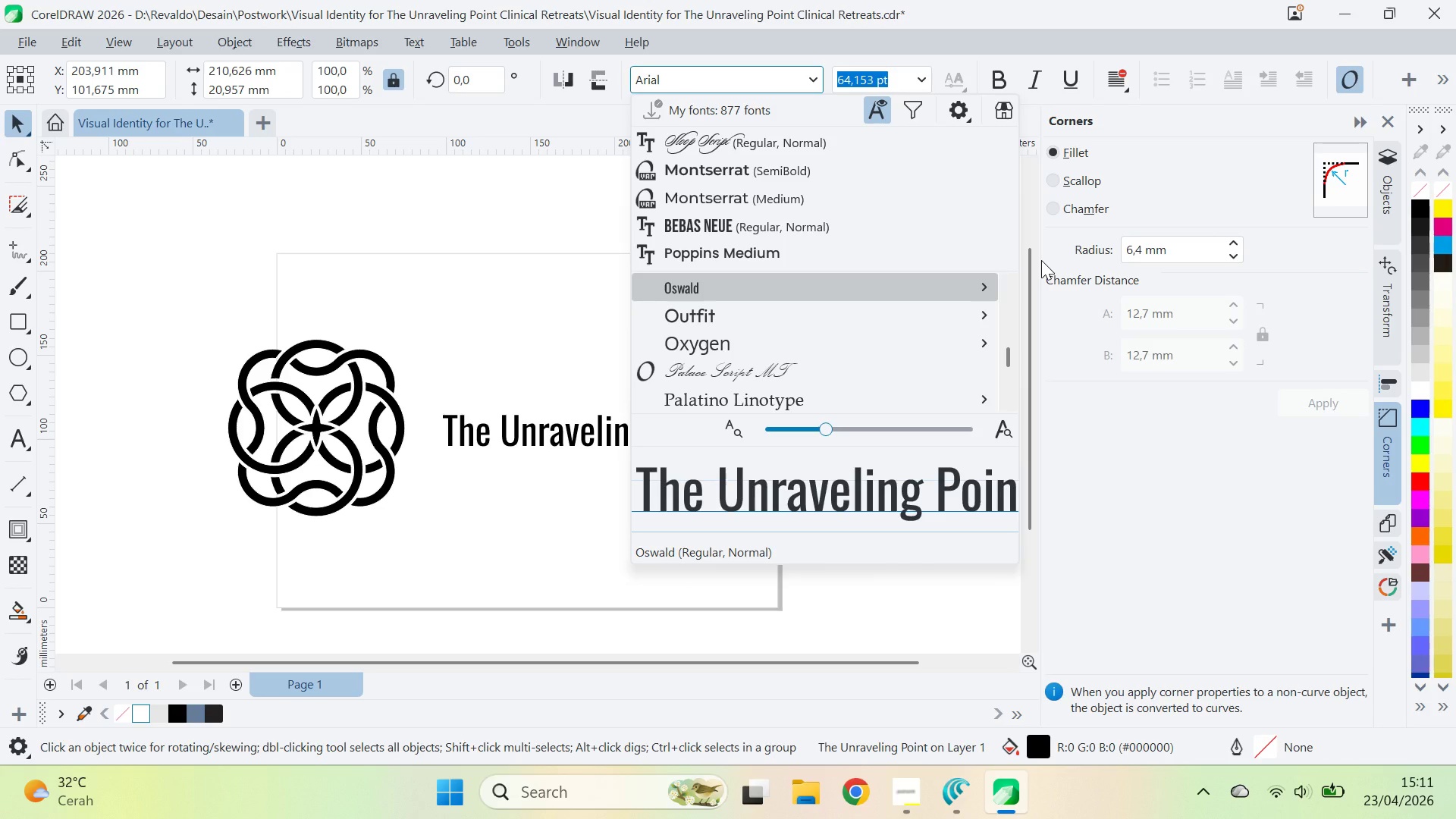 
key(ArrowDown)
 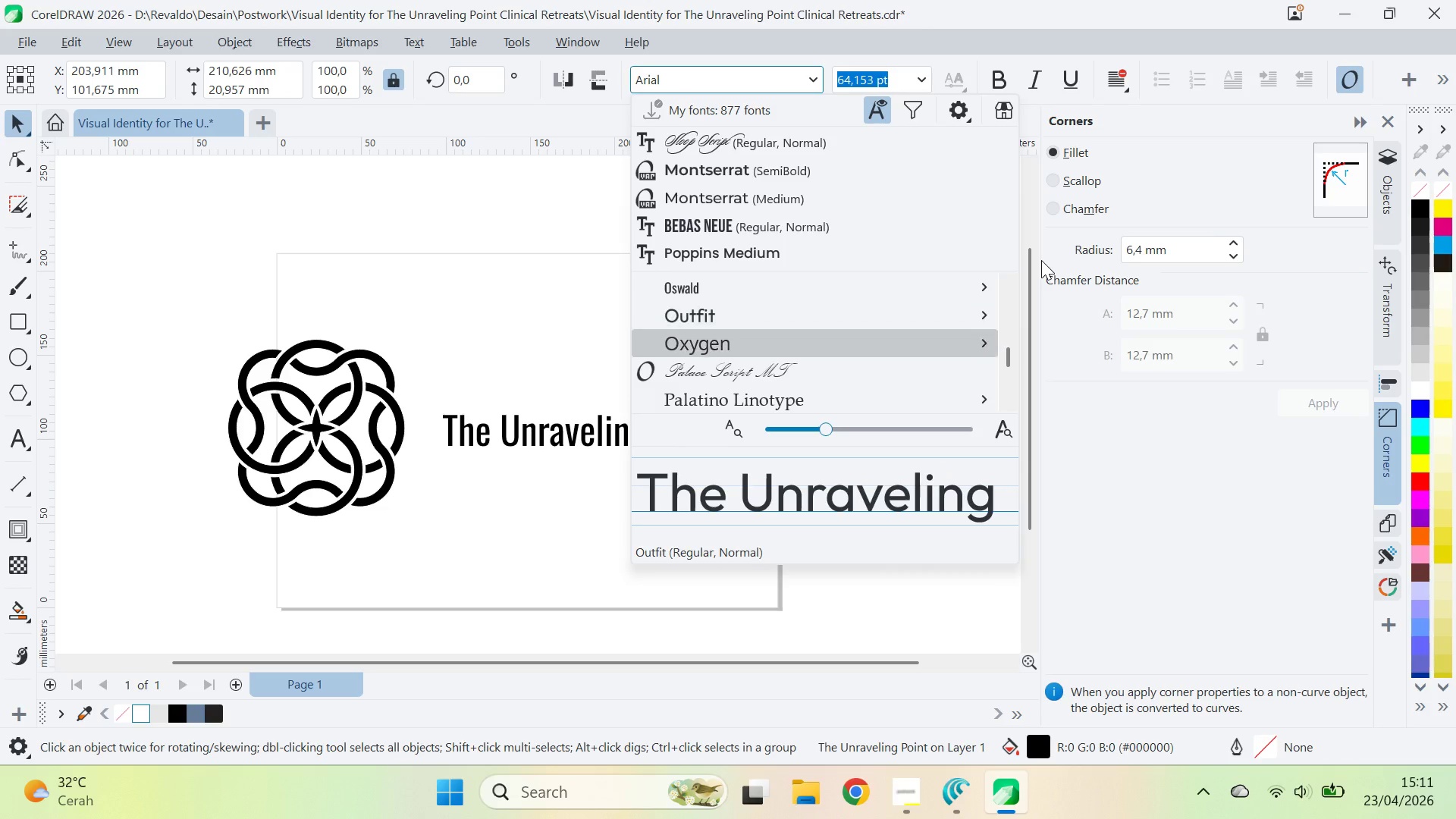 
key(ArrowDown)
 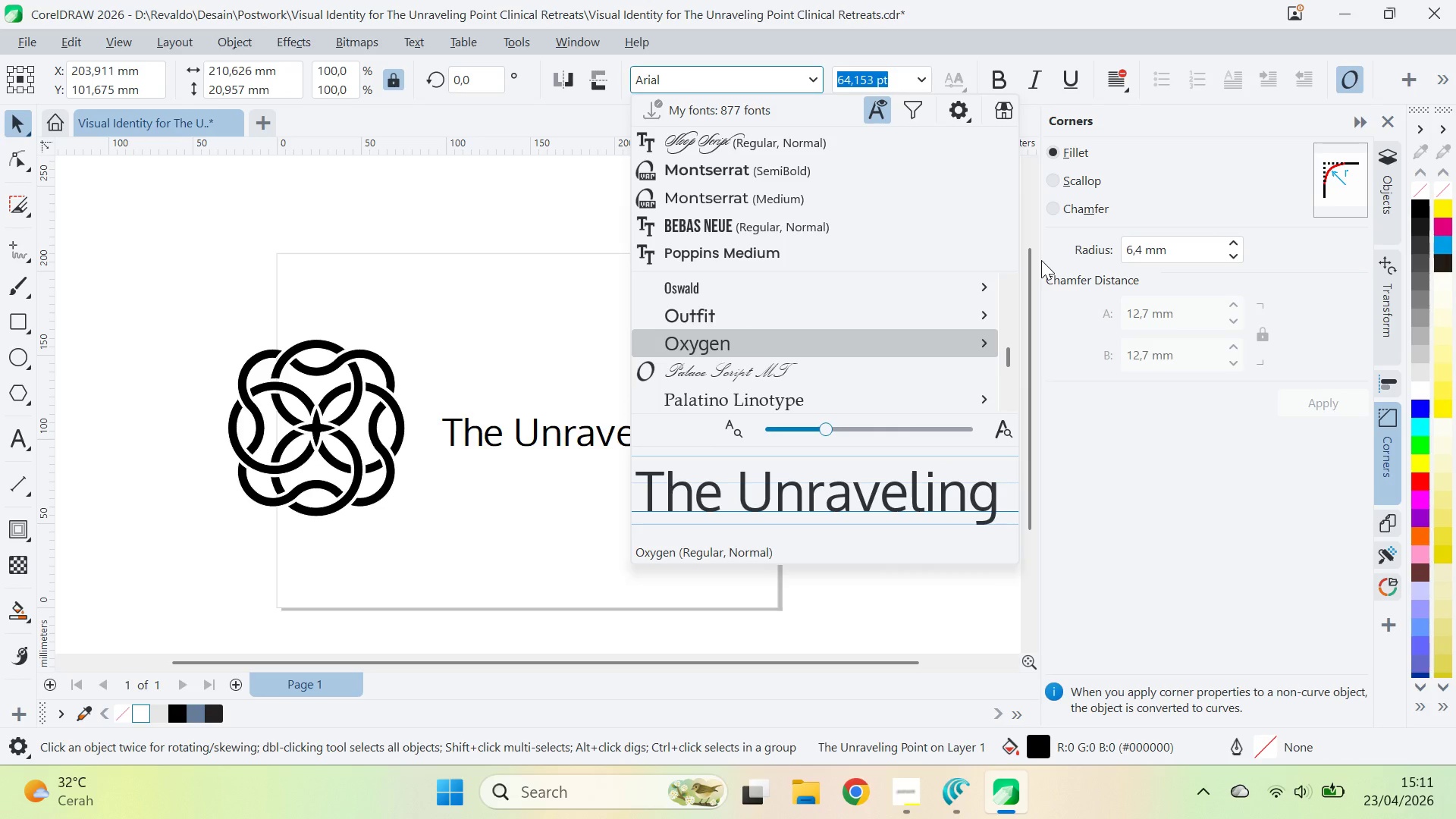 
key(ArrowUp)
 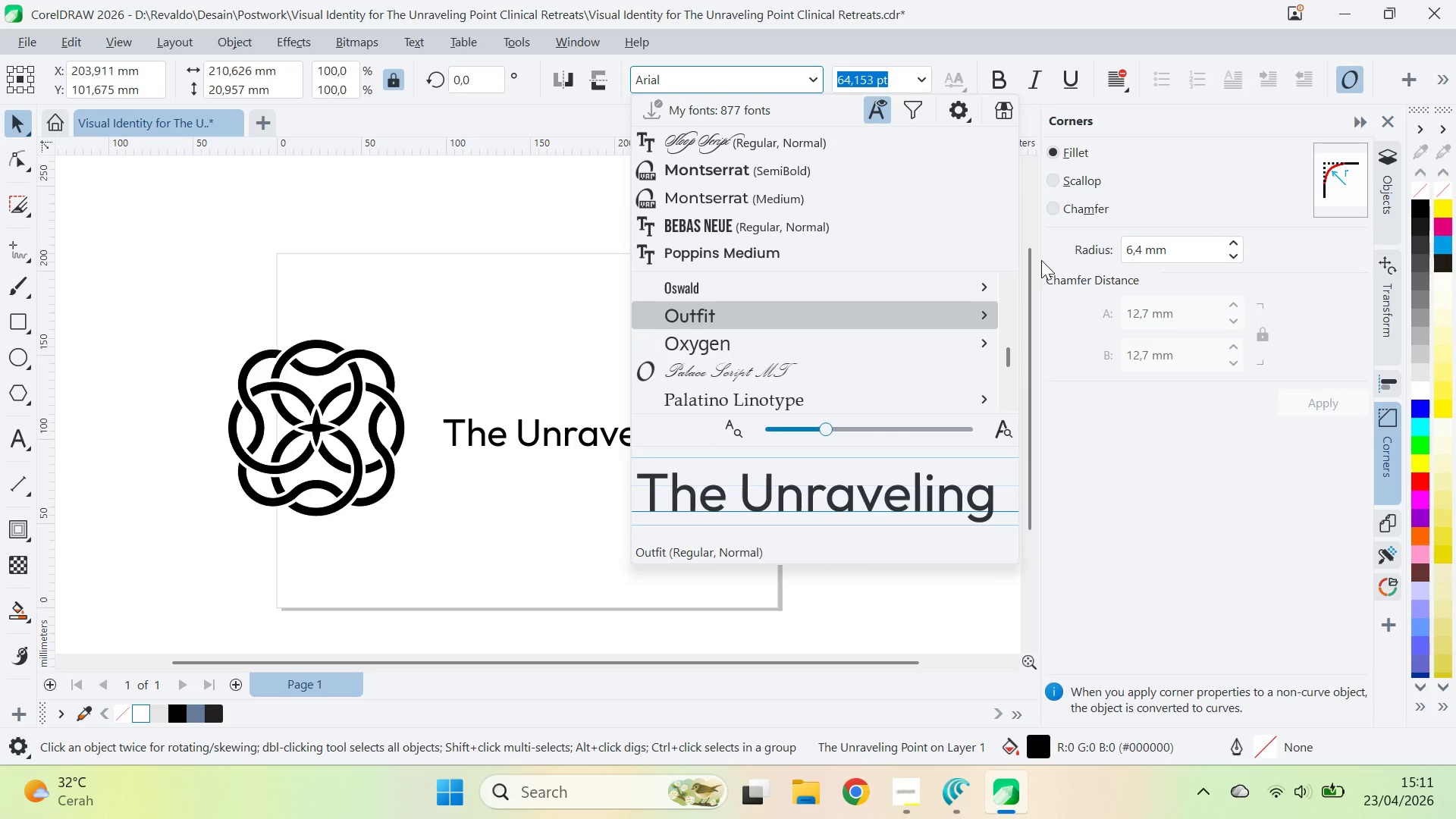 
wait(6.28)
 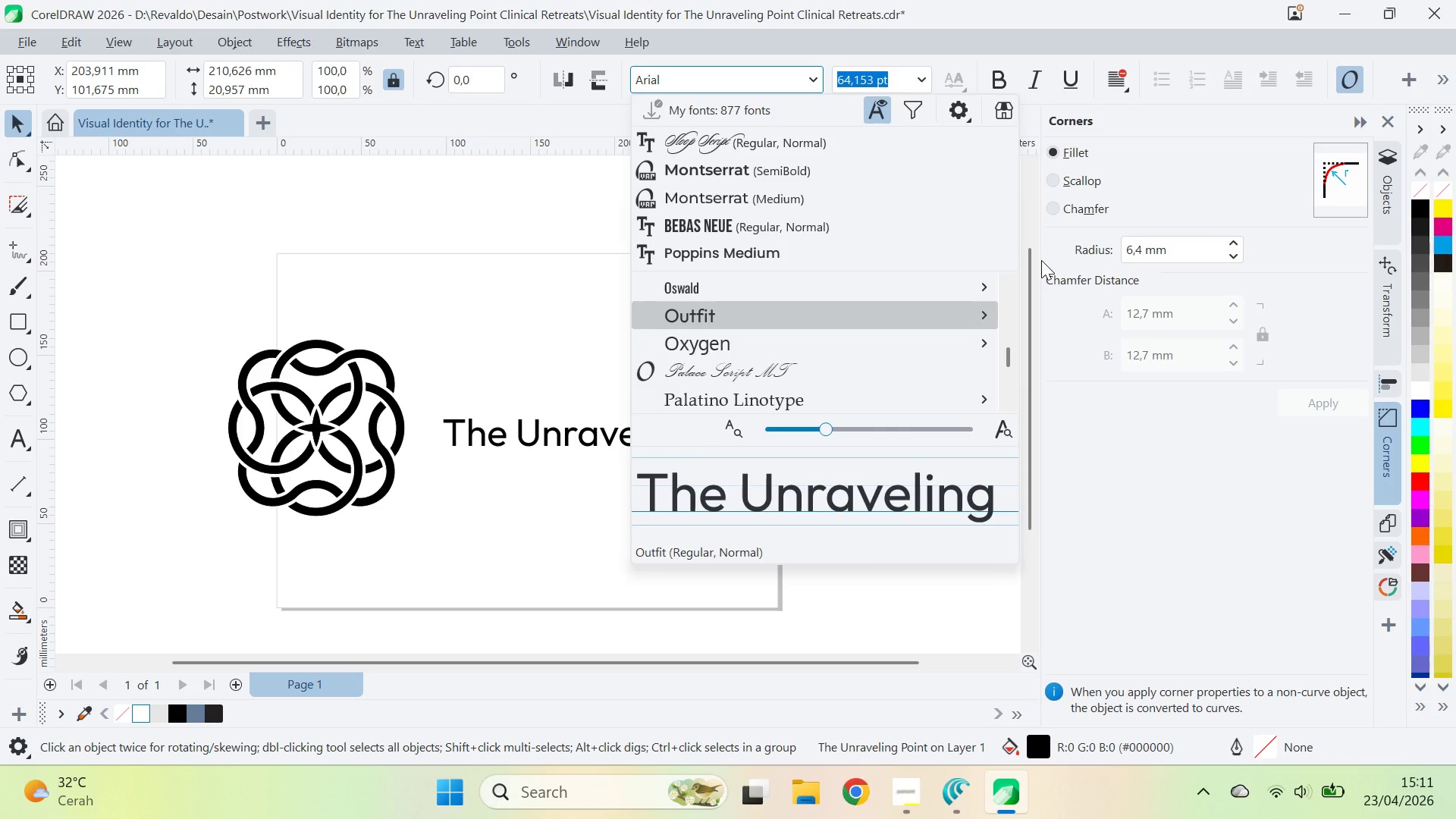 
key(ArrowDown)
 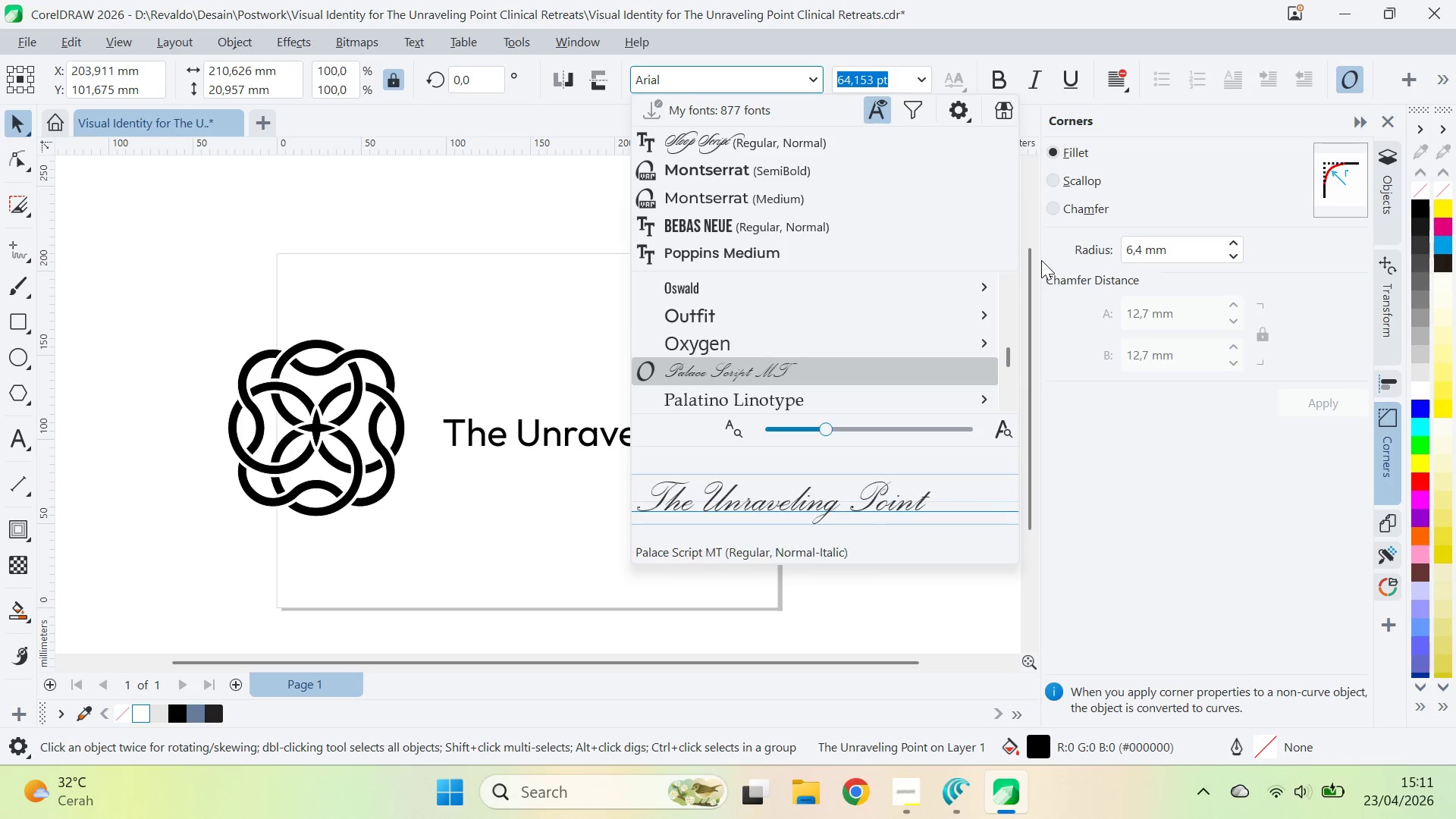 
key(ArrowDown)
 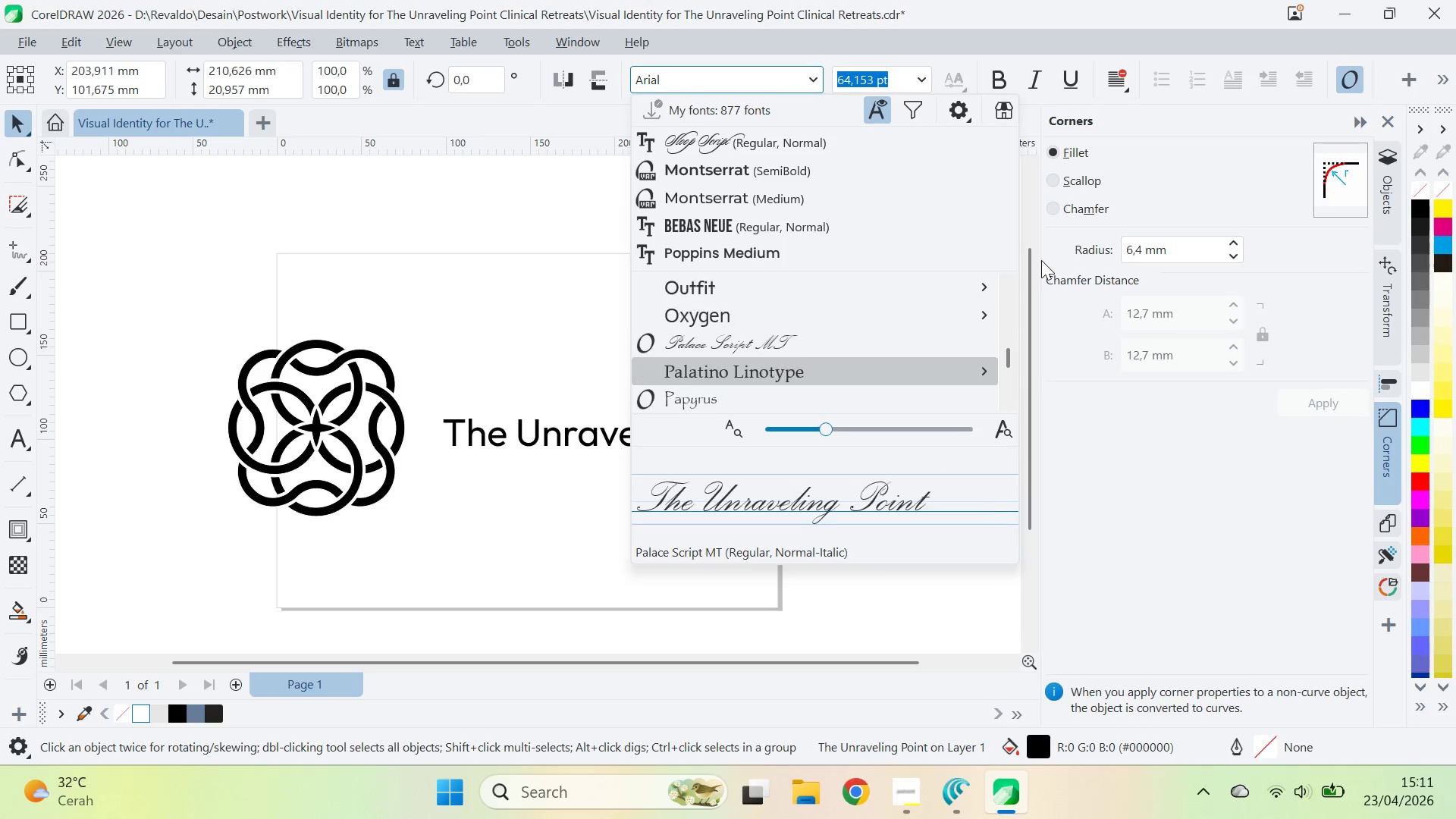 
key(ArrowDown)
 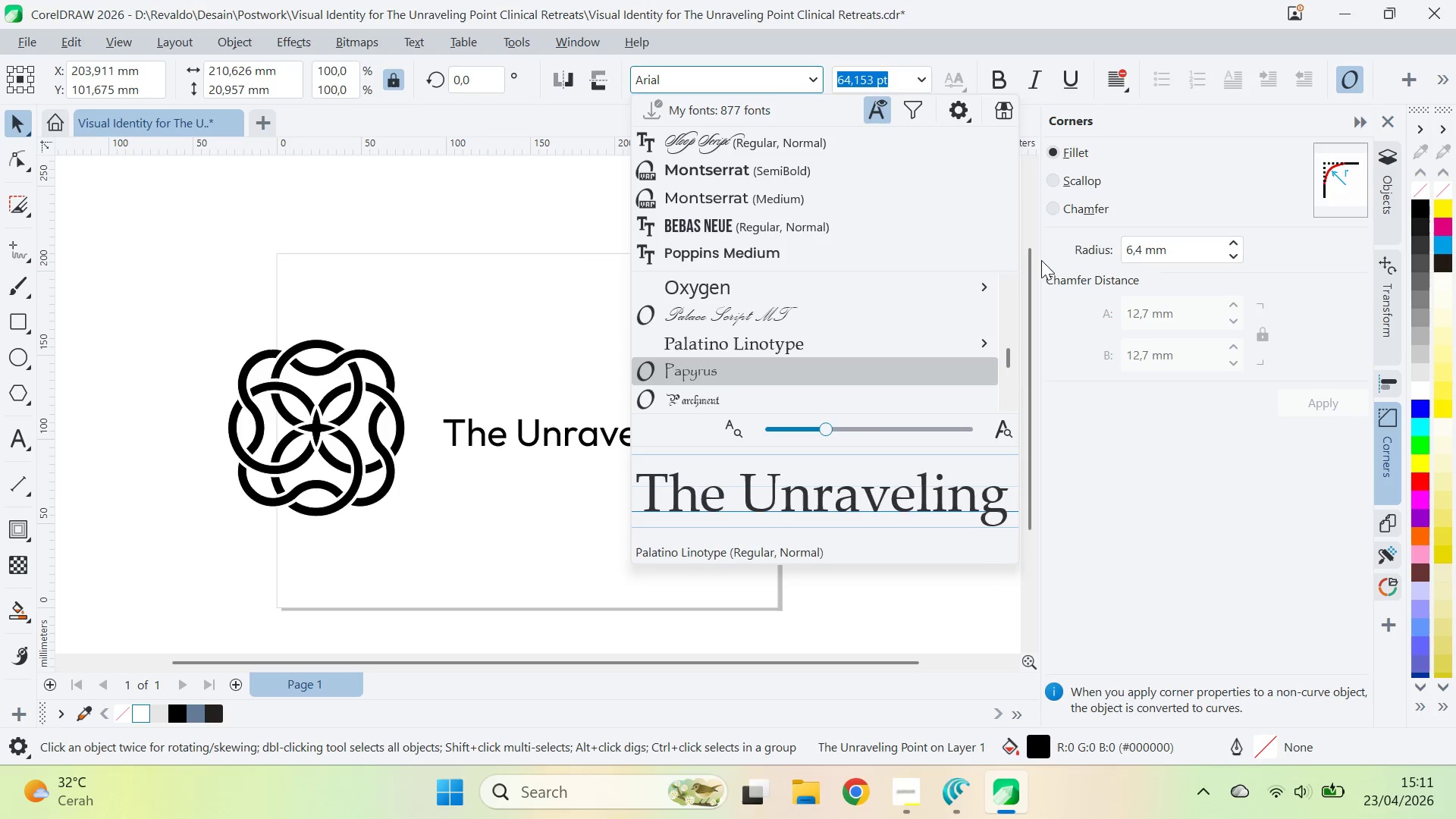 
key(ArrowDown)
 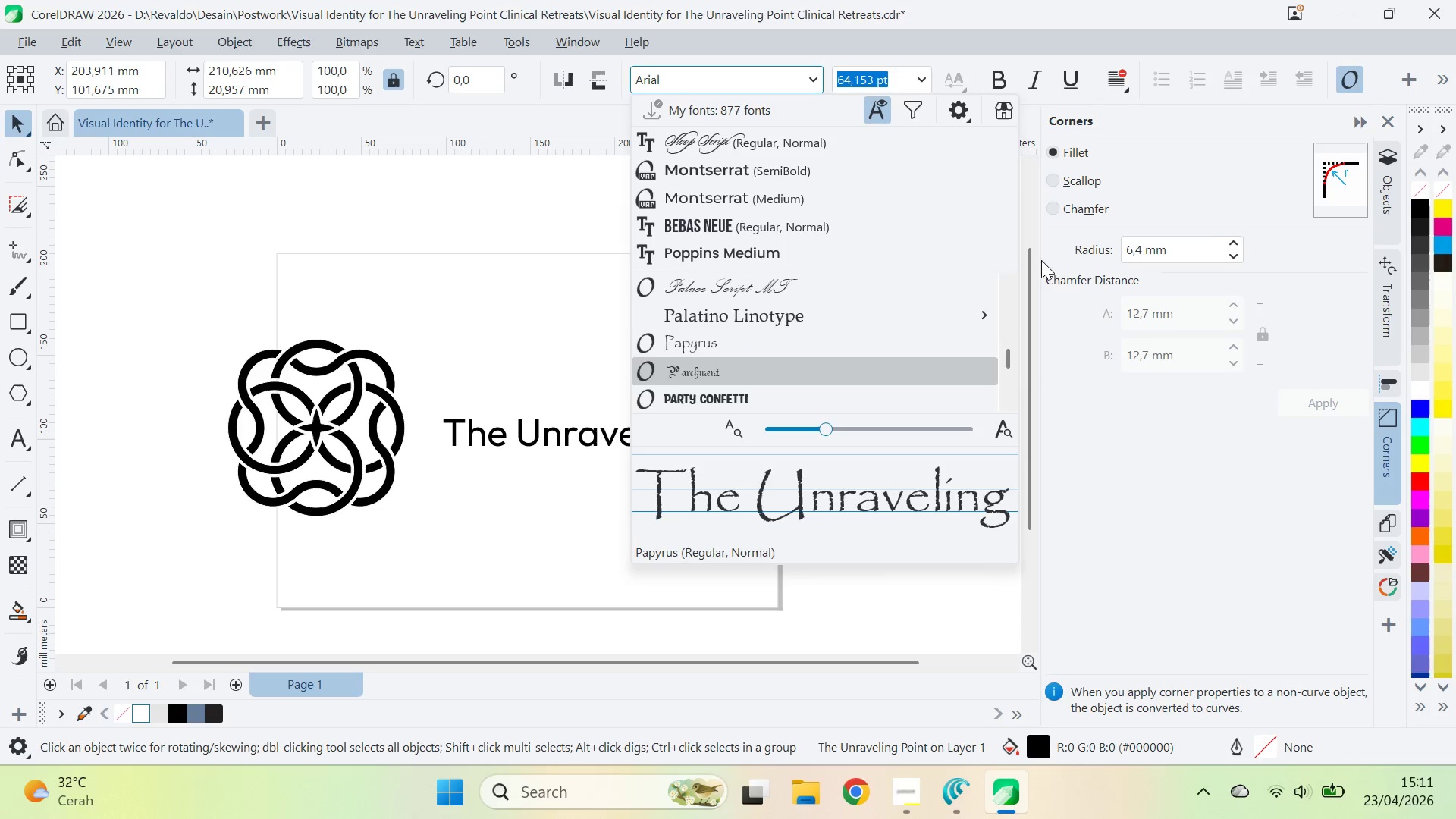 
key(ArrowDown)
 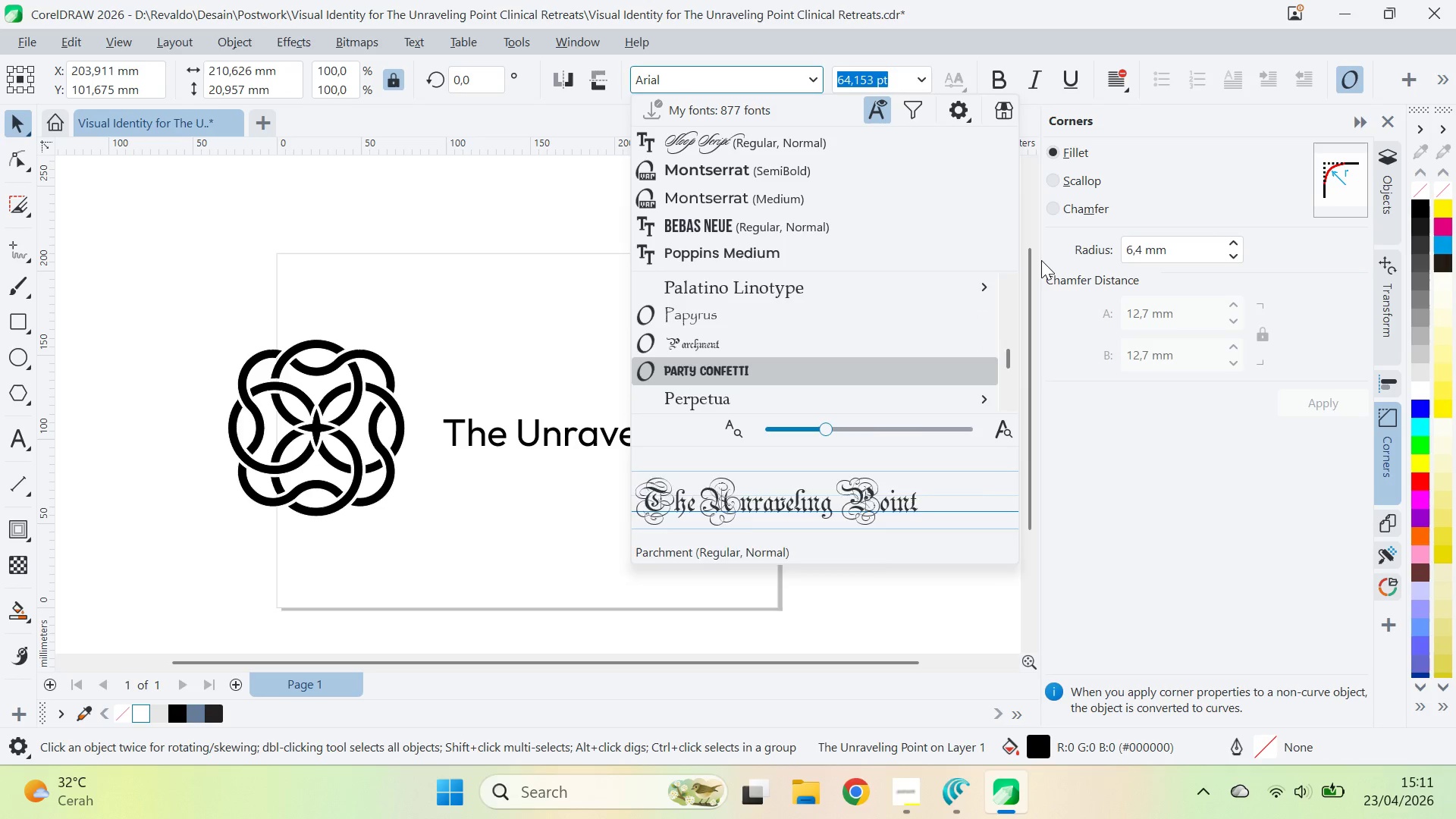 
key(ArrowDown)
 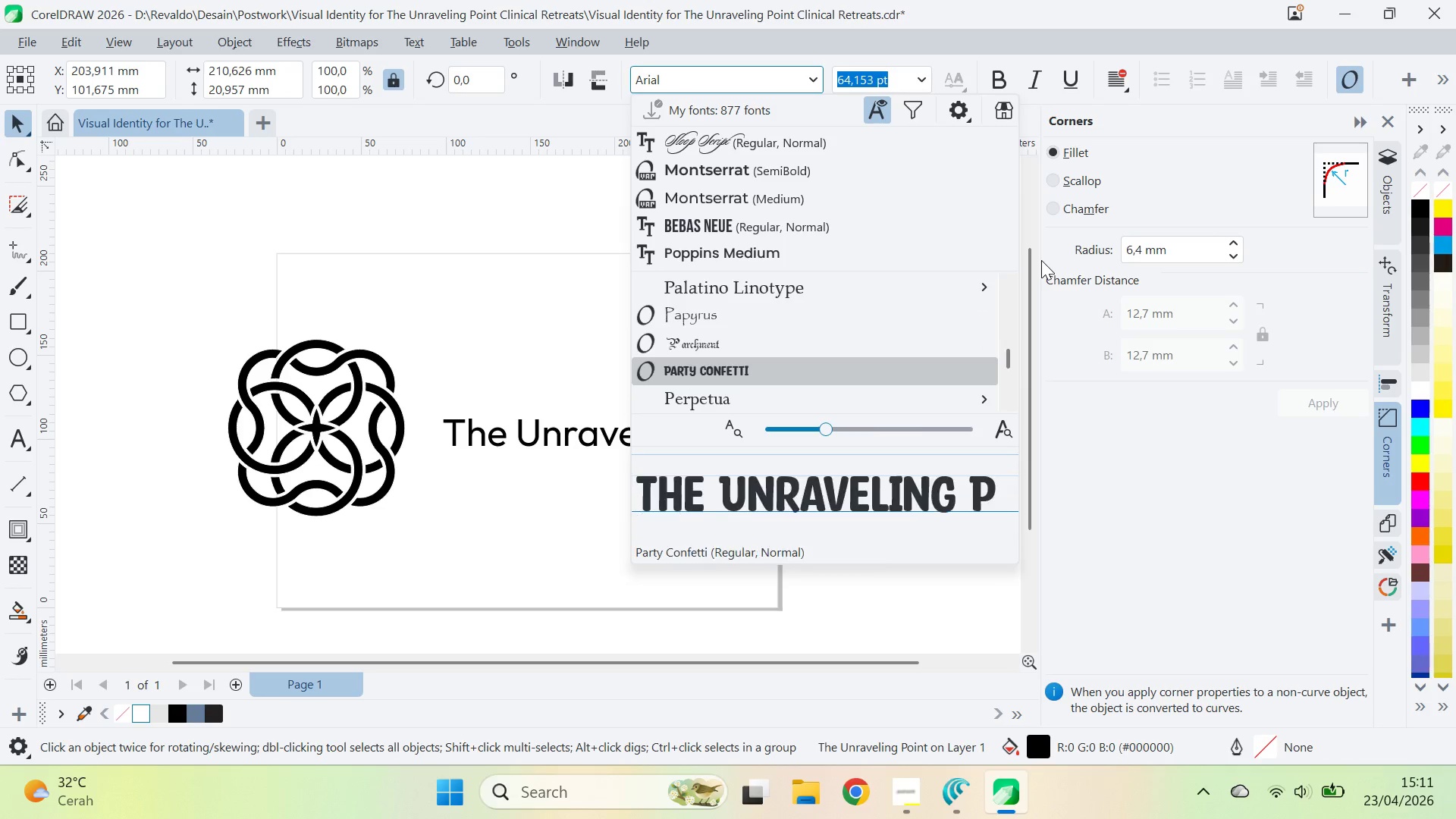 
key(ArrowDown)
 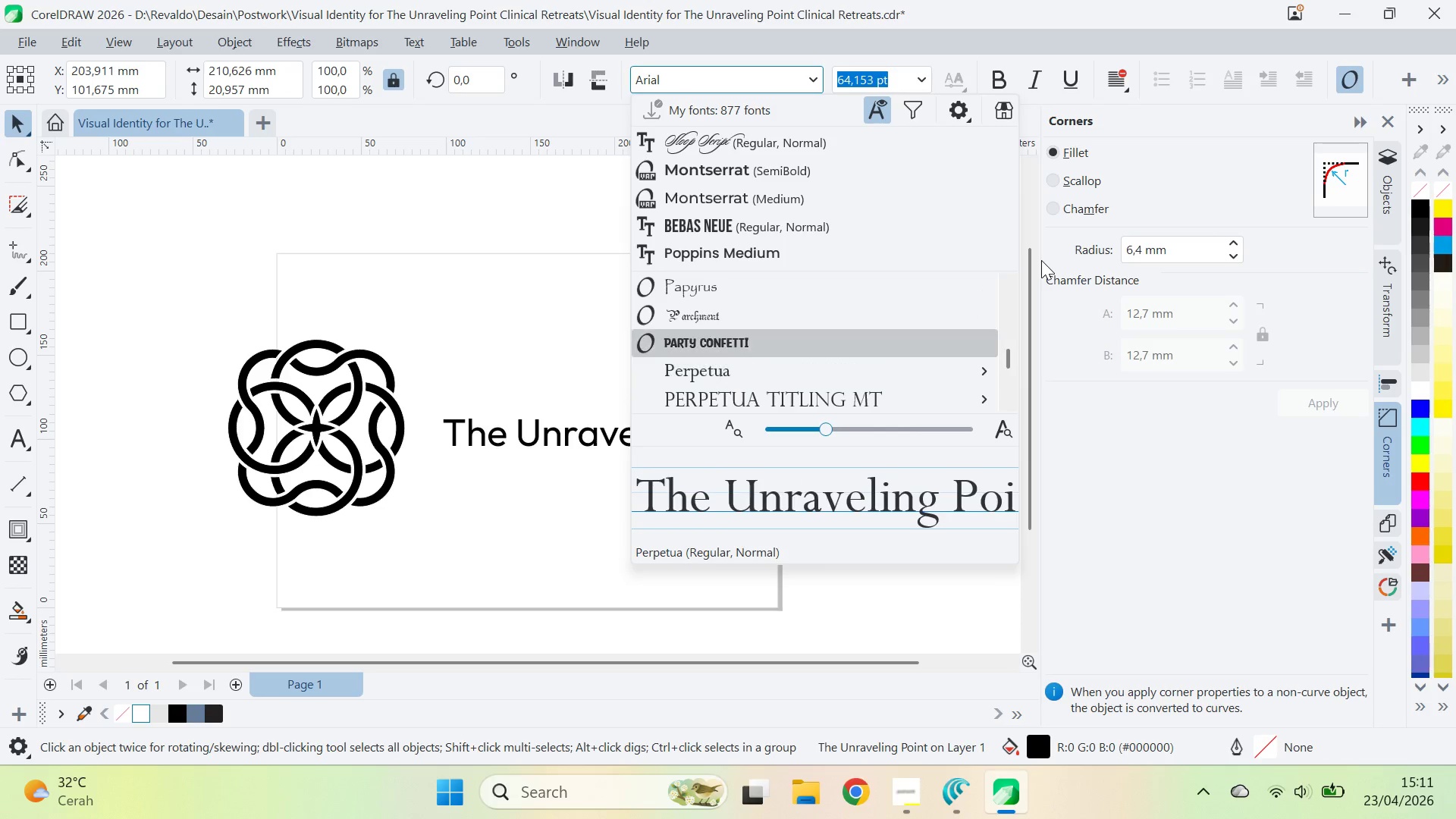 
key(ArrowUp)
 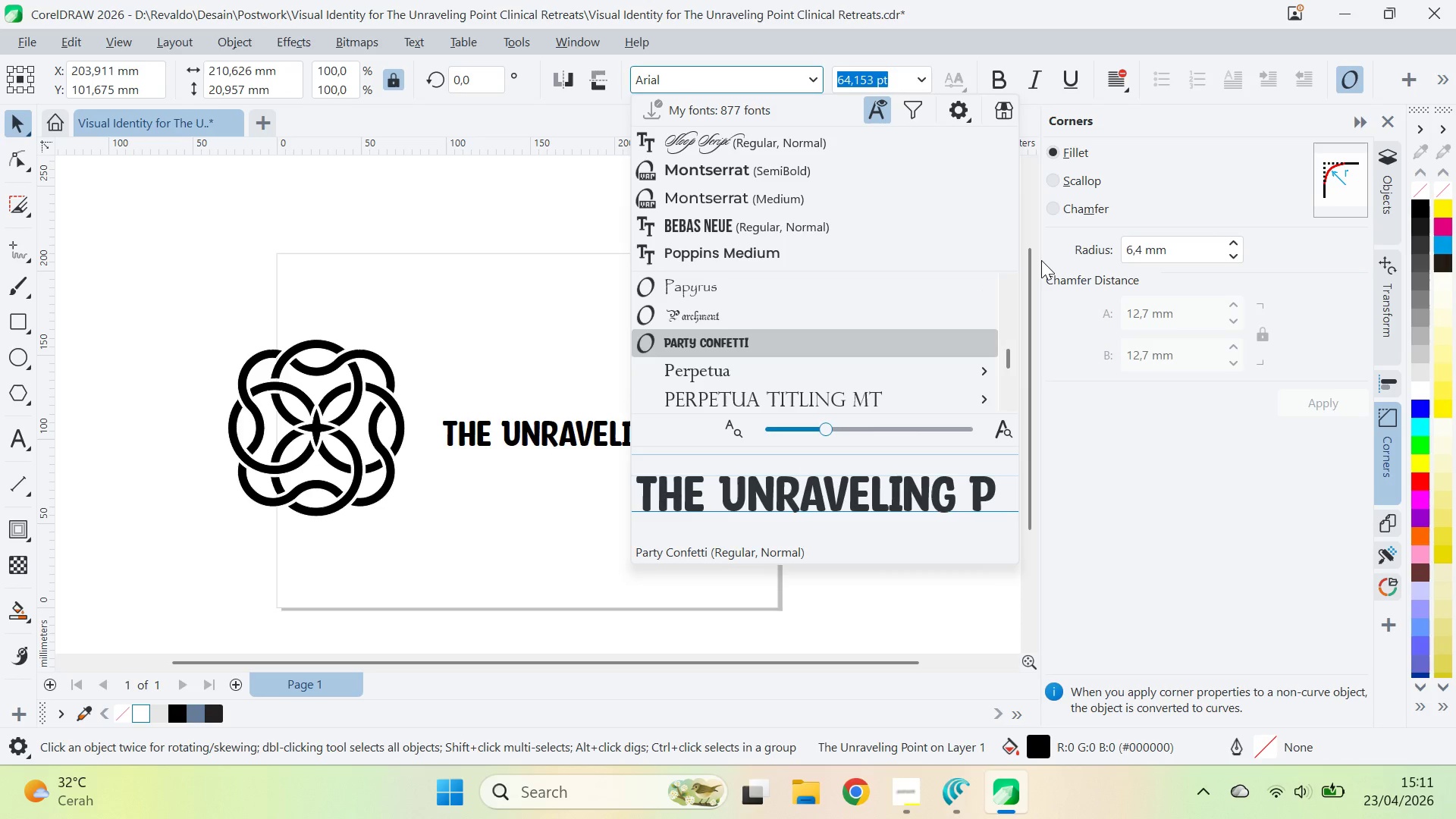 
key(ArrowDown)
 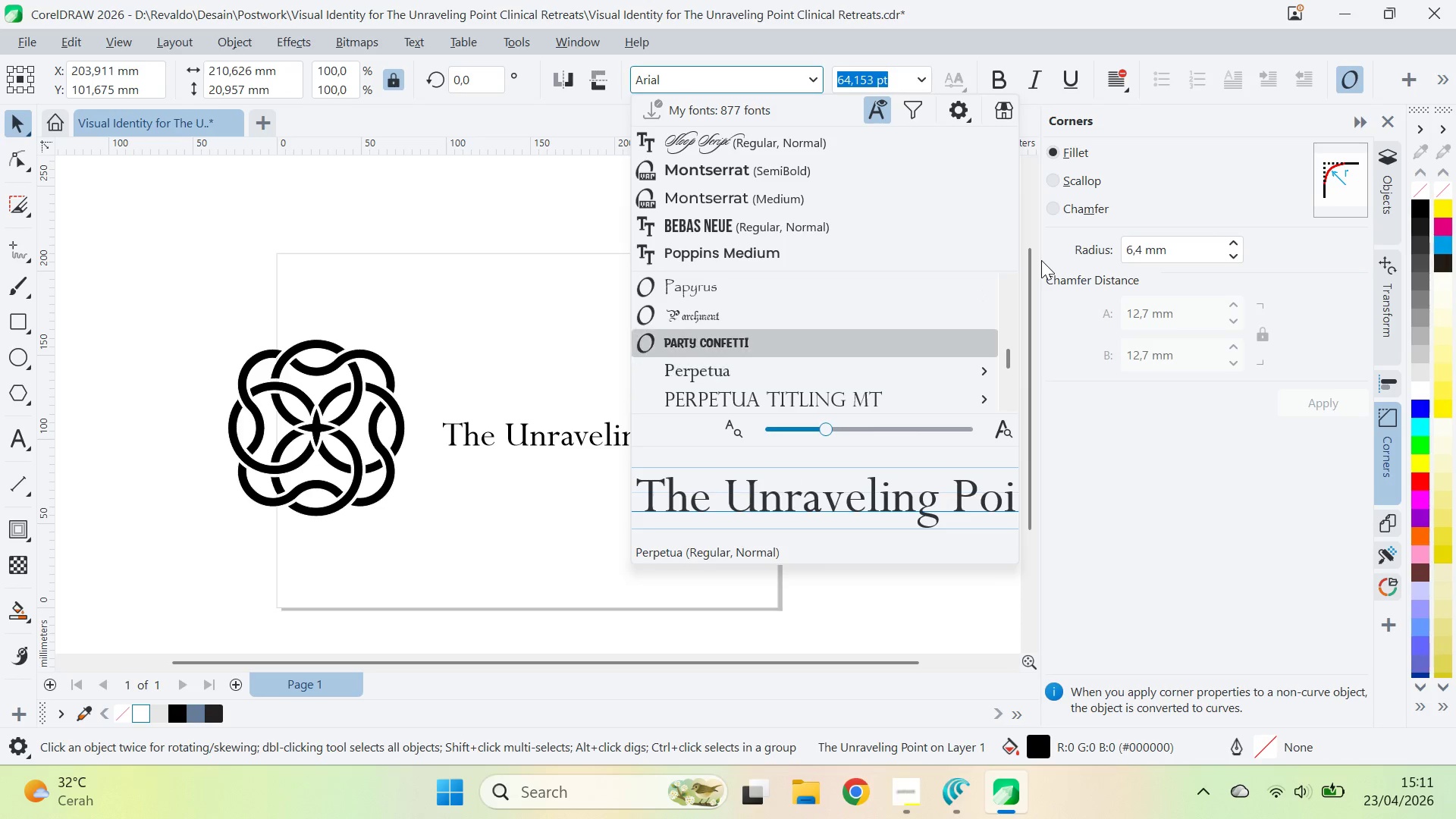 
key(ArrowUp)
 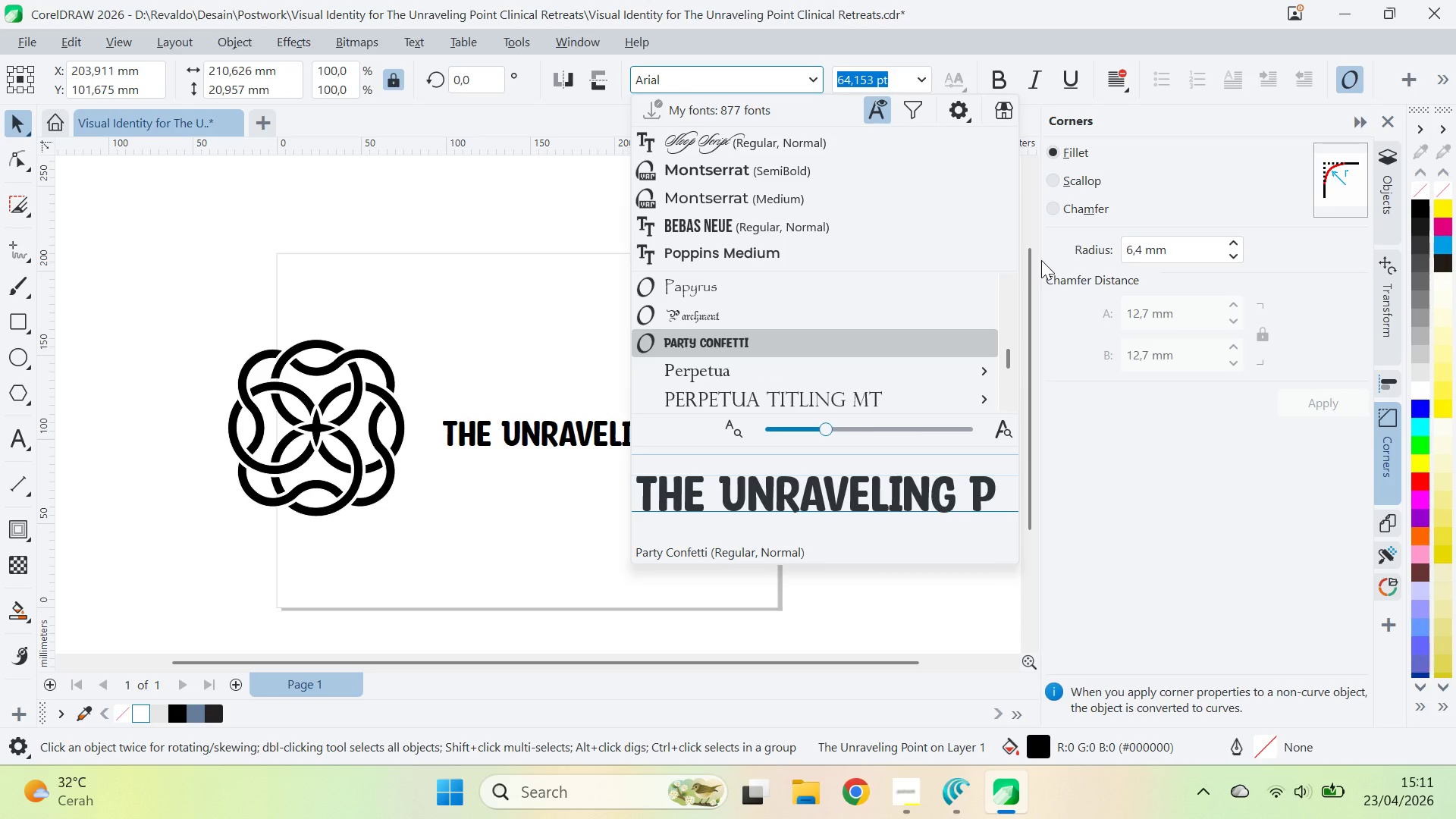 
key(ArrowDown)
 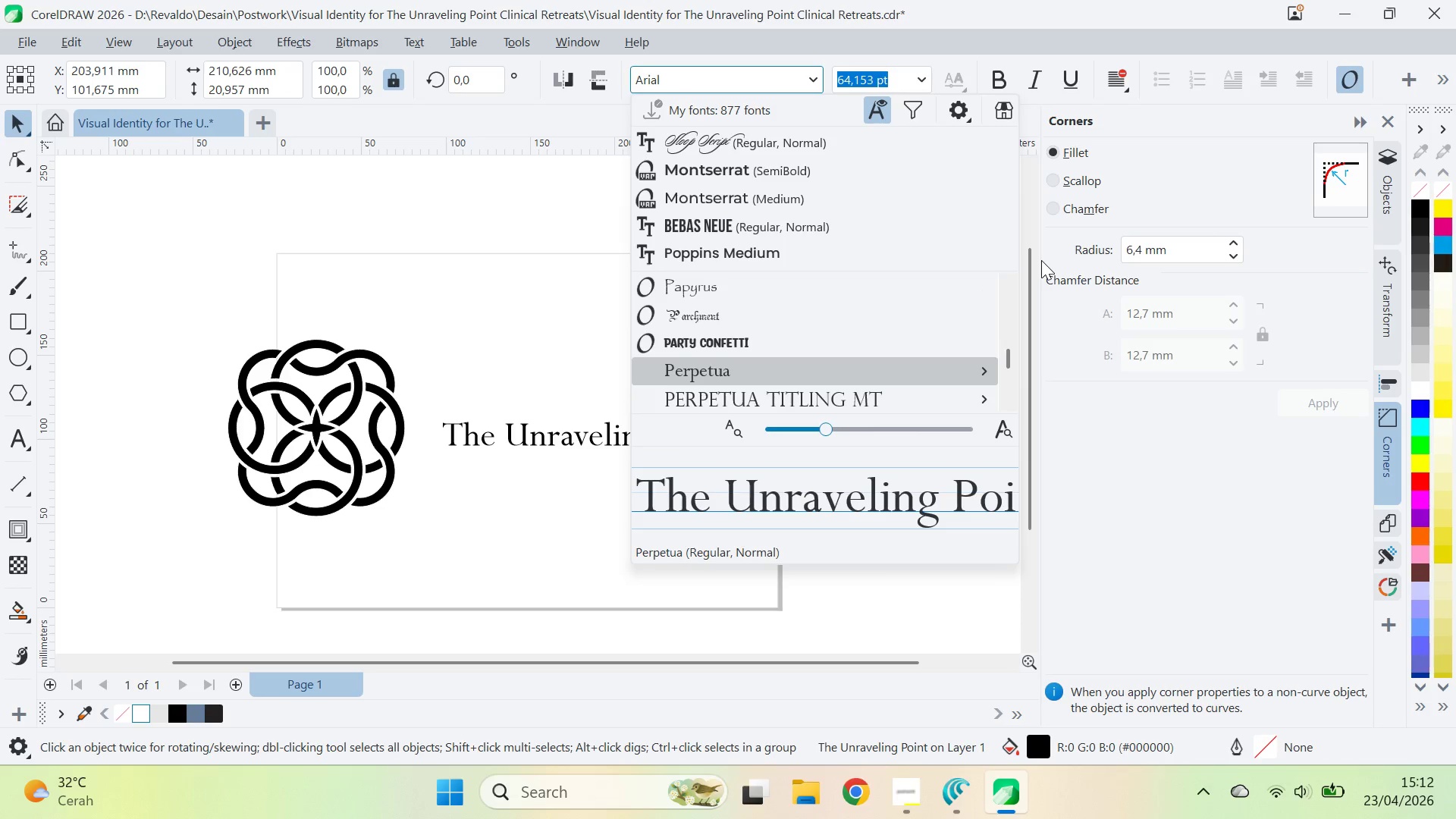 
key(ArrowDown)
 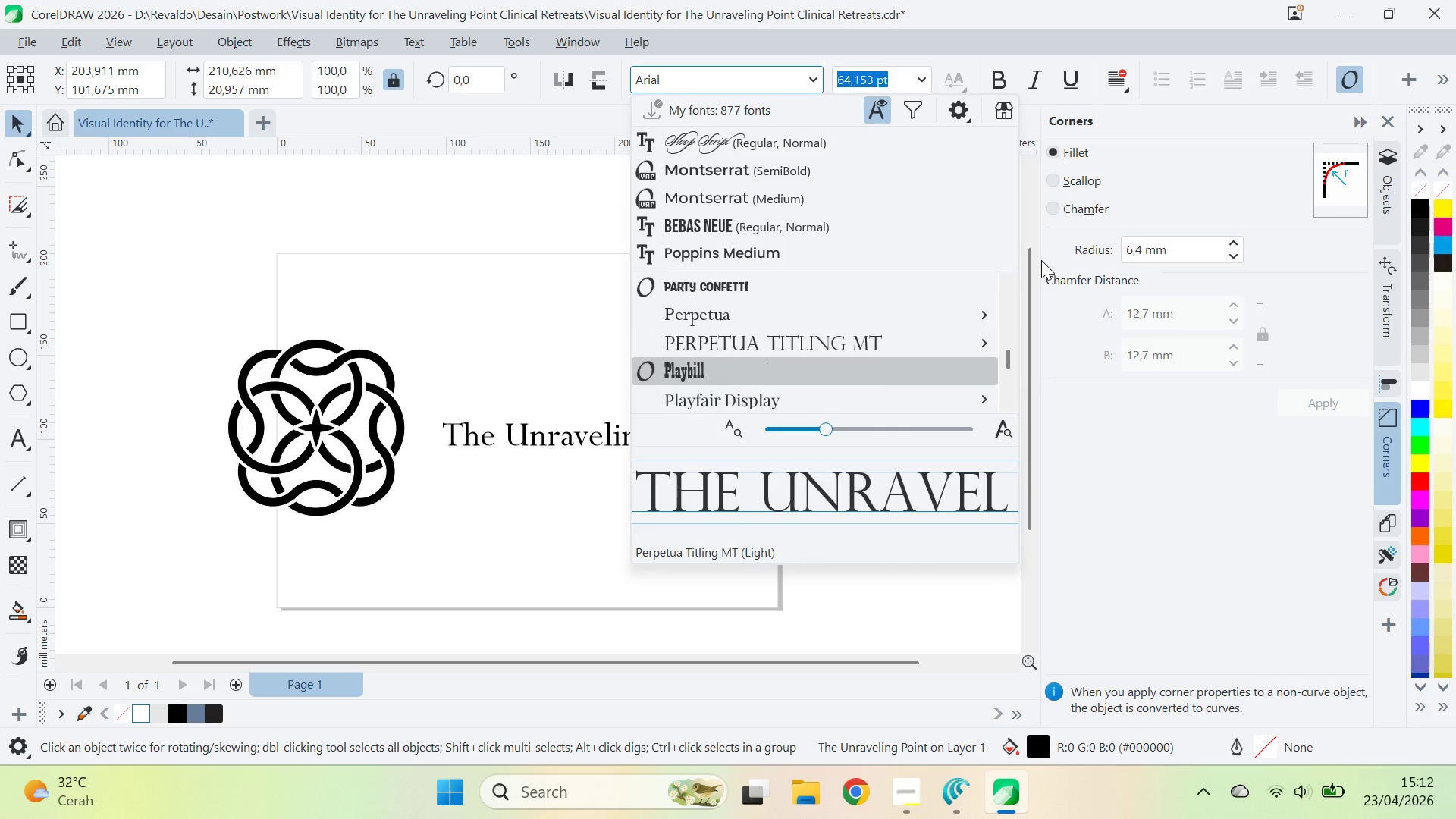 
key(ArrowDown)
 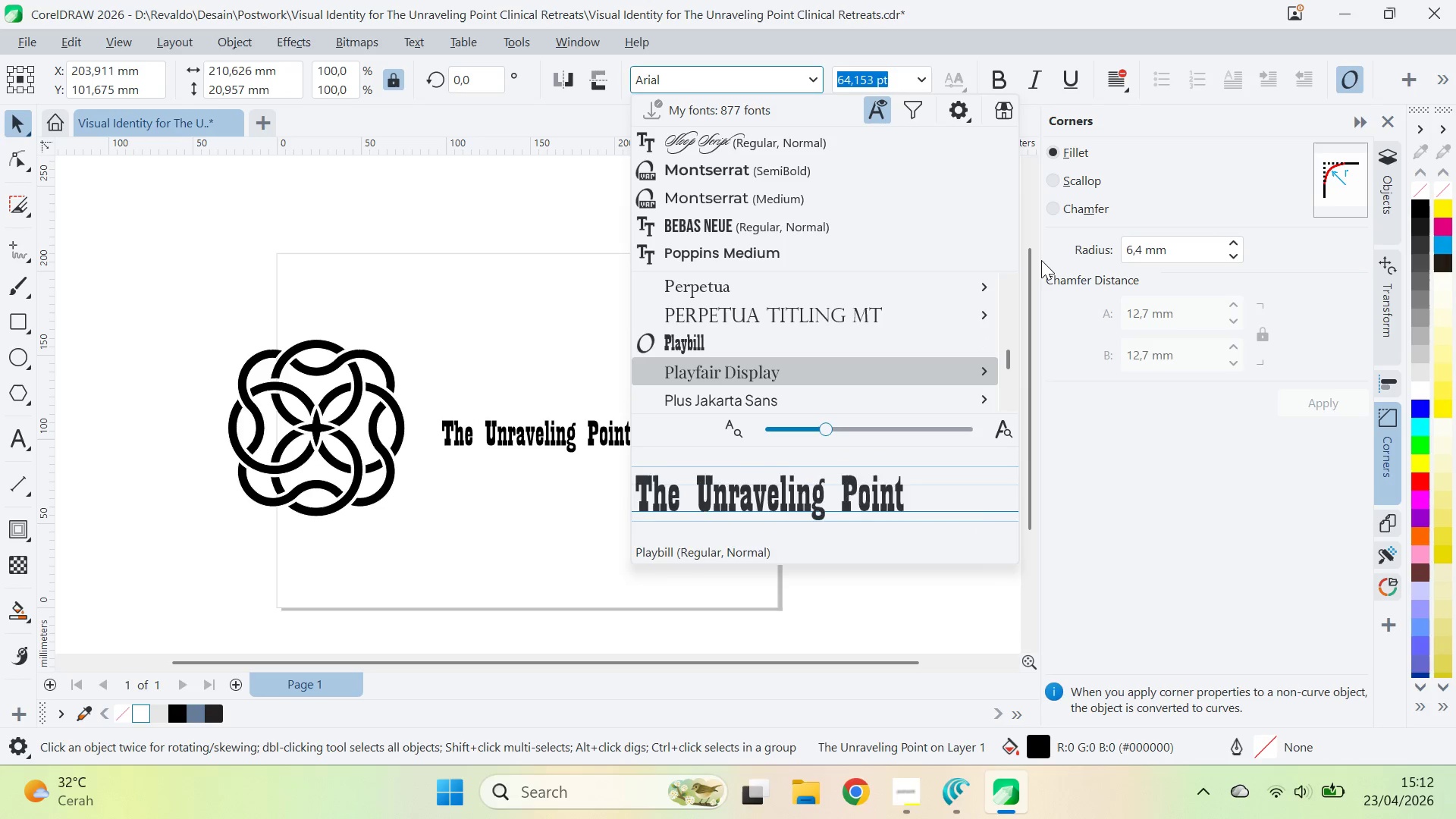 
key(ArrowDown)
 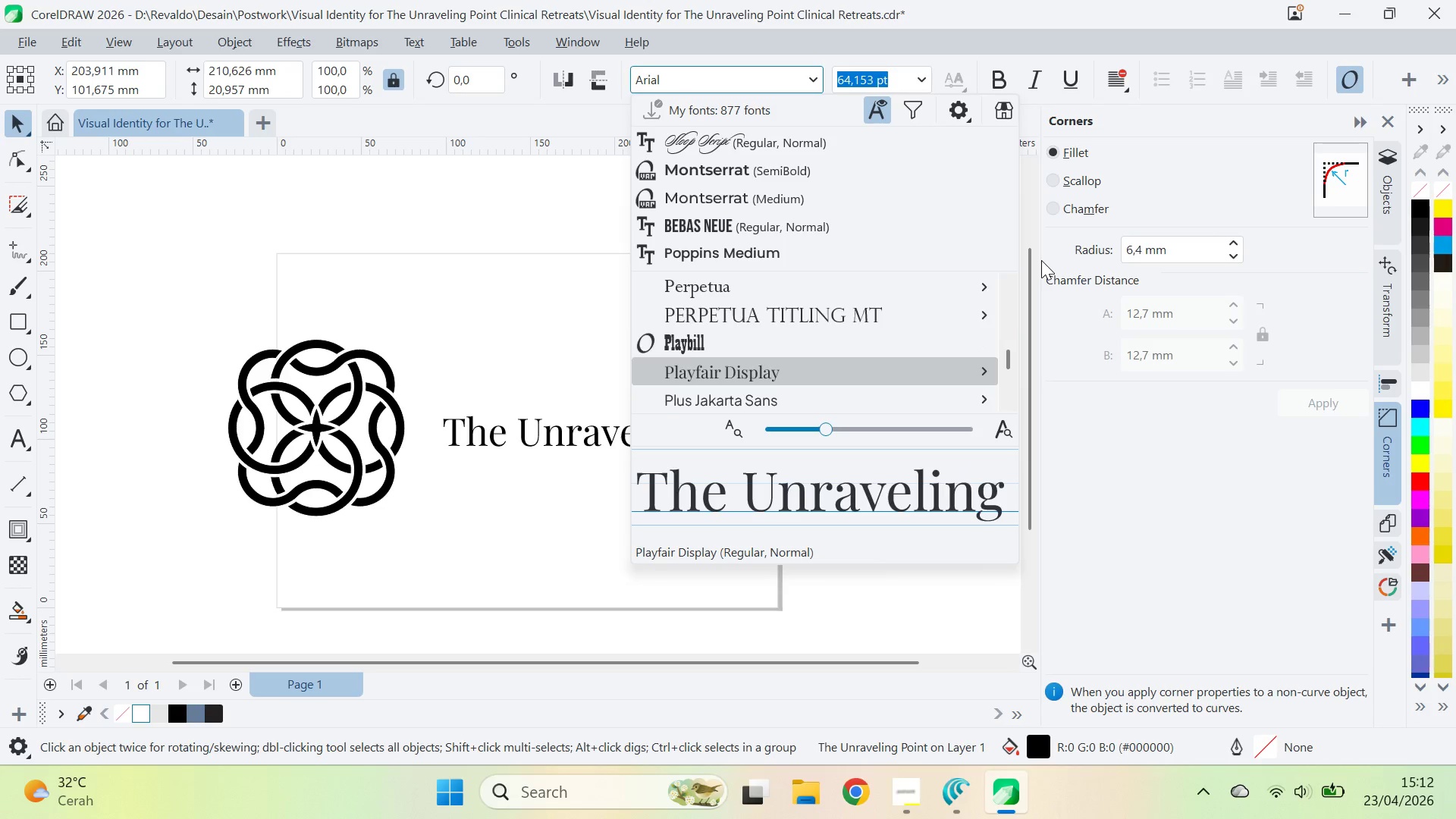 
key(ArrowDown)
 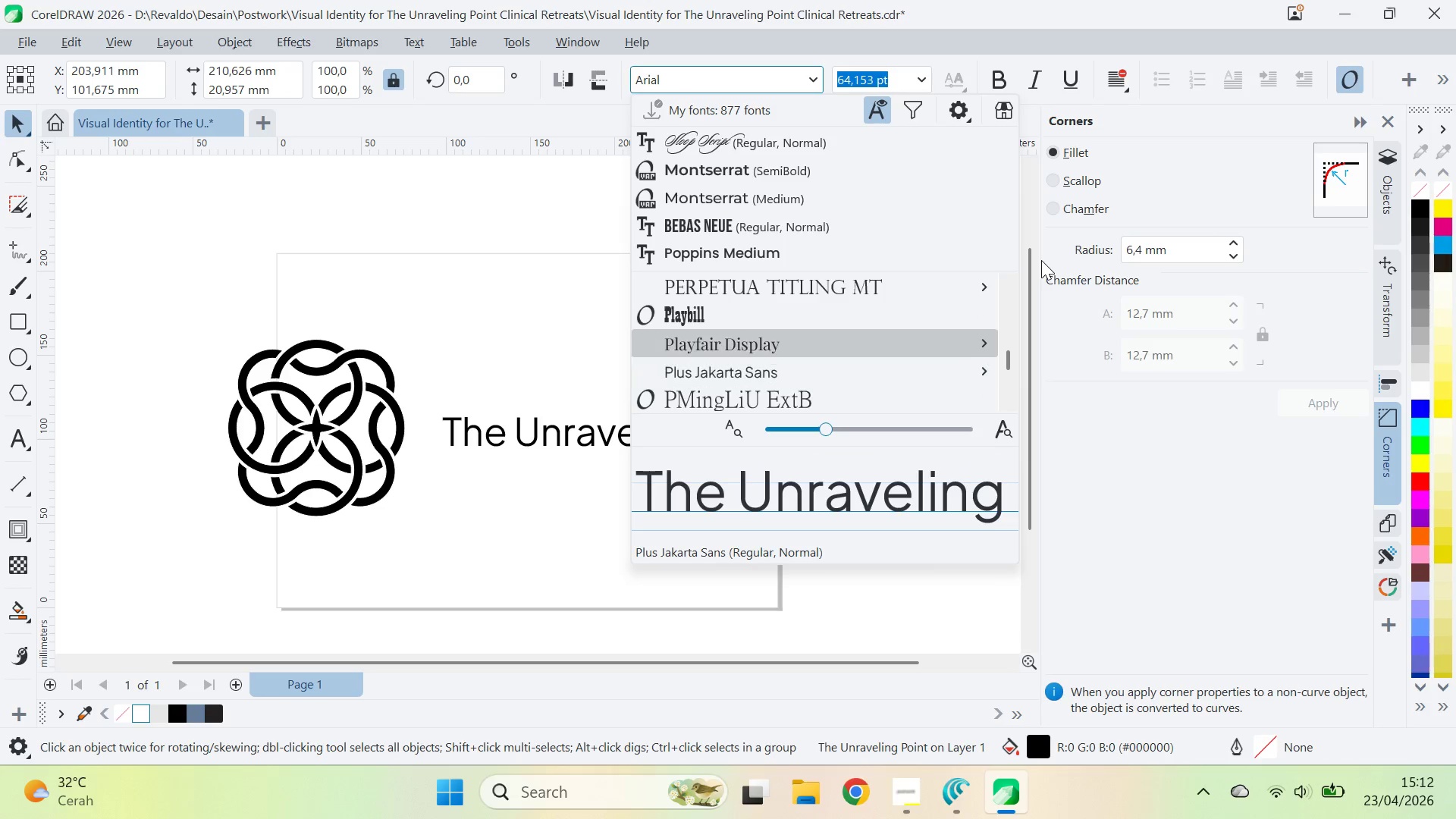 
key(ArrowUp)
 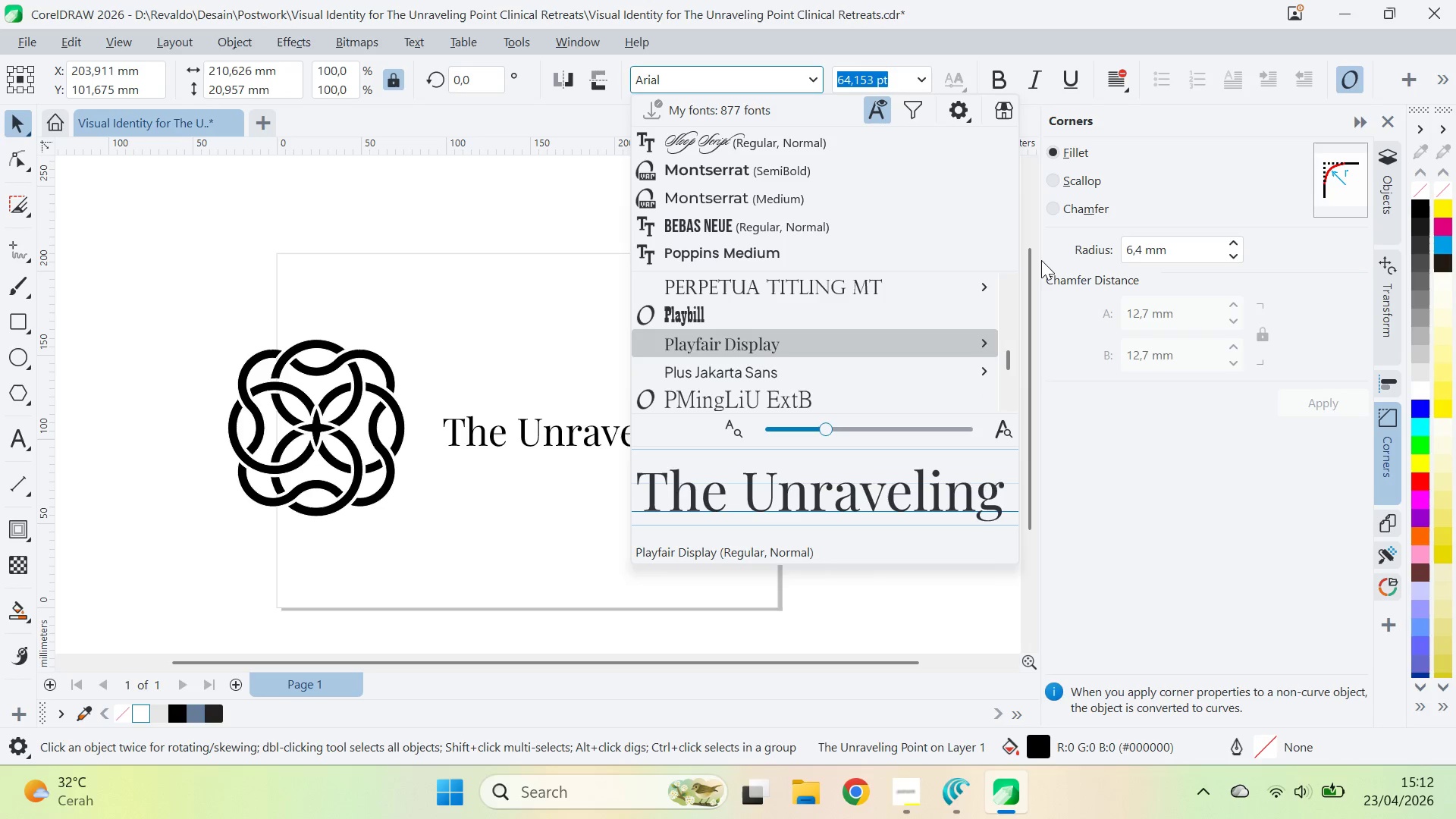 
key(ArrowRight)
 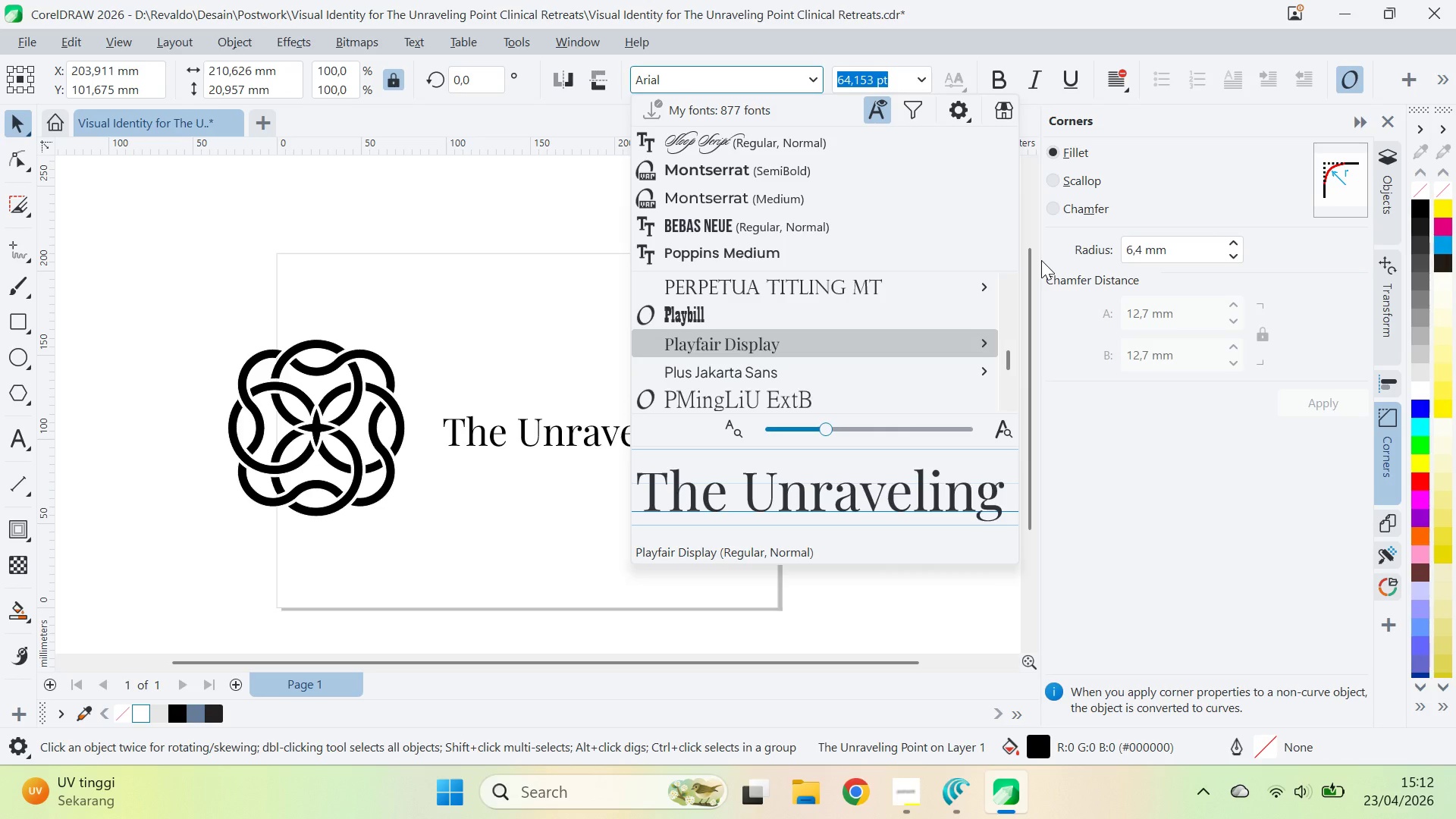 
key(ArrowRight)
 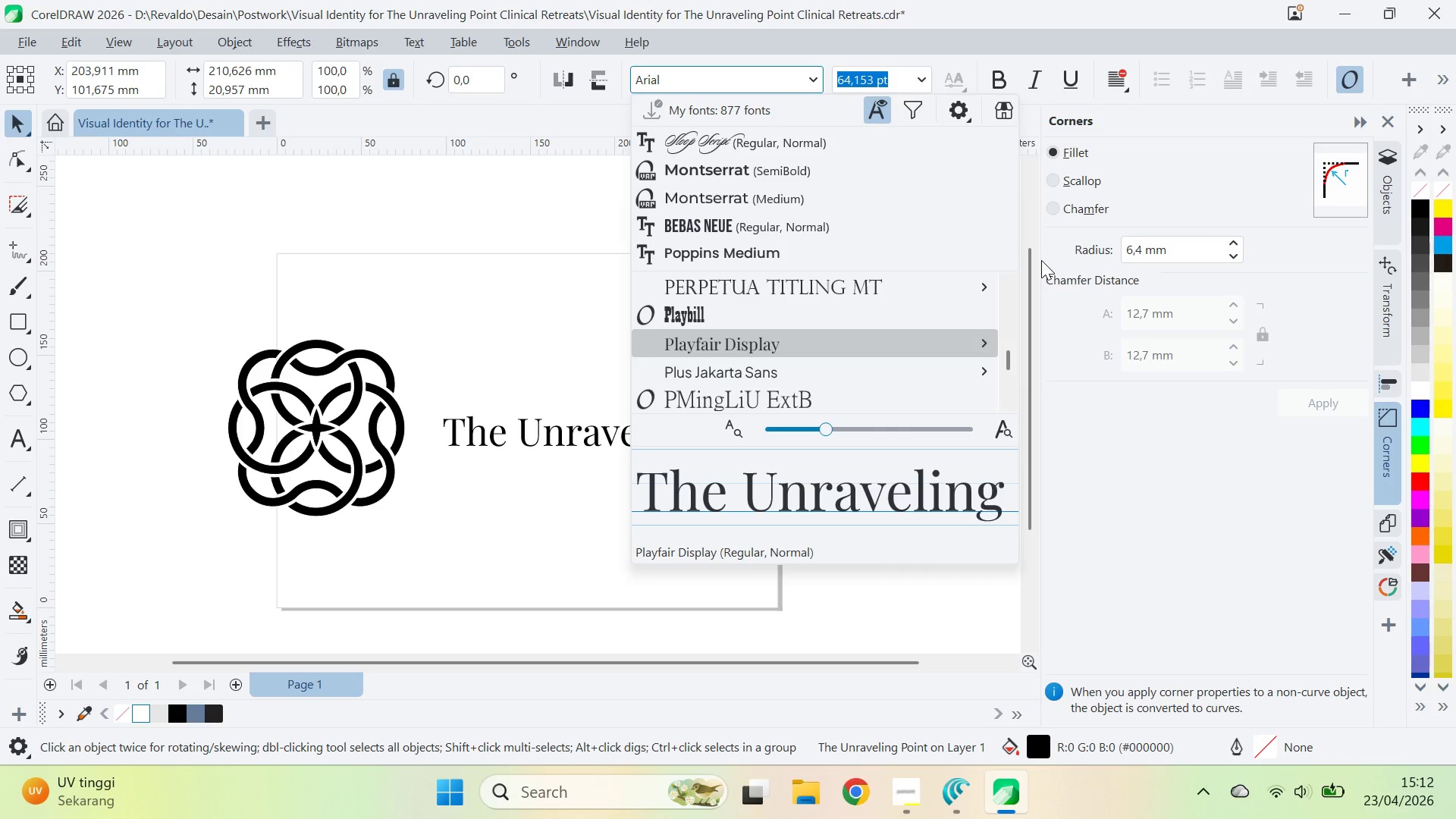 
mouse_move([1005, 340])
 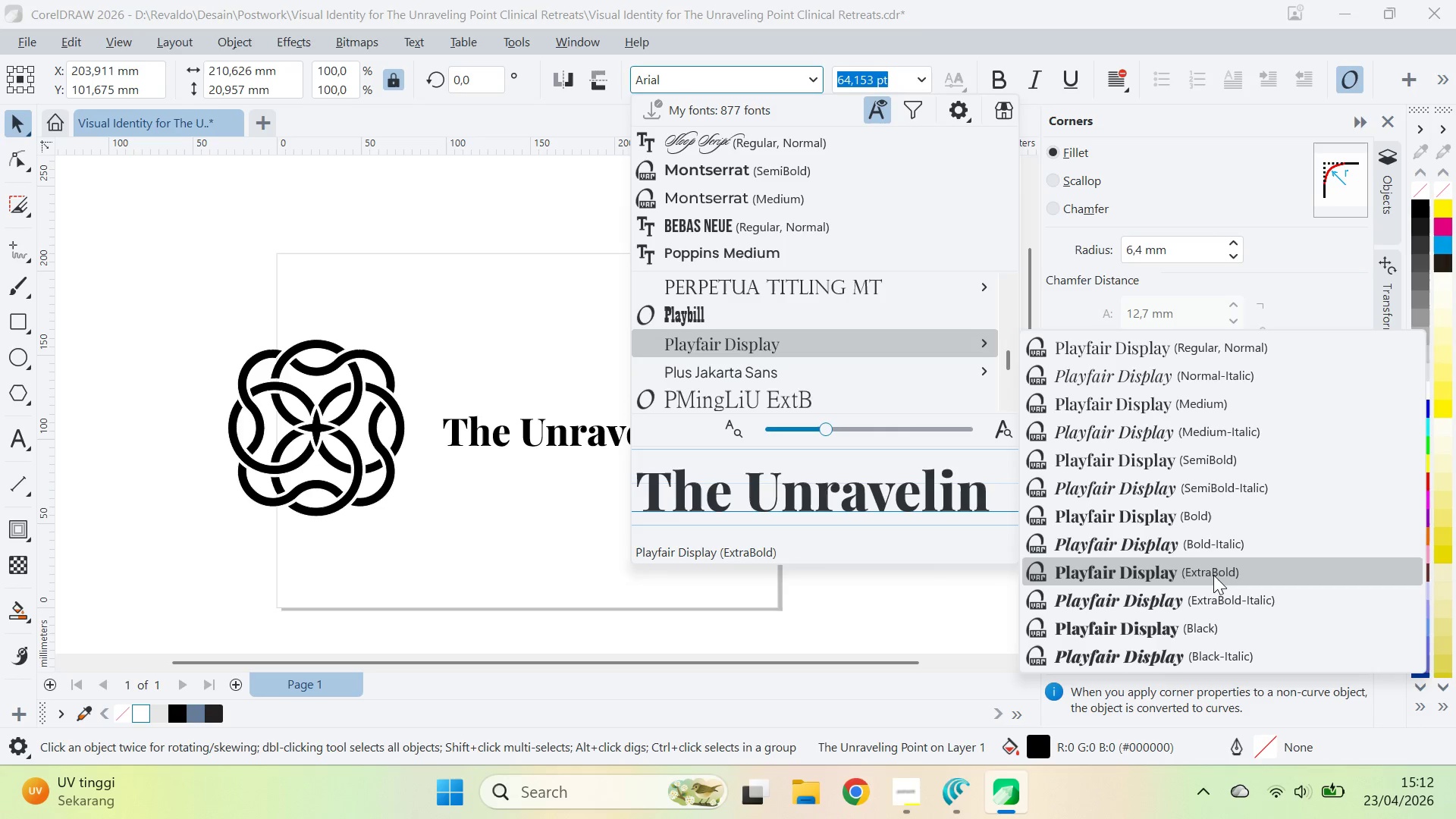 
left_click([1213, 573])
 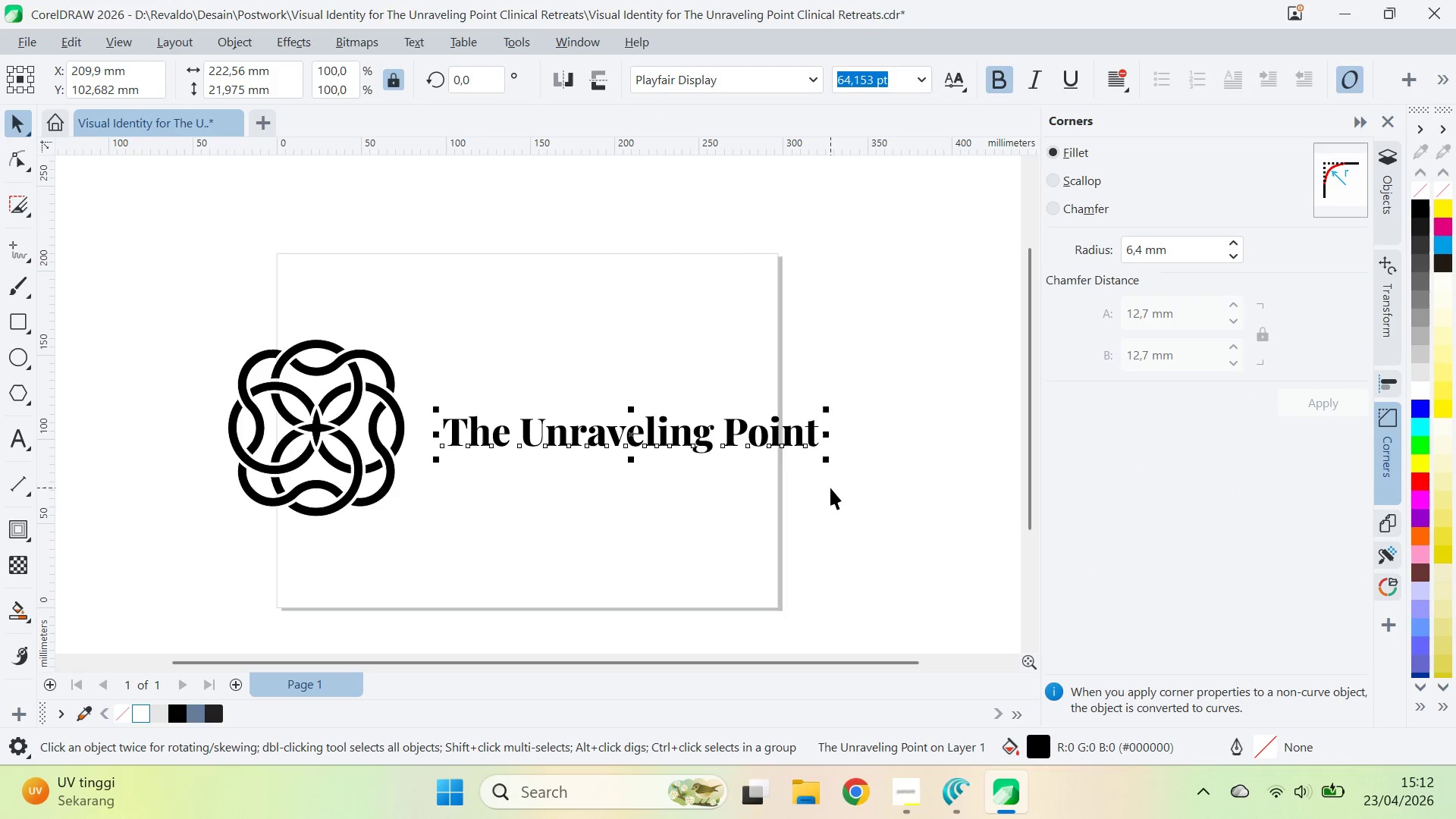 
left_click([830, 487])
 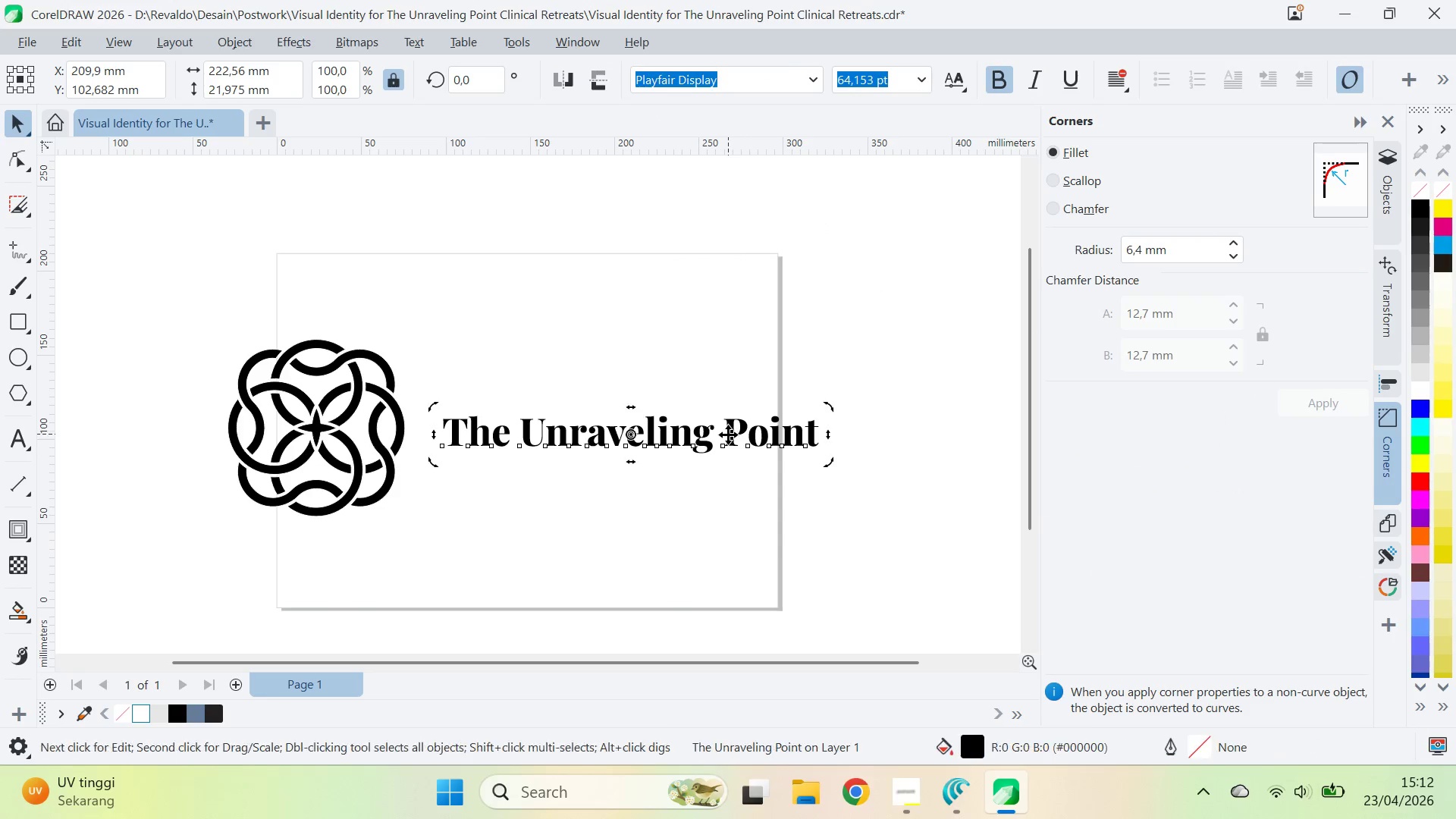 
left_click([730, 432])
 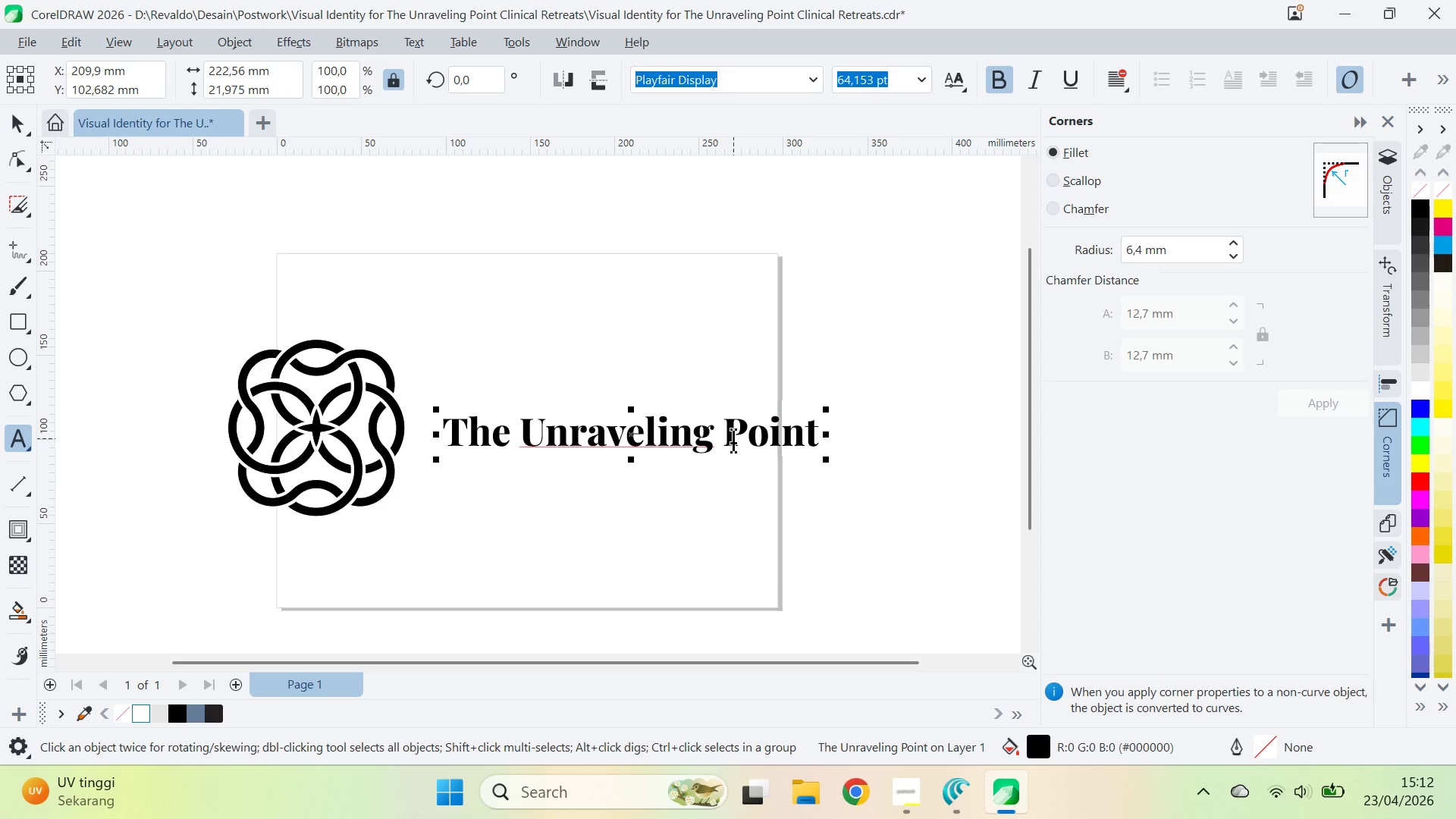 
key(Enter)
 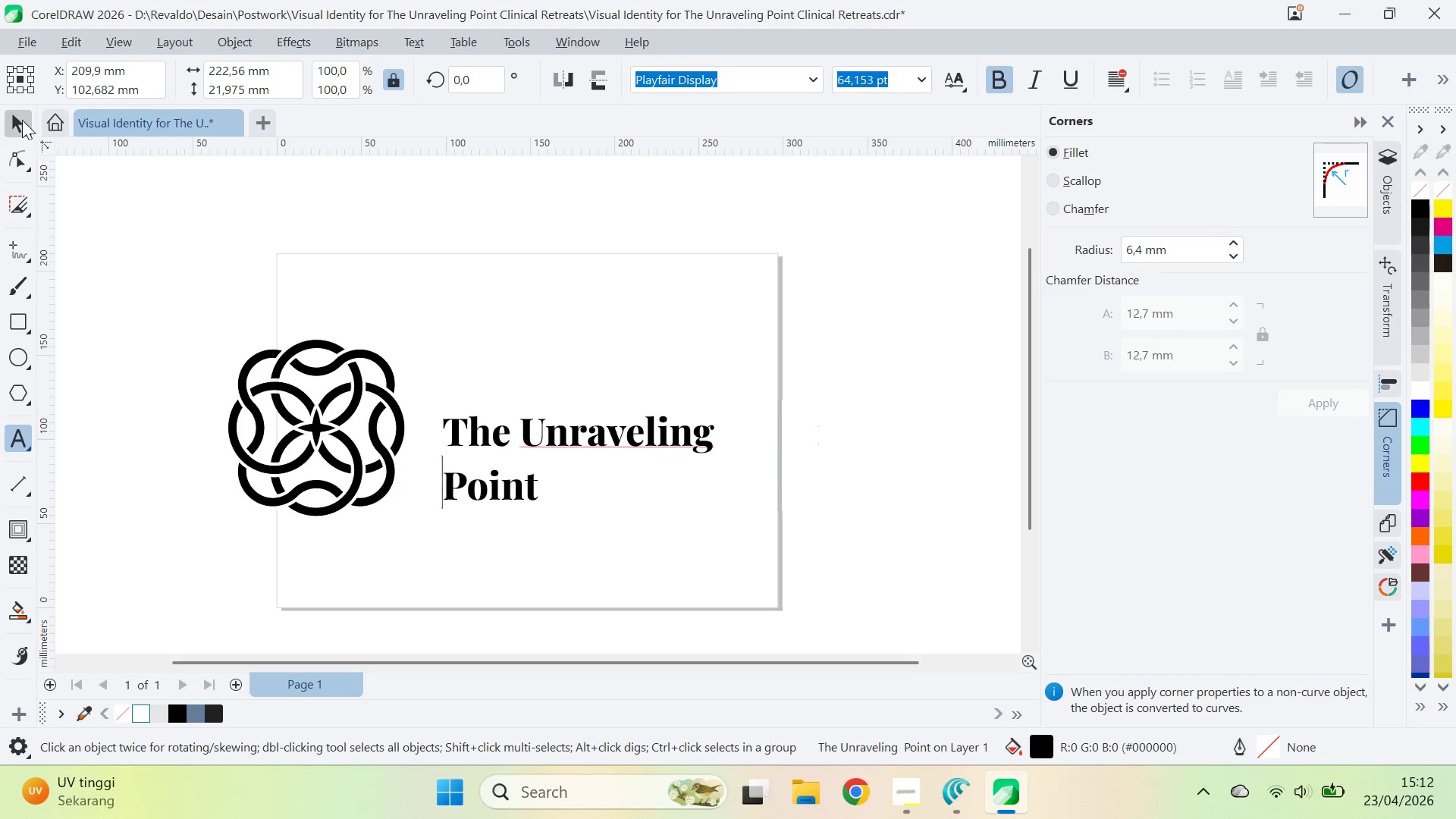 
left_click([14, 120])
 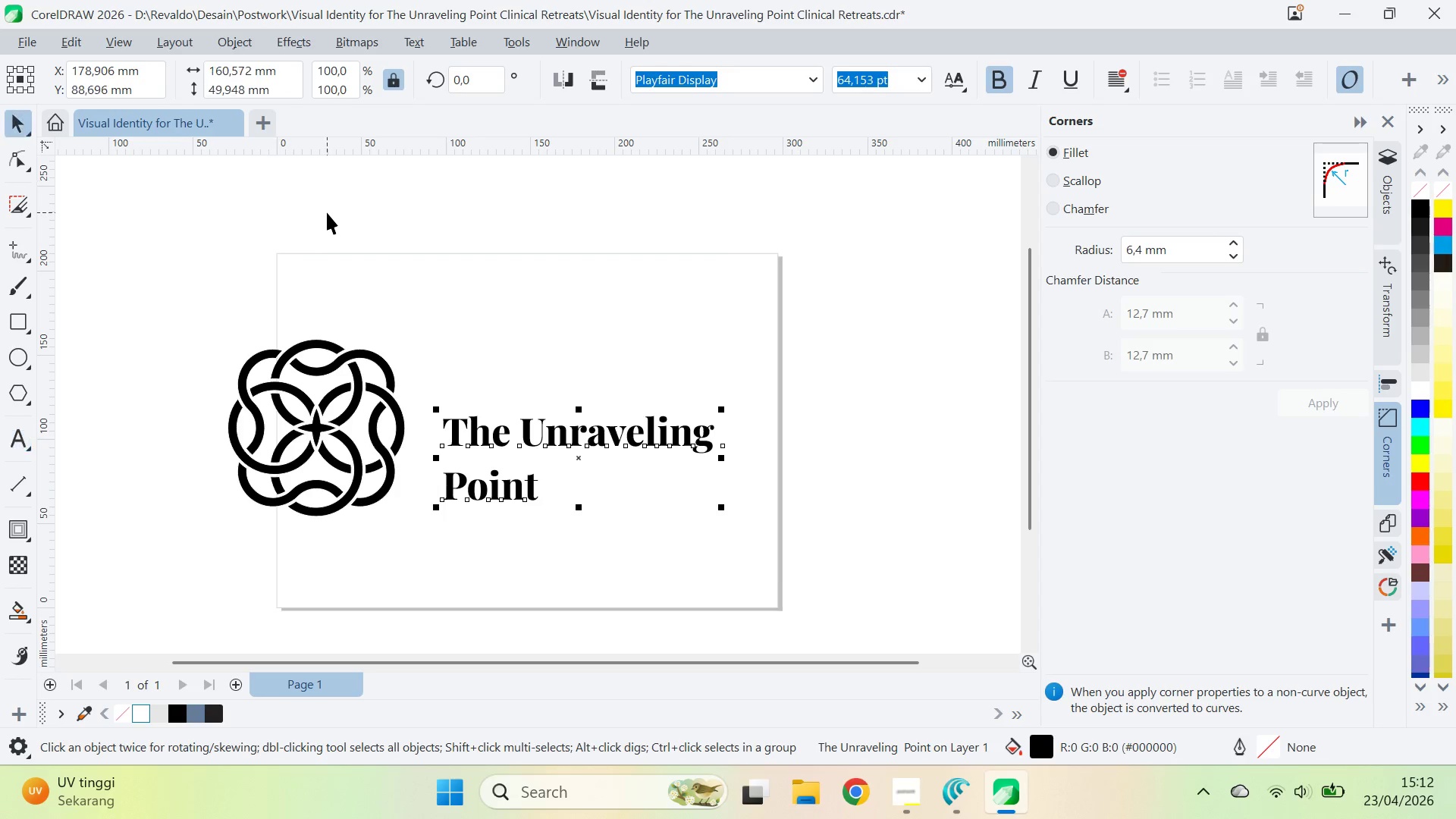 
key(Control+K)
 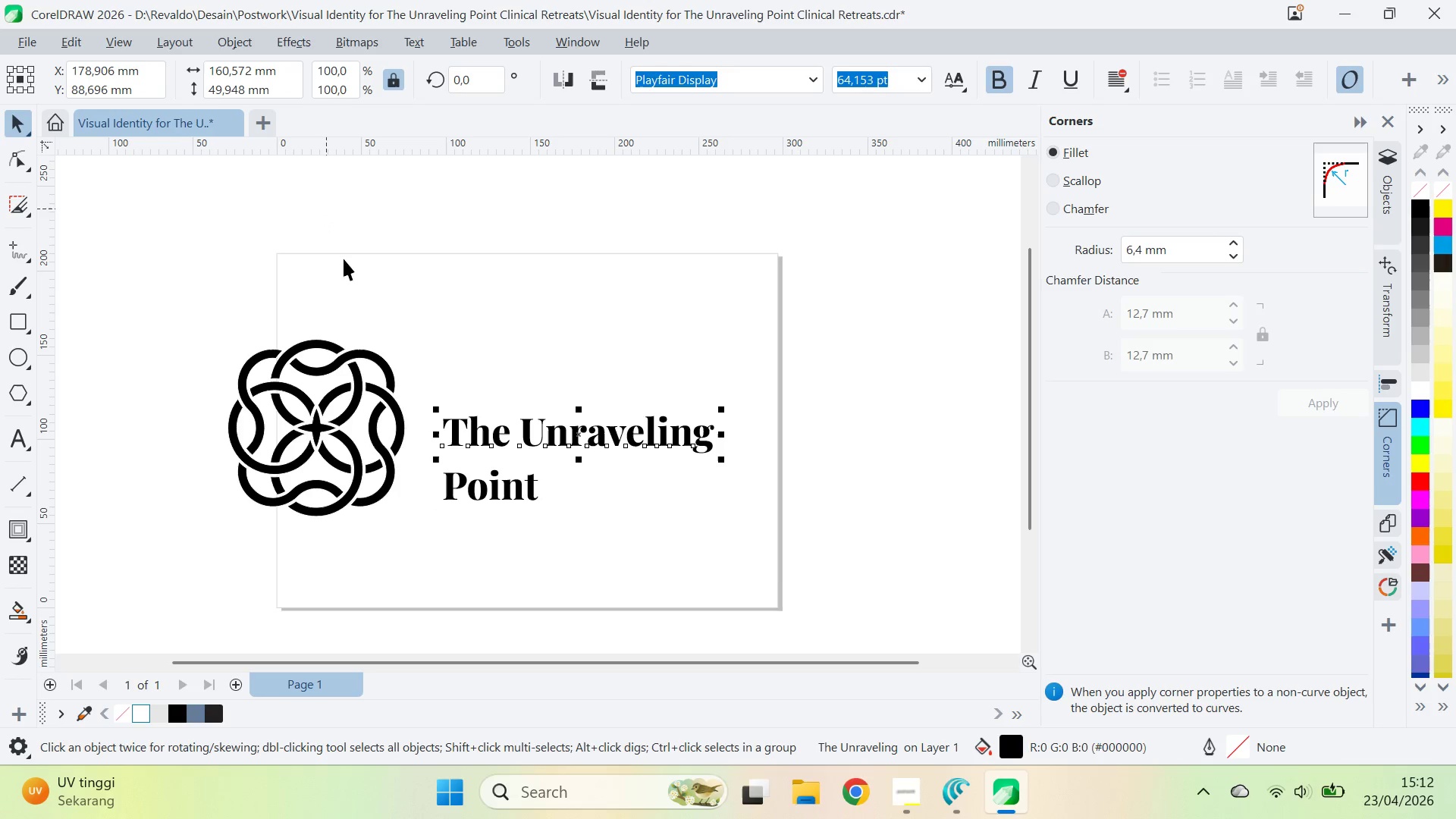 
hold_key(key=ShiftLeft, duration=0.48)
 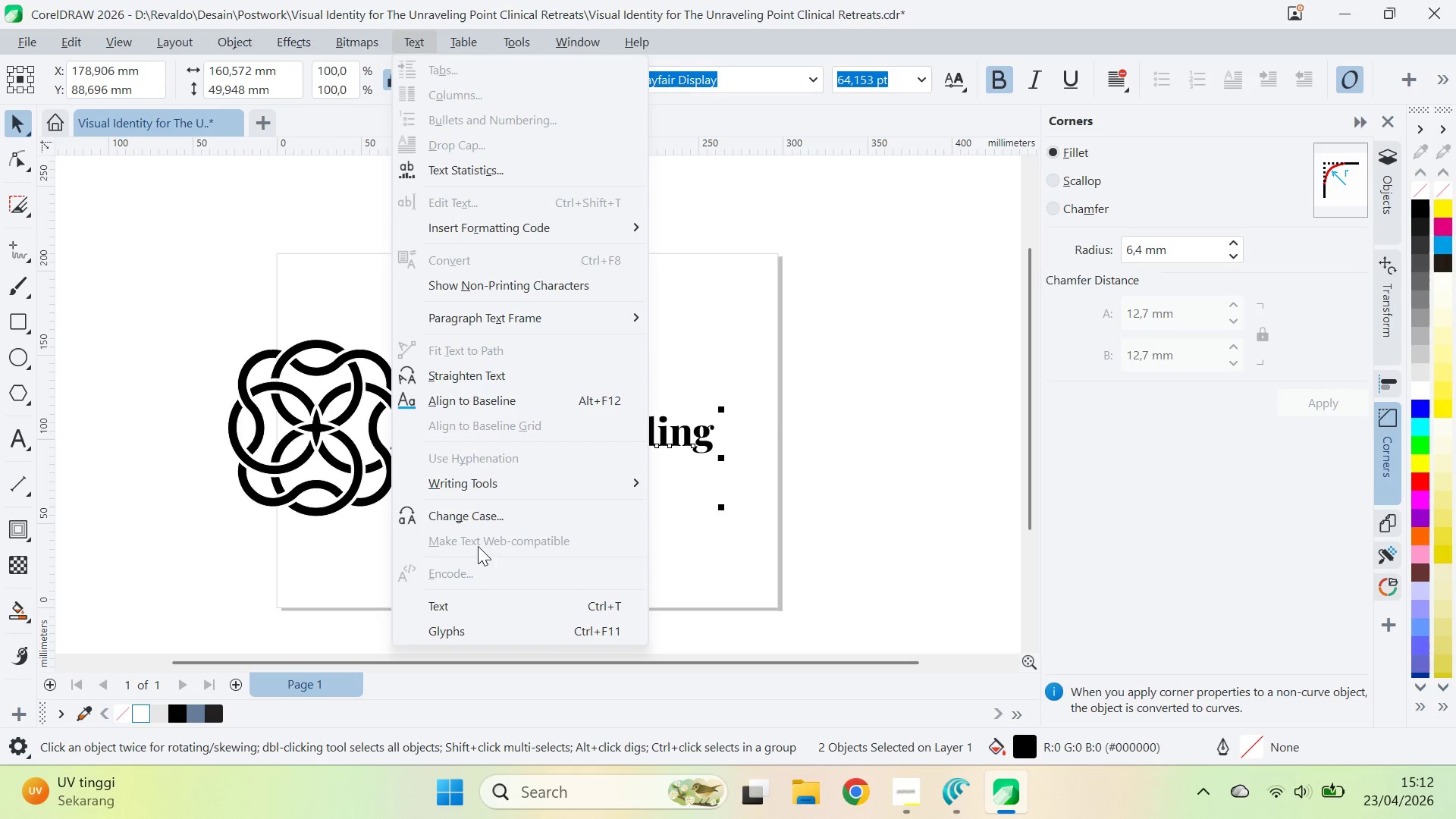 
left_click([488, 529])
 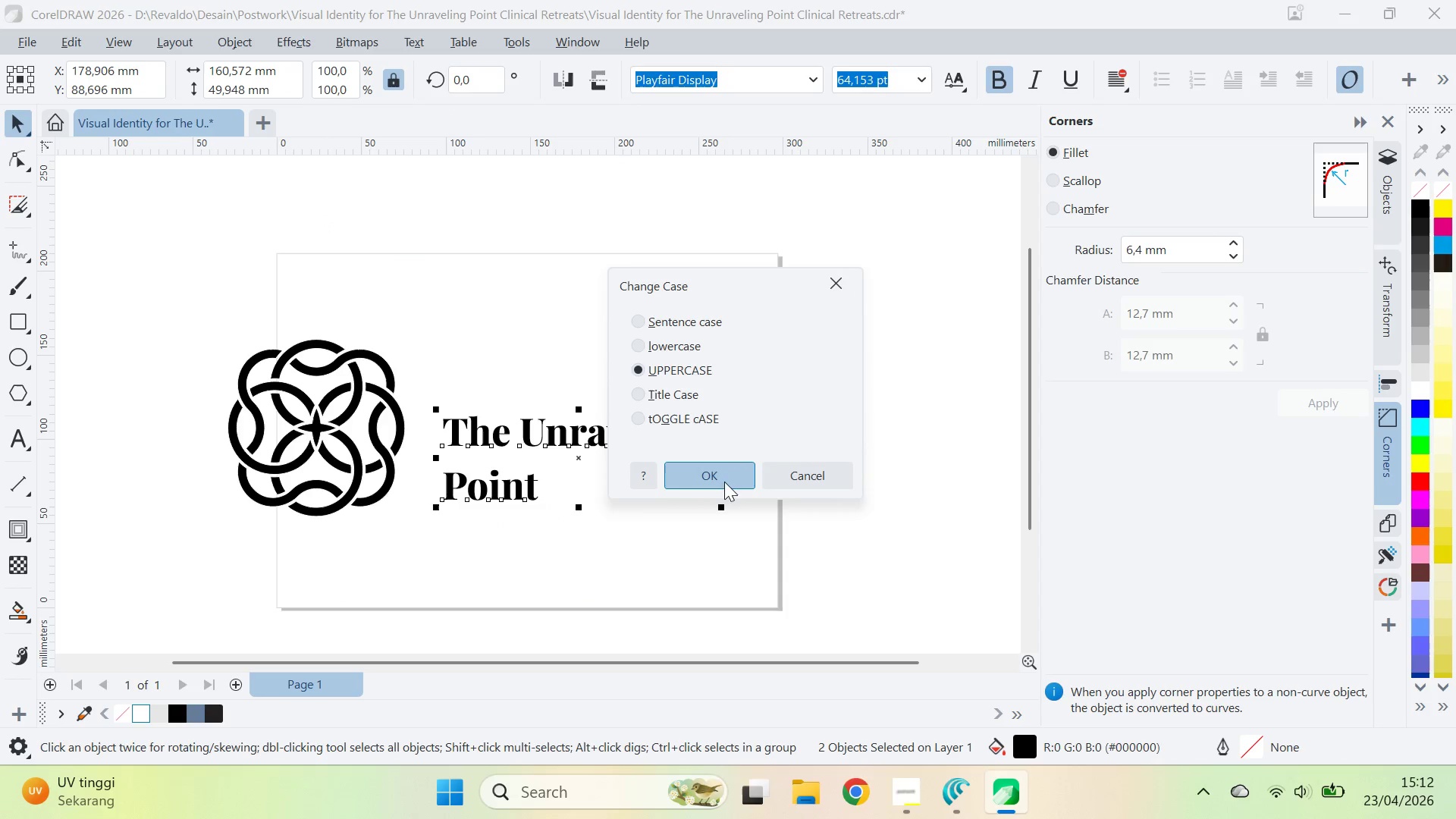 
triple_click([786, 500])
 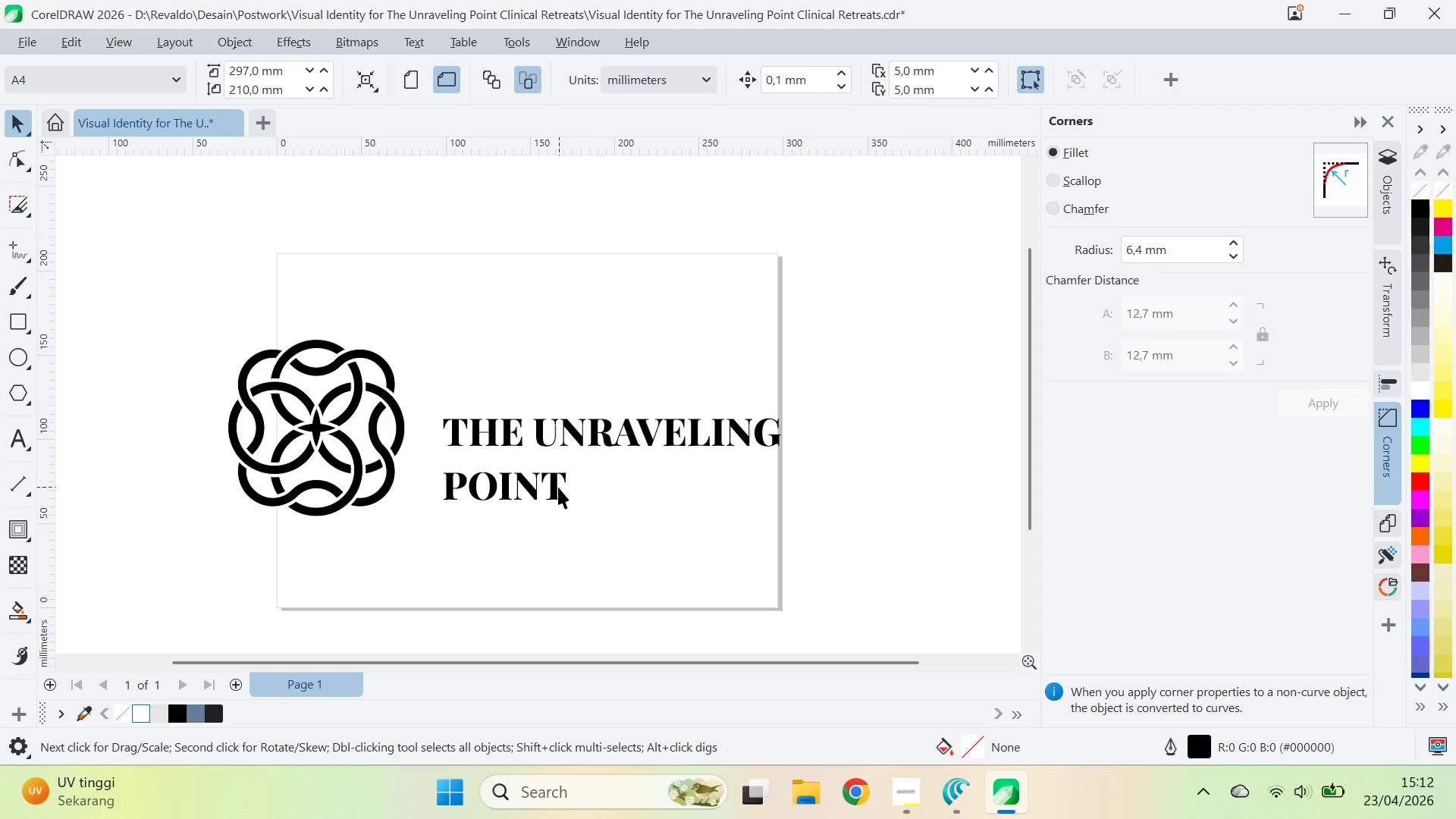 
double_click([558, 485])
 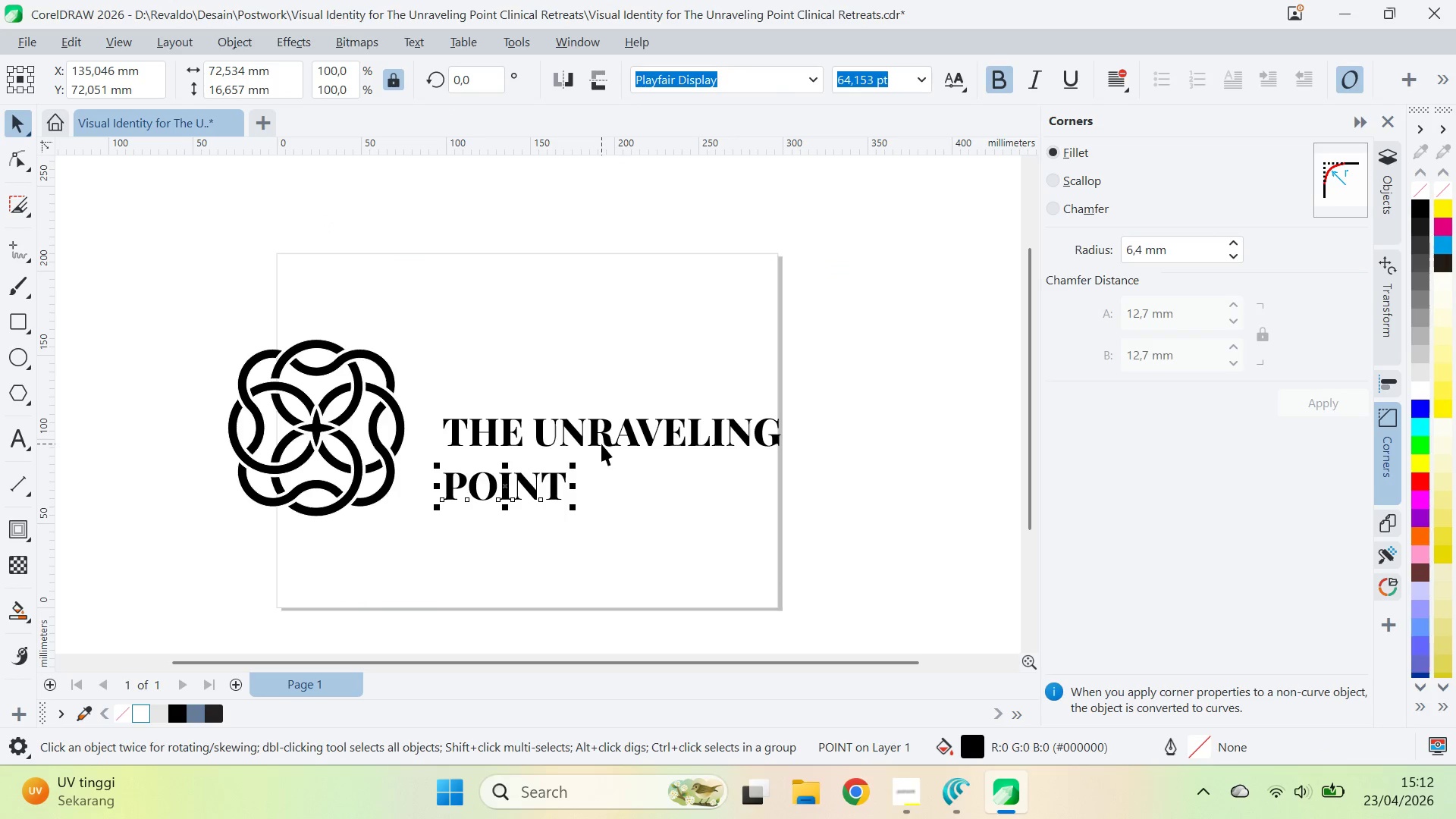 
key(Shift+ShiftLeft)
 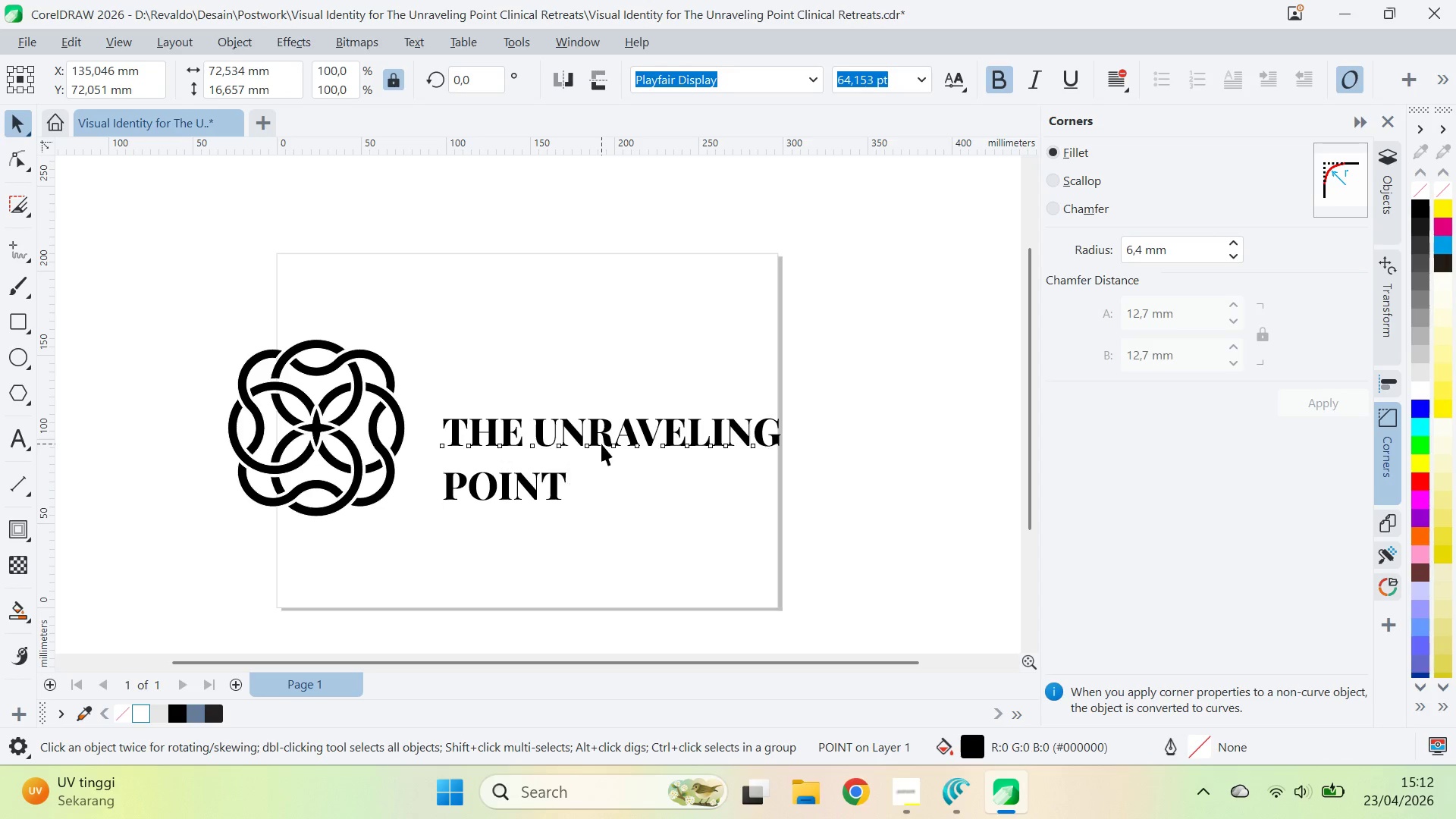 
left_click([601, 444])
 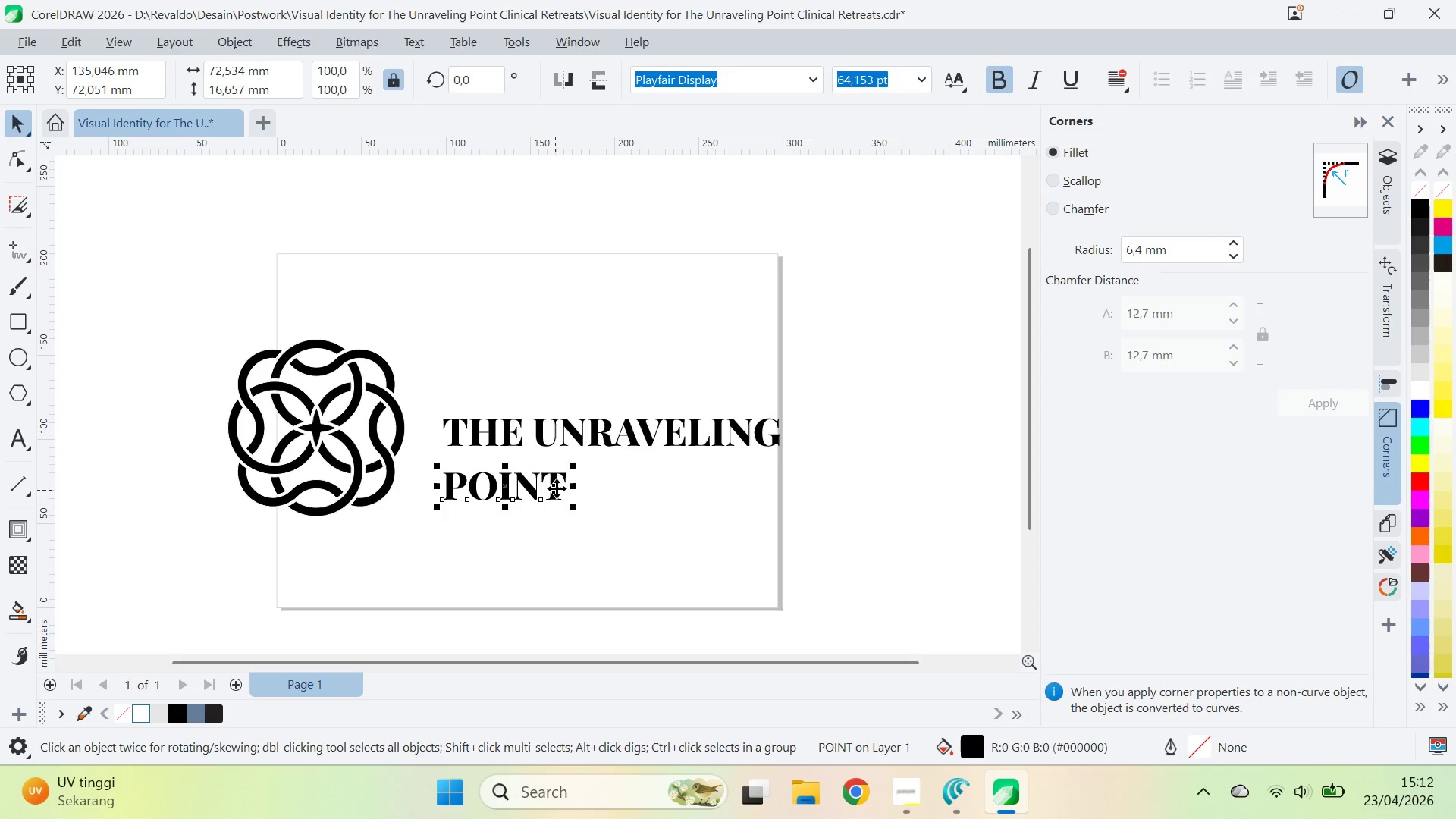 
mouse_move([817, 116])
 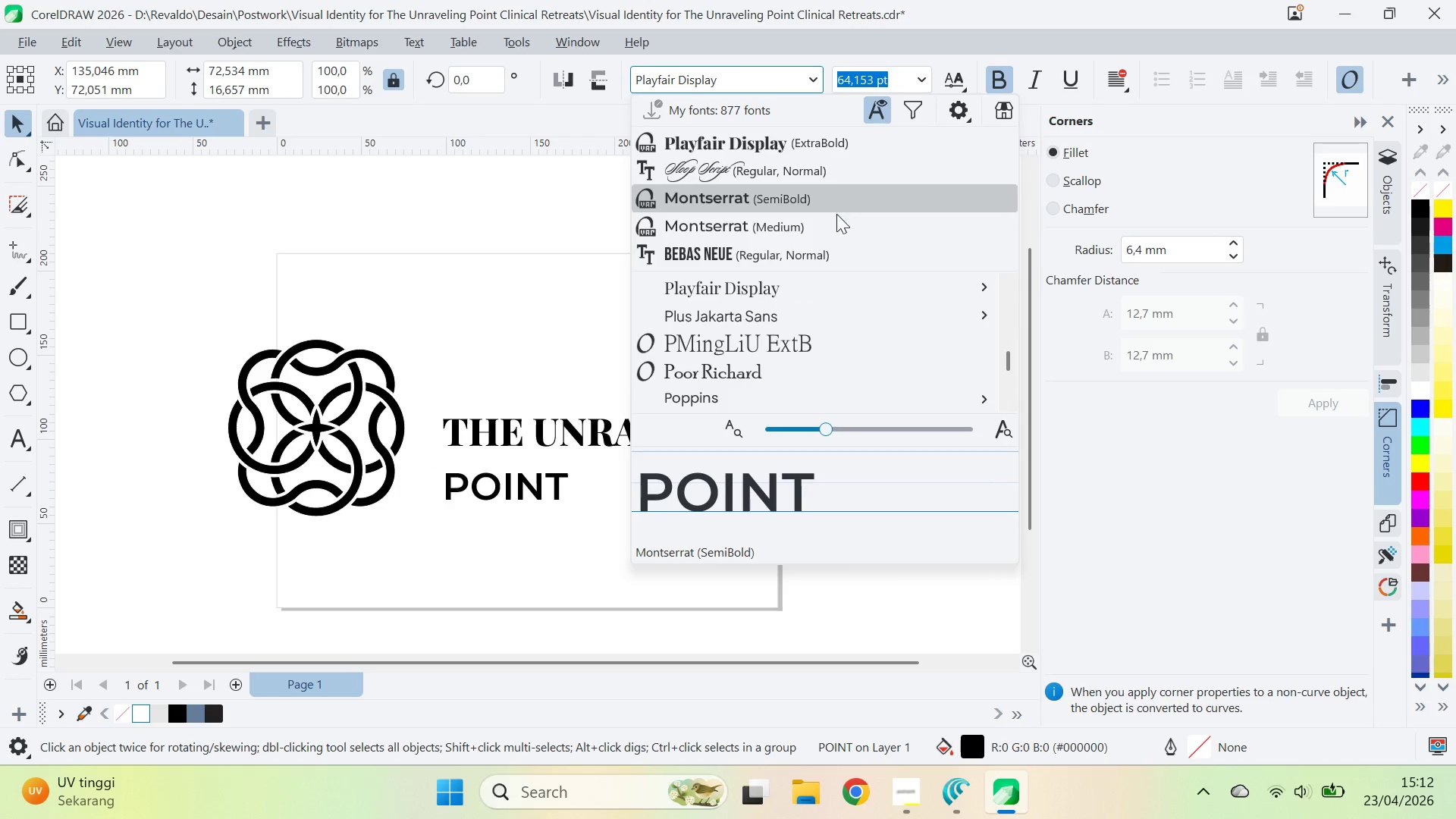 
left_click([836, 218])
 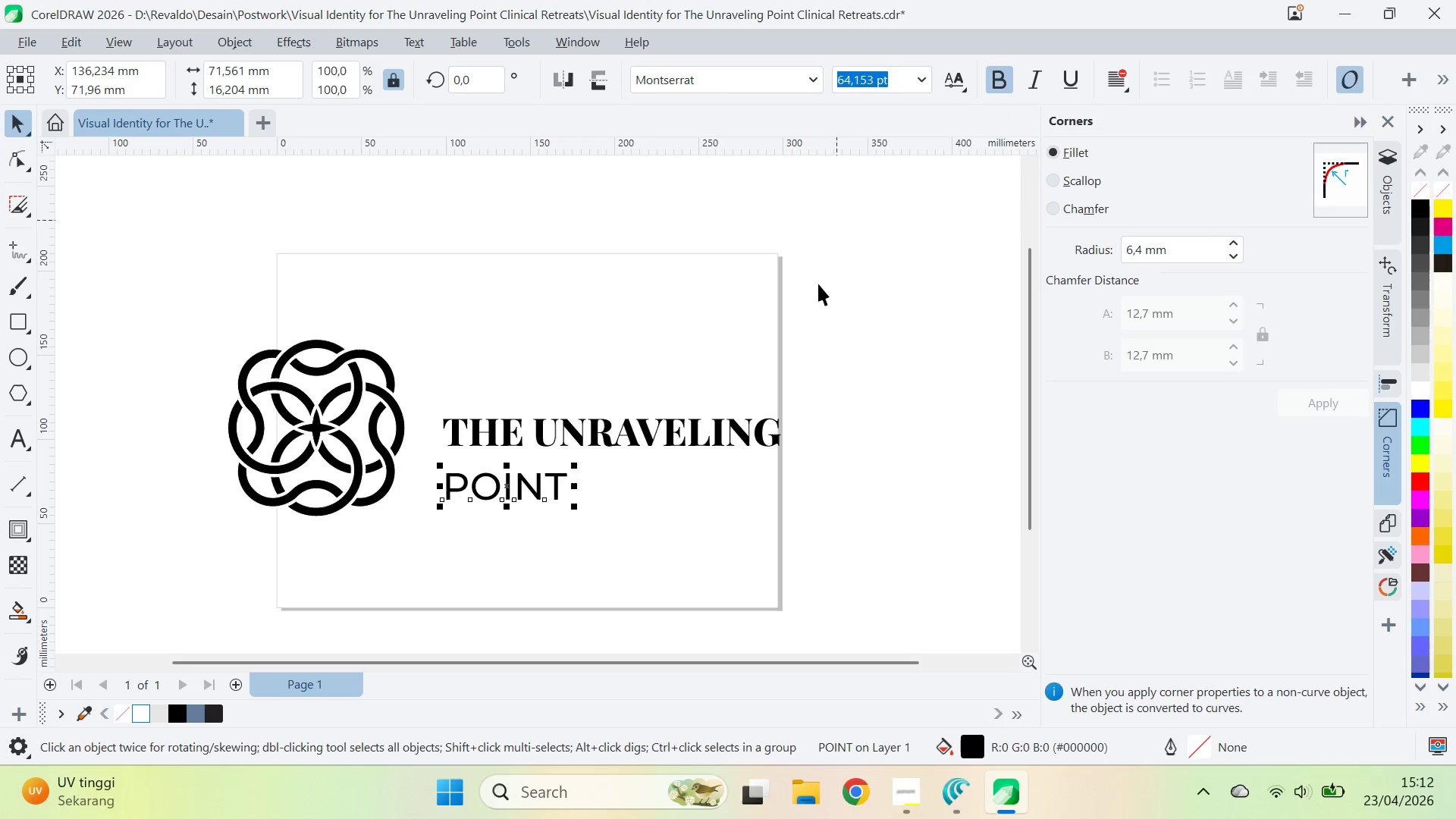 
left_click_drag(start_coordinate=[814, 300], to_coordinate=[811, 314])
 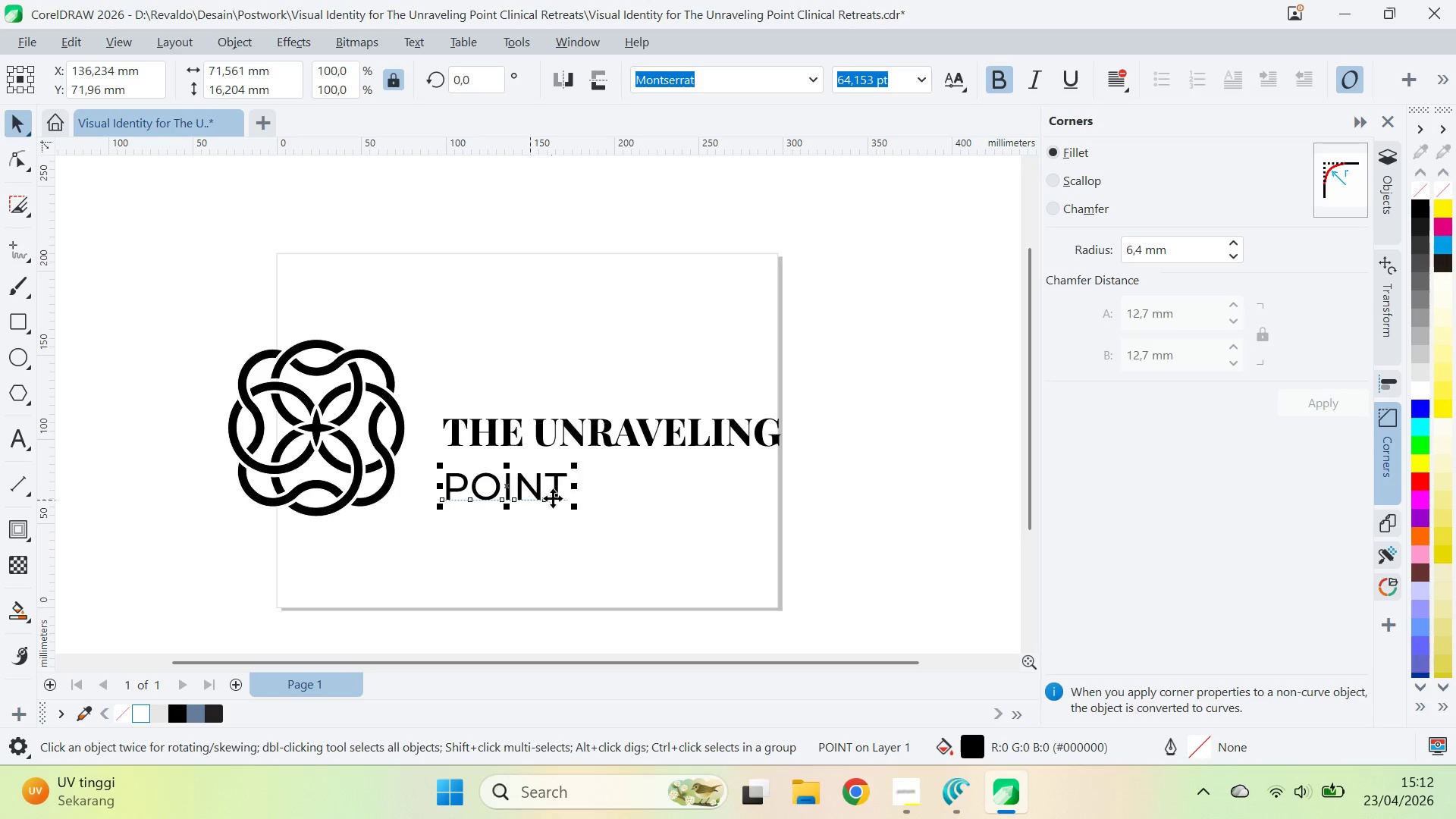 
key(A)
 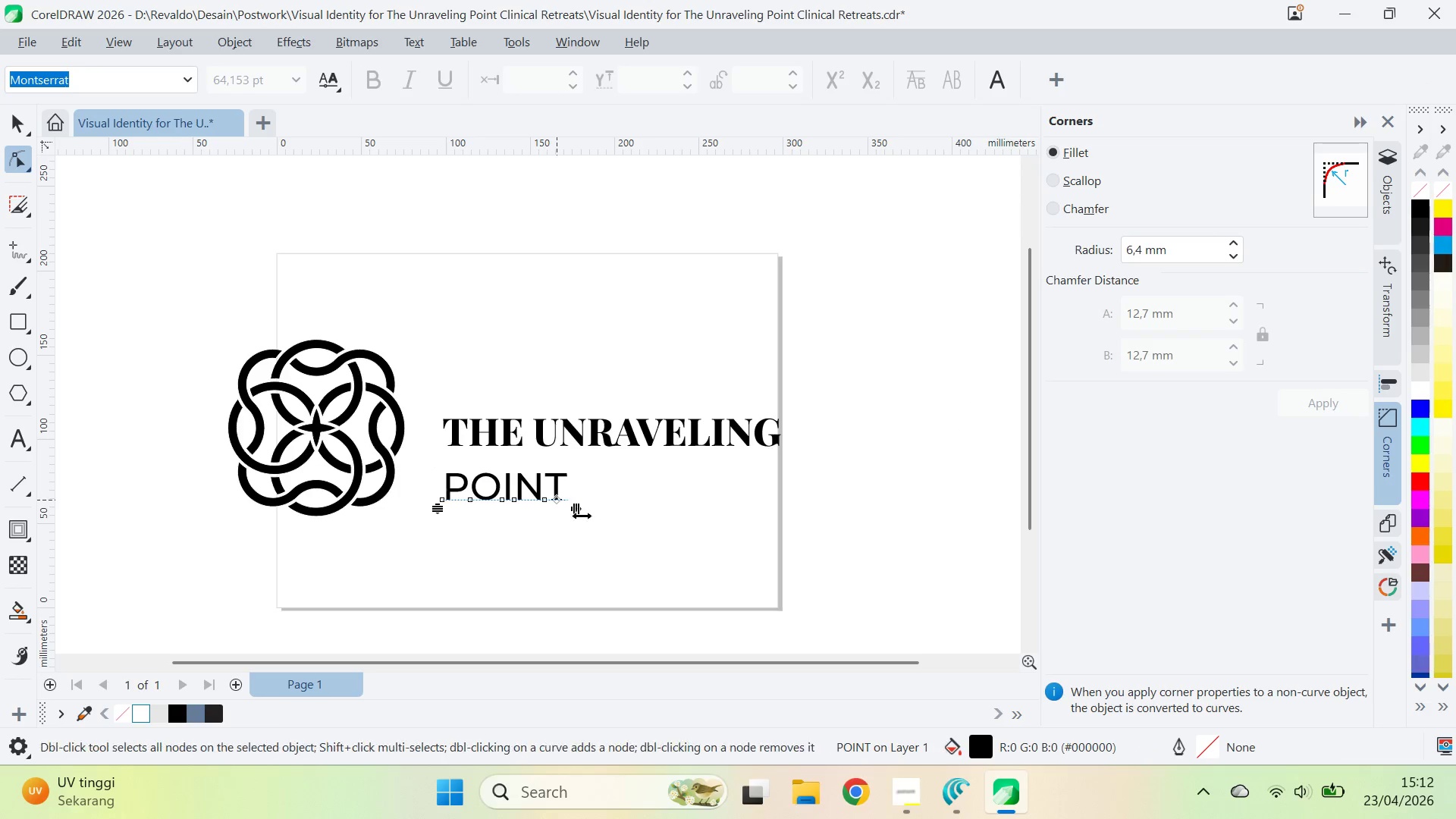 
left_click_drag(start_coordinate=[580, 516], to_coordinate=[606, 530])
 